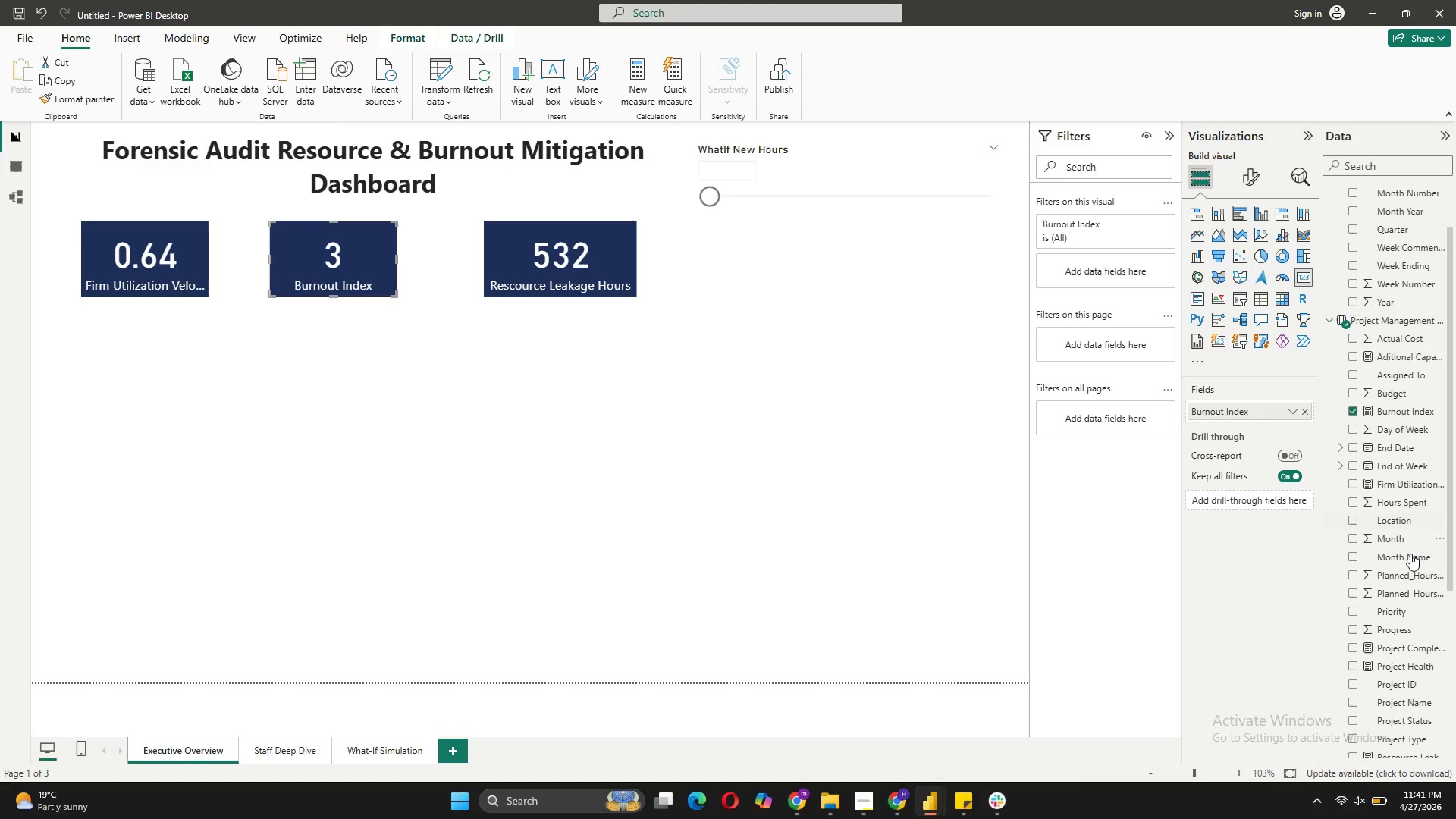 
scroll: coordinate [1417, 653], scroll_direction: down, amount: 3.0
 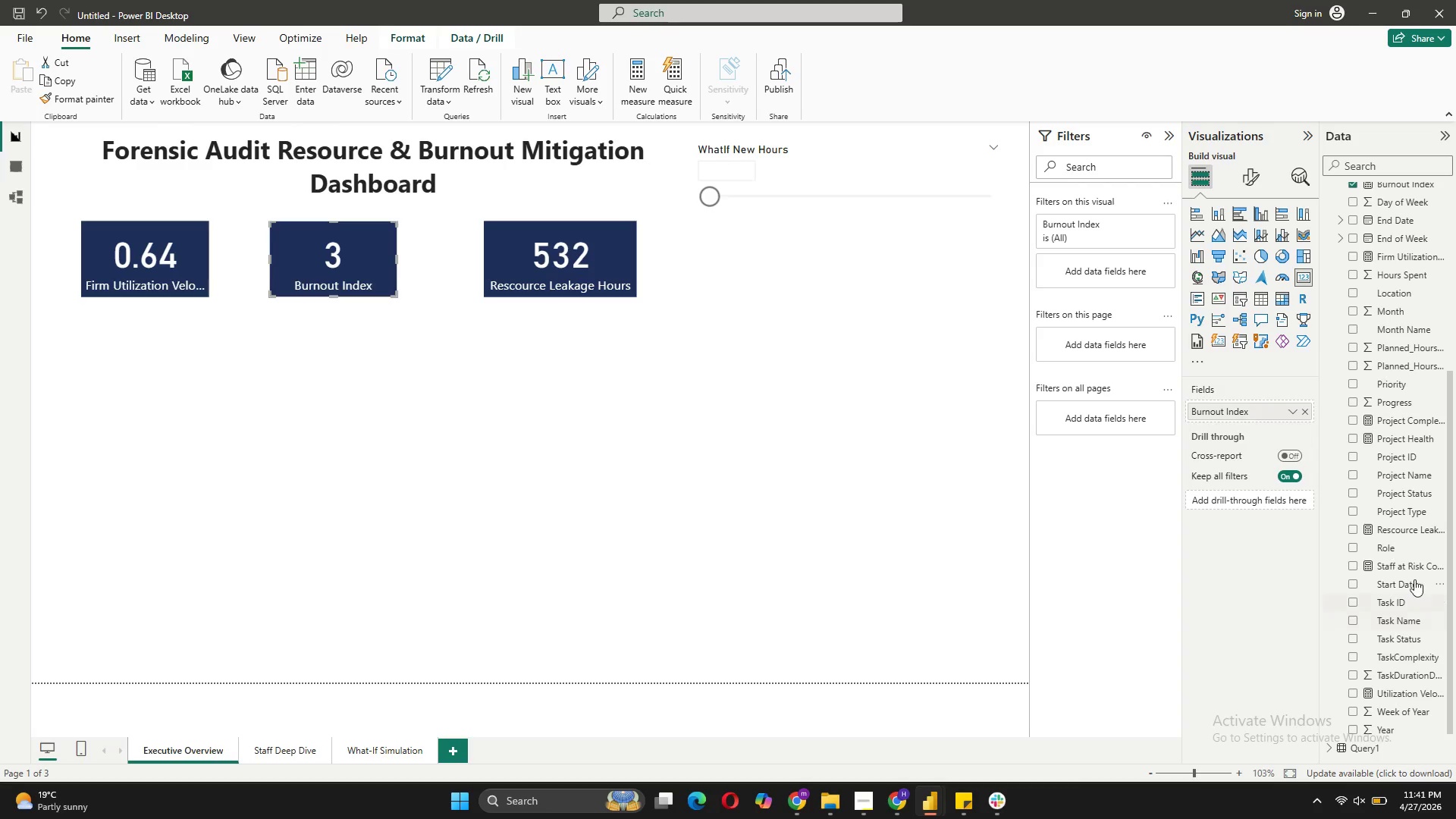 
left_click_drag(start_coordinate=[1416, 566], to_coordinate=[1268, 414])
 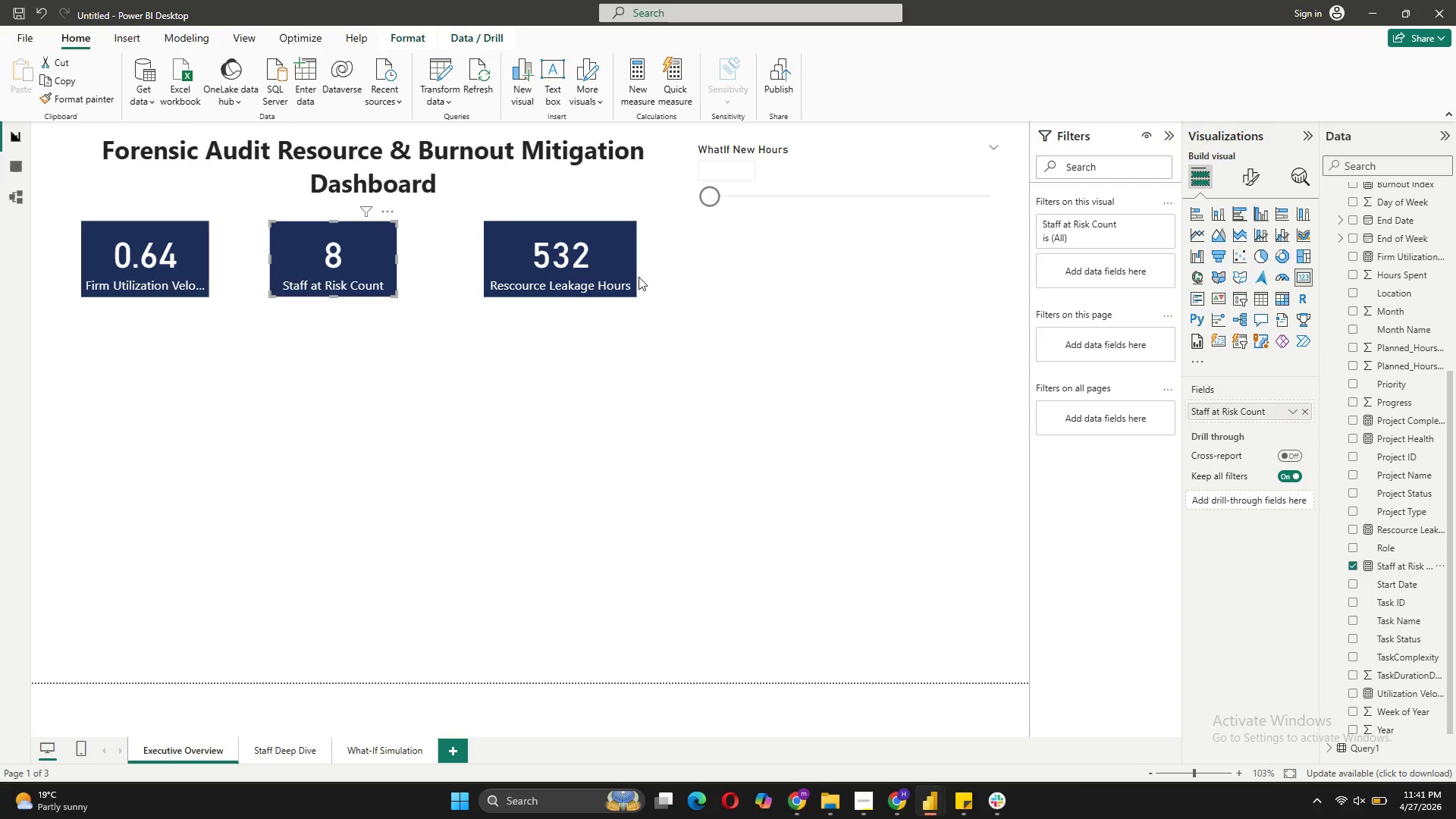 
left_click_drag(start_coordinate=[353, 258], to_coordinate=[369, 258])
 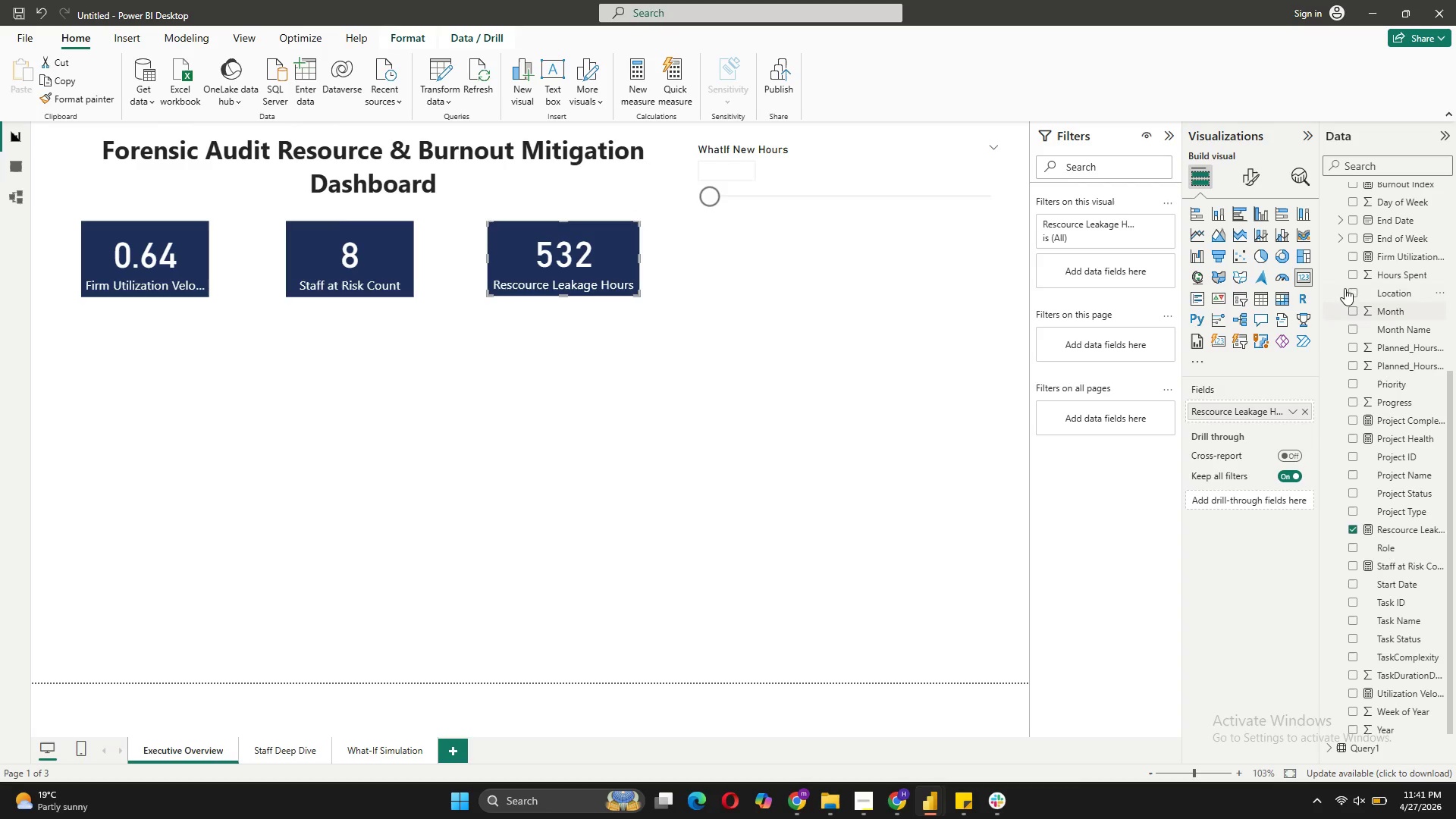 
wait(6.91)
 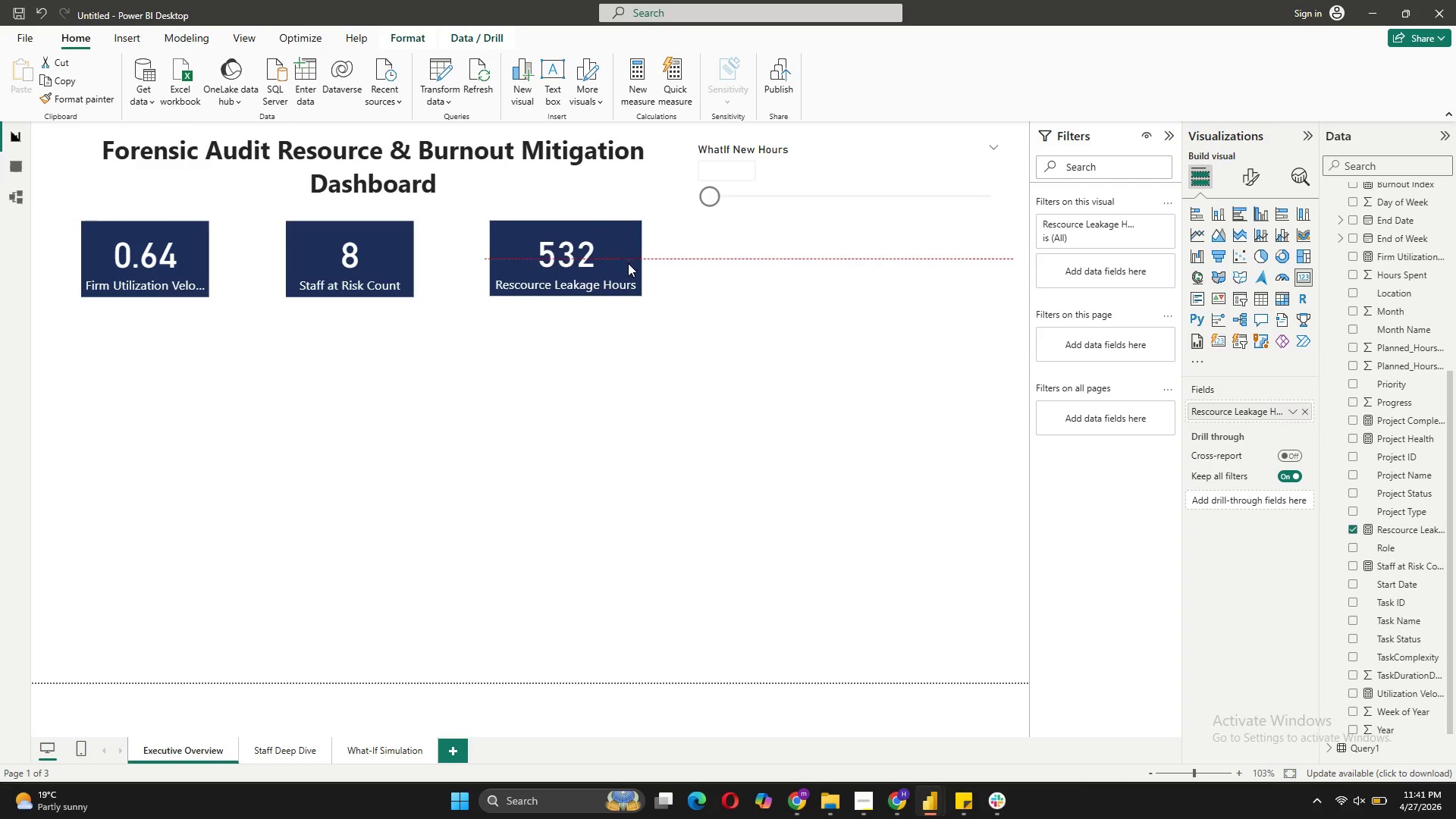 
left_click([1370, 253])
 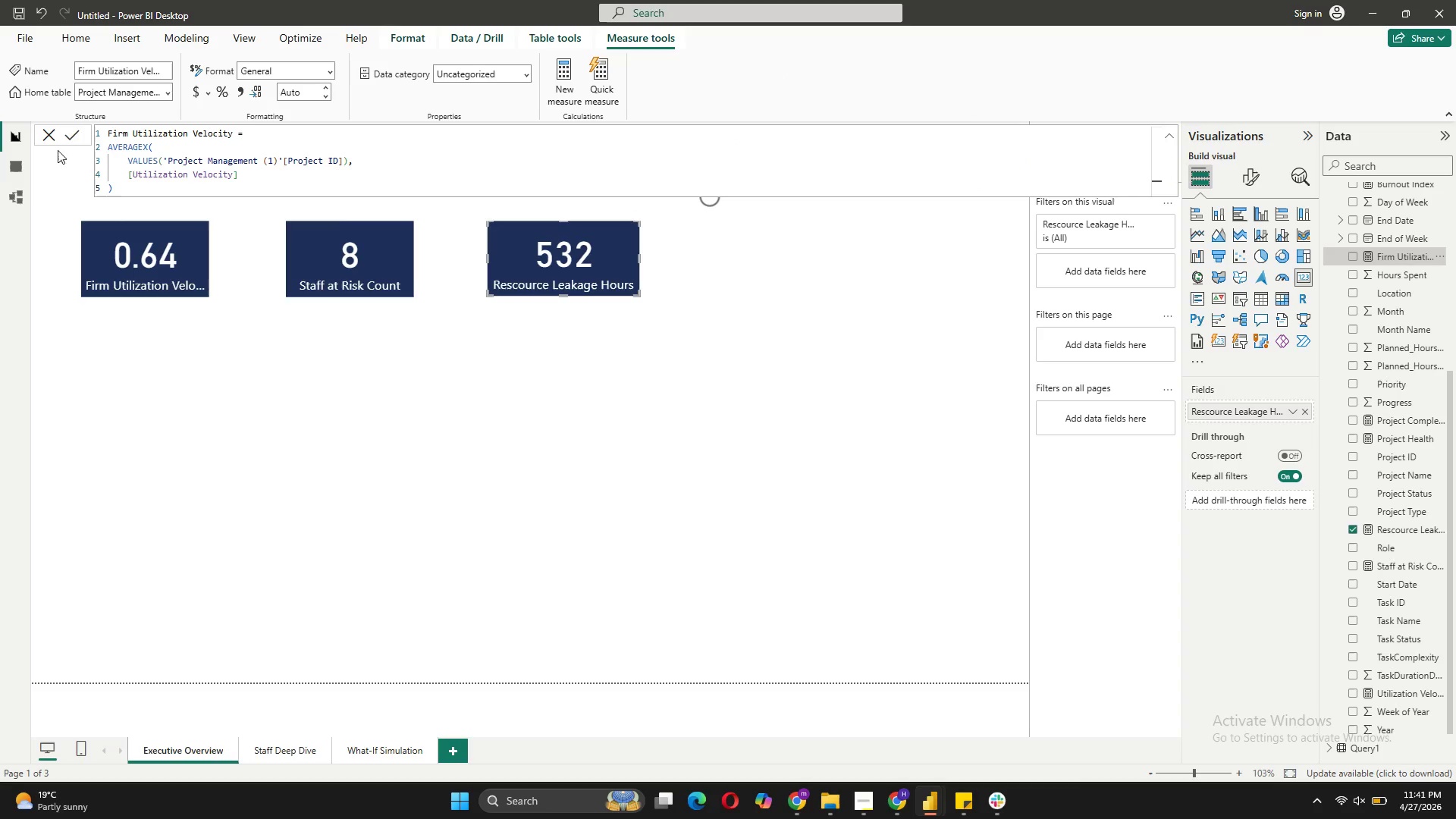 
left_click([54, 134])
 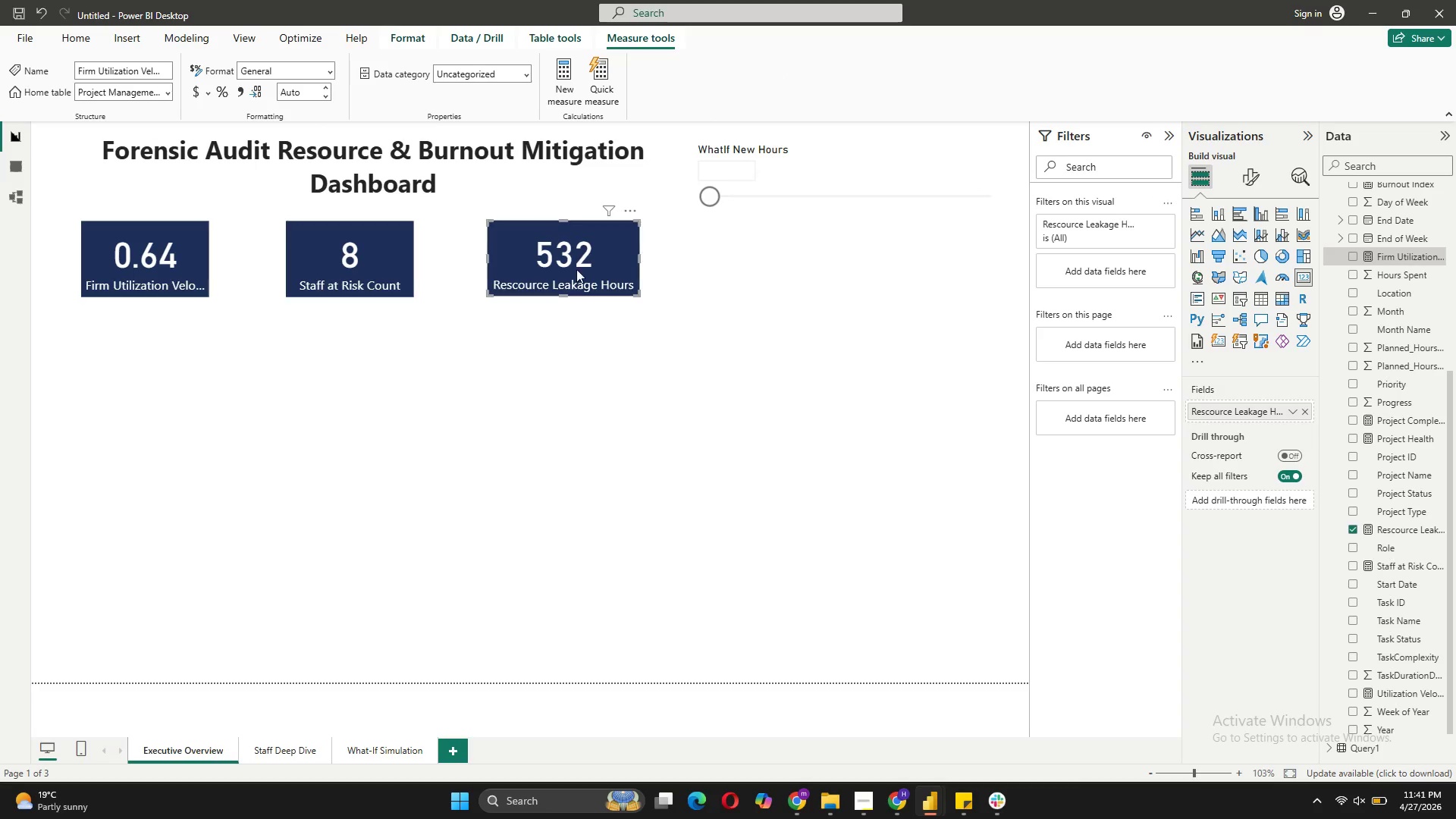 
left_click([291, 394])
 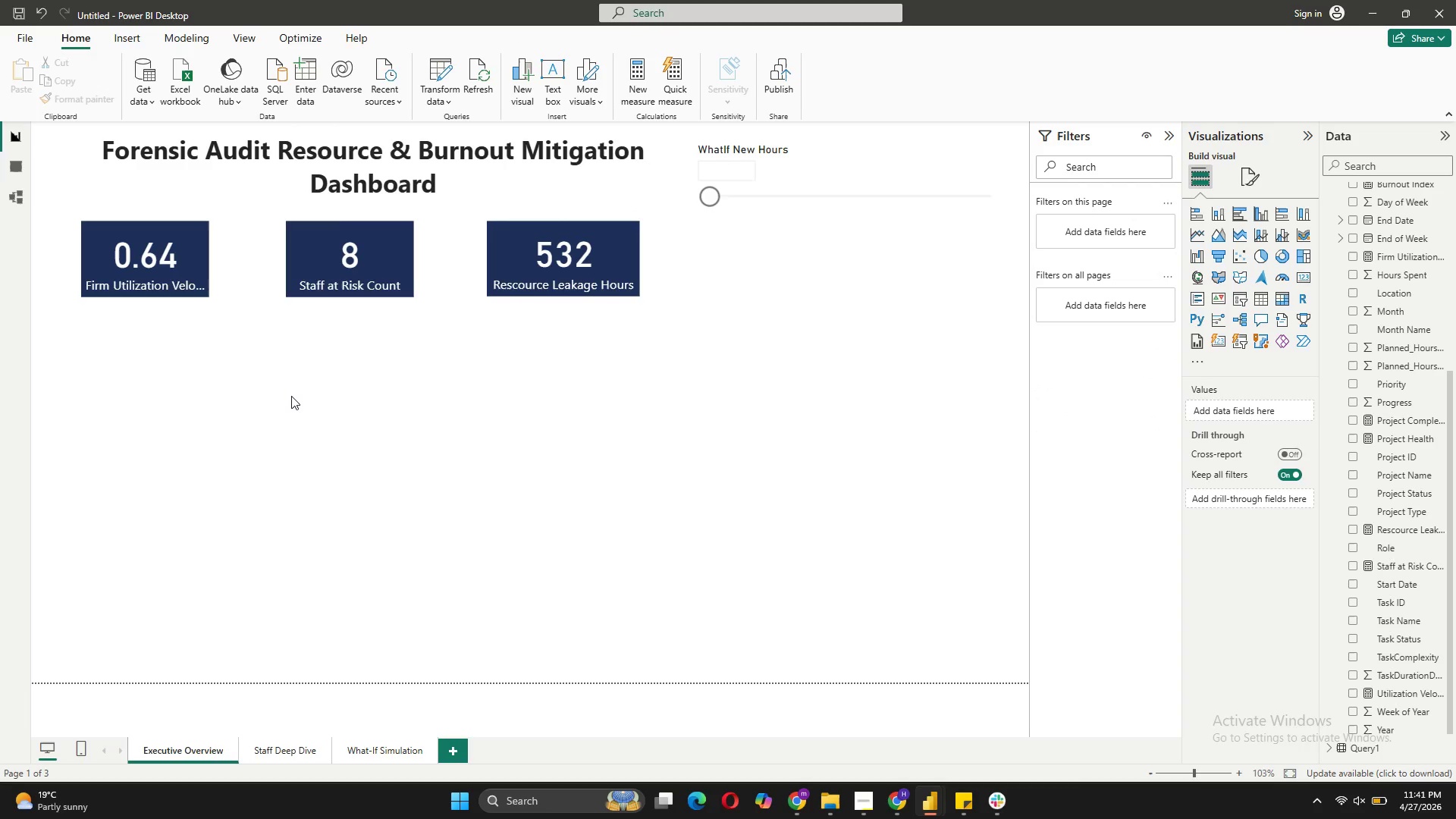 
wait(11.88)
 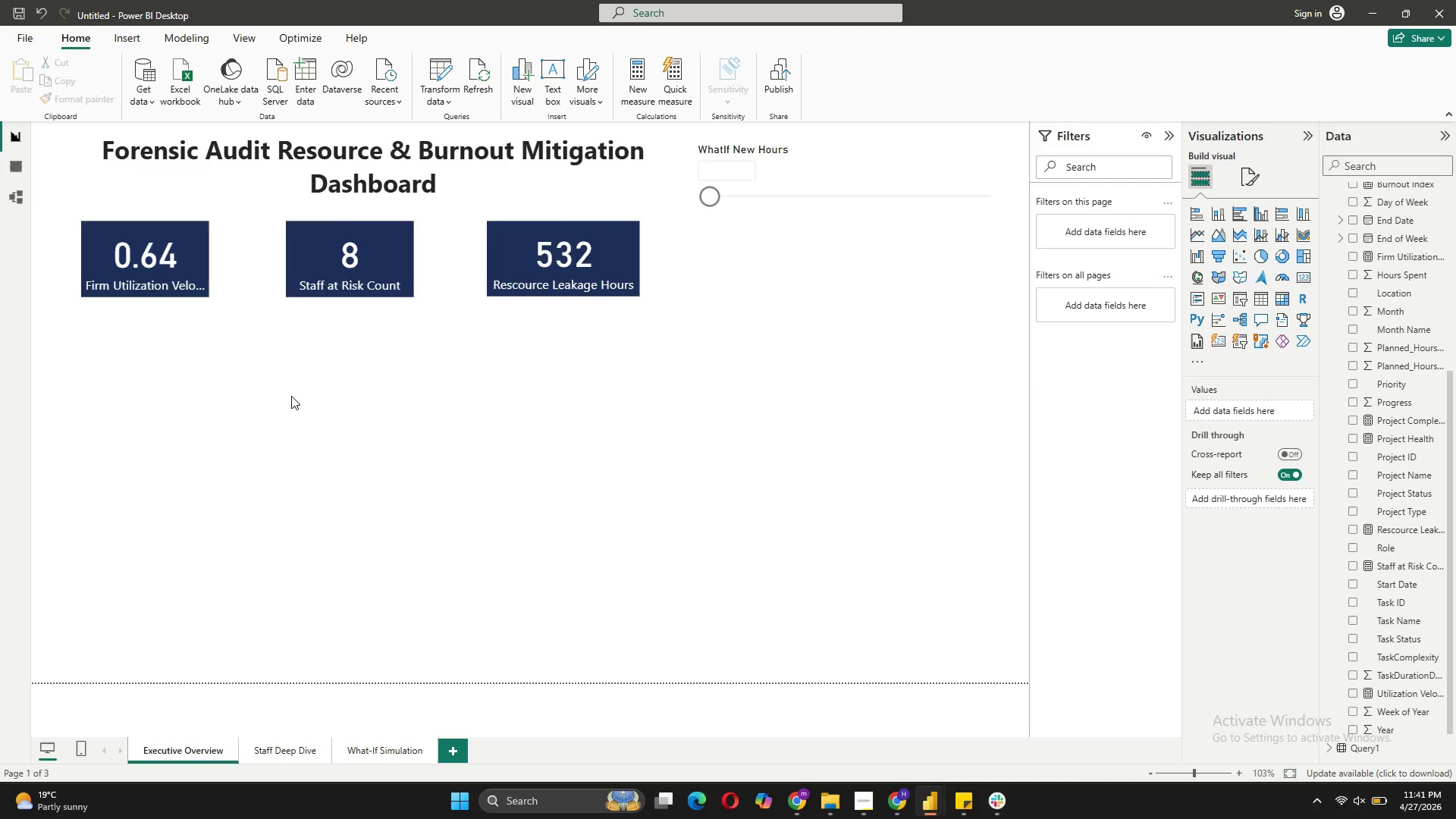 
mouse_move([1238, 296])
 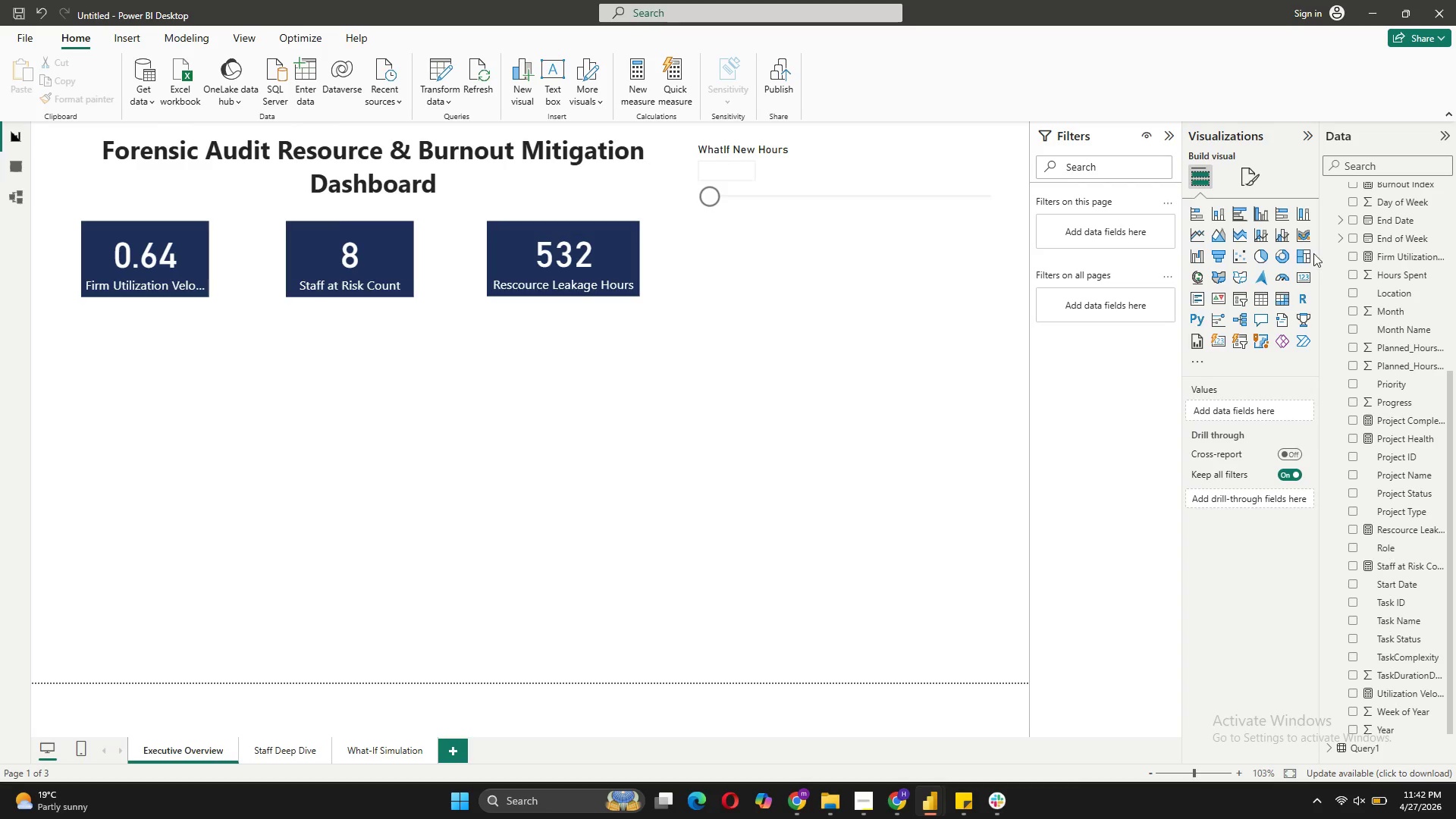 
wait(7.85)
 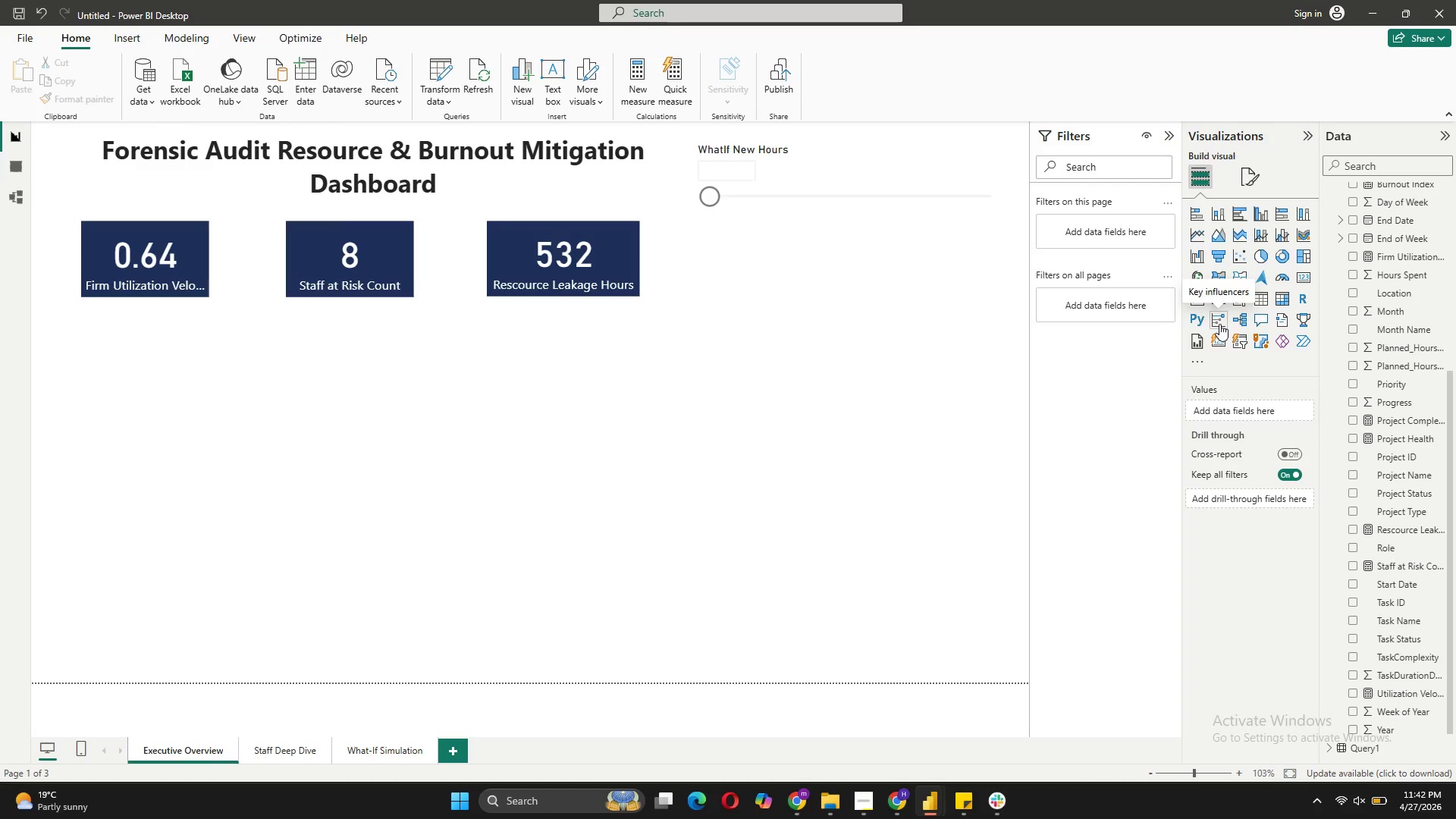 
left_click([403, 385])
 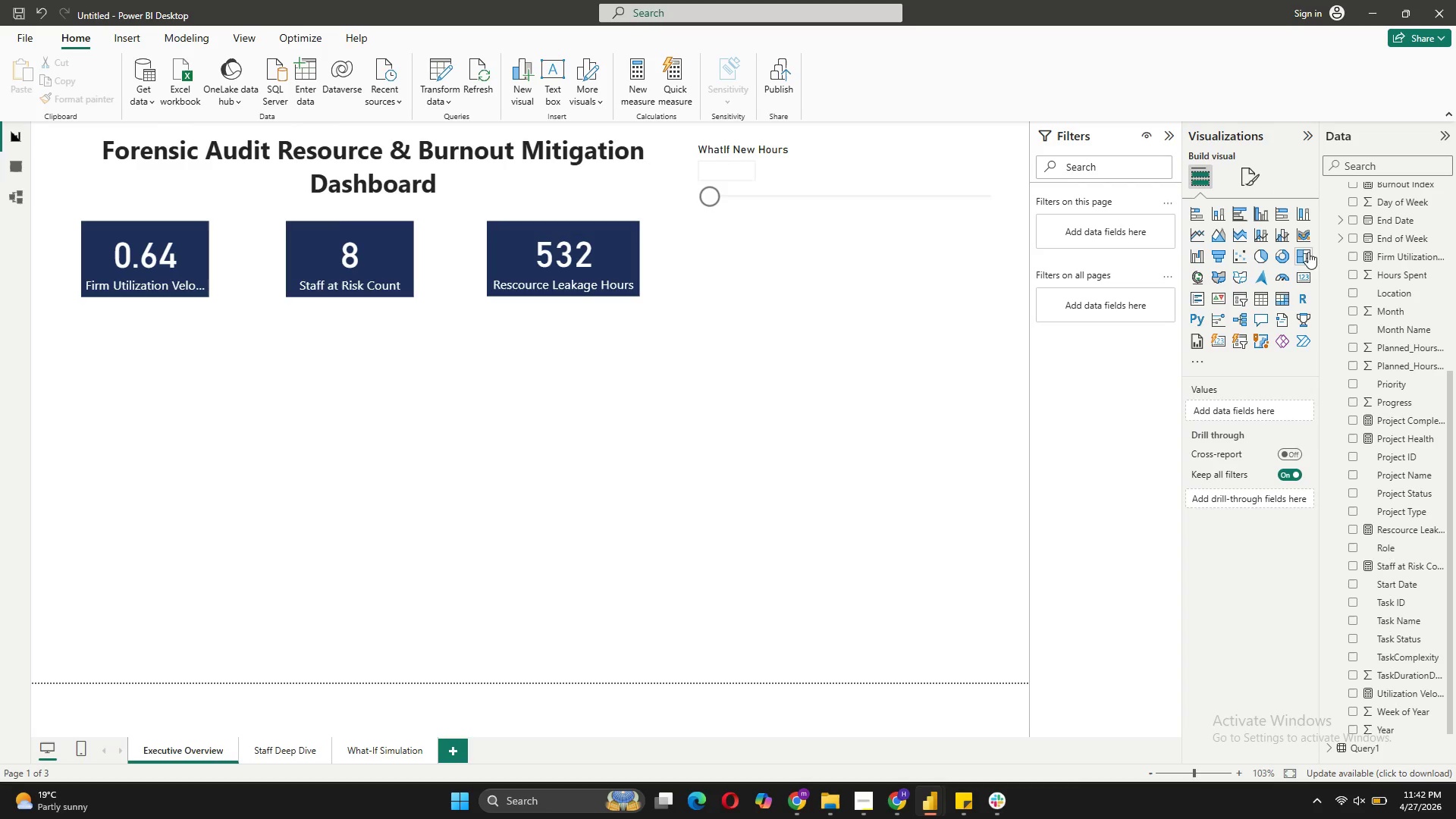 
left_click([1307, 236])
 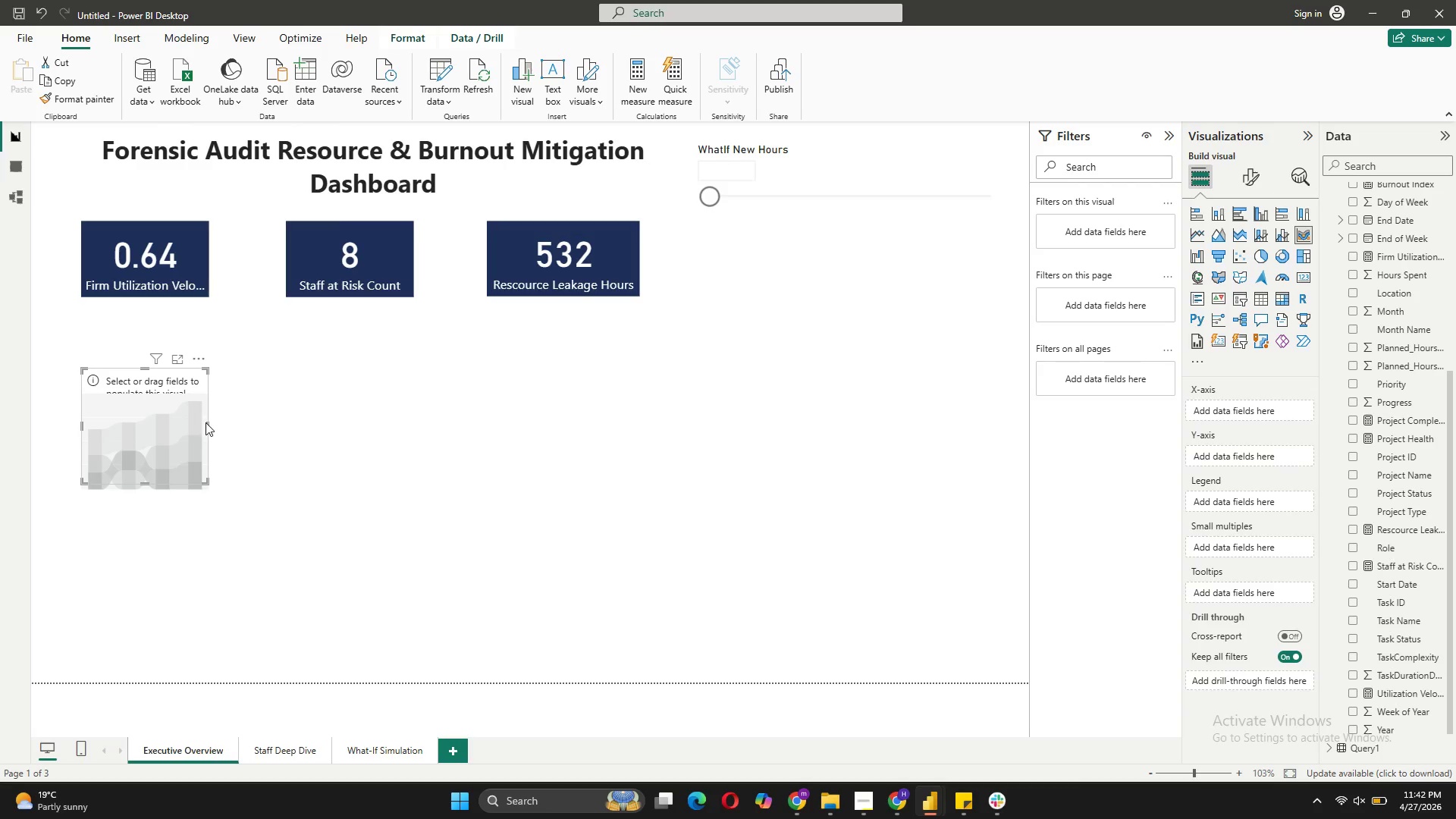 
left_click_drag(start_coordinate=[209, 426], to_coordinate=[1009, 418])
 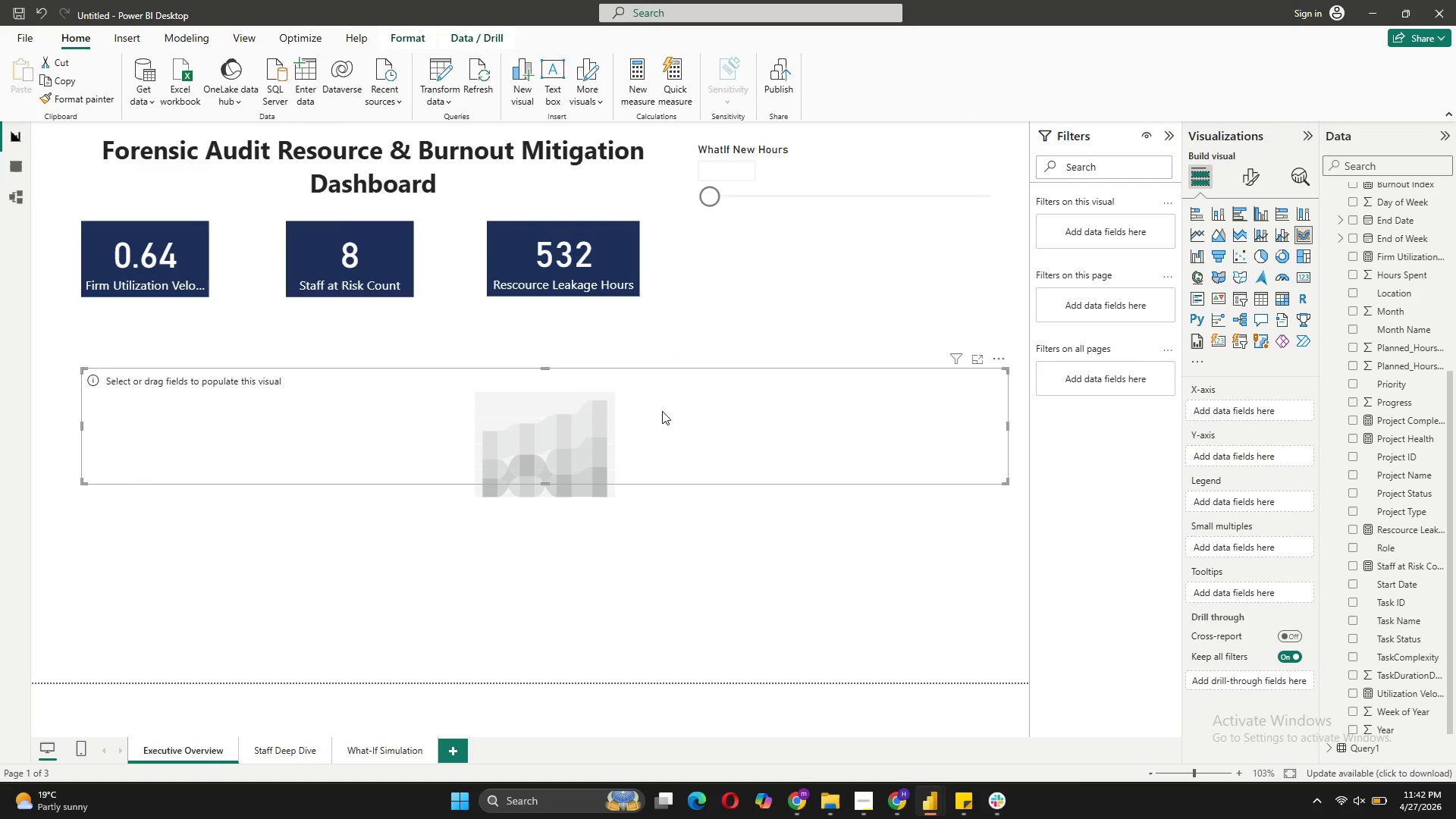 
left_click_drag(start_coordinate=[662, 411], to_coordinate=[662, 377])
 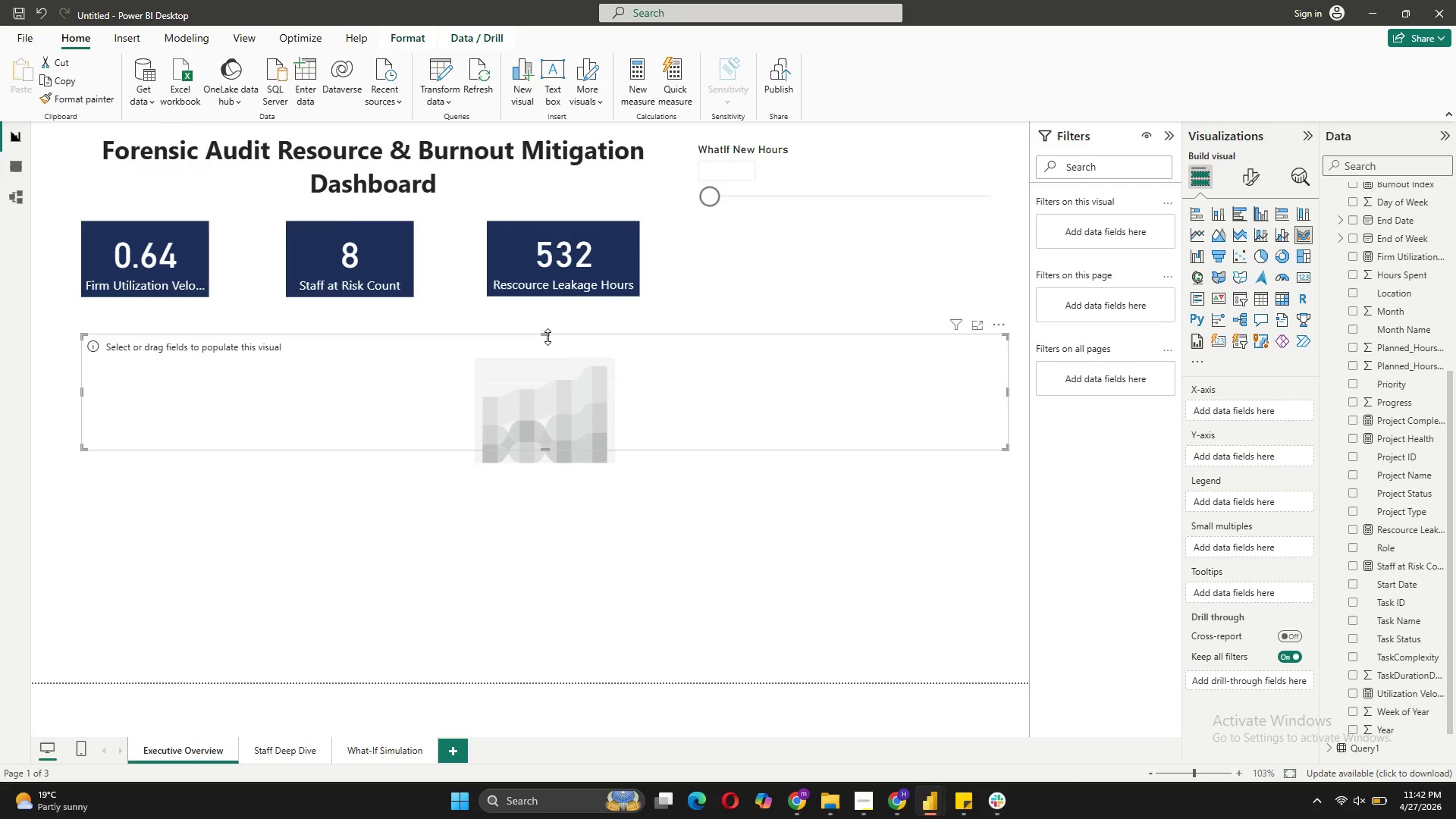 
left_click_drag(start_coordinate=[548, 337], to_coordinate=[544, 320])
 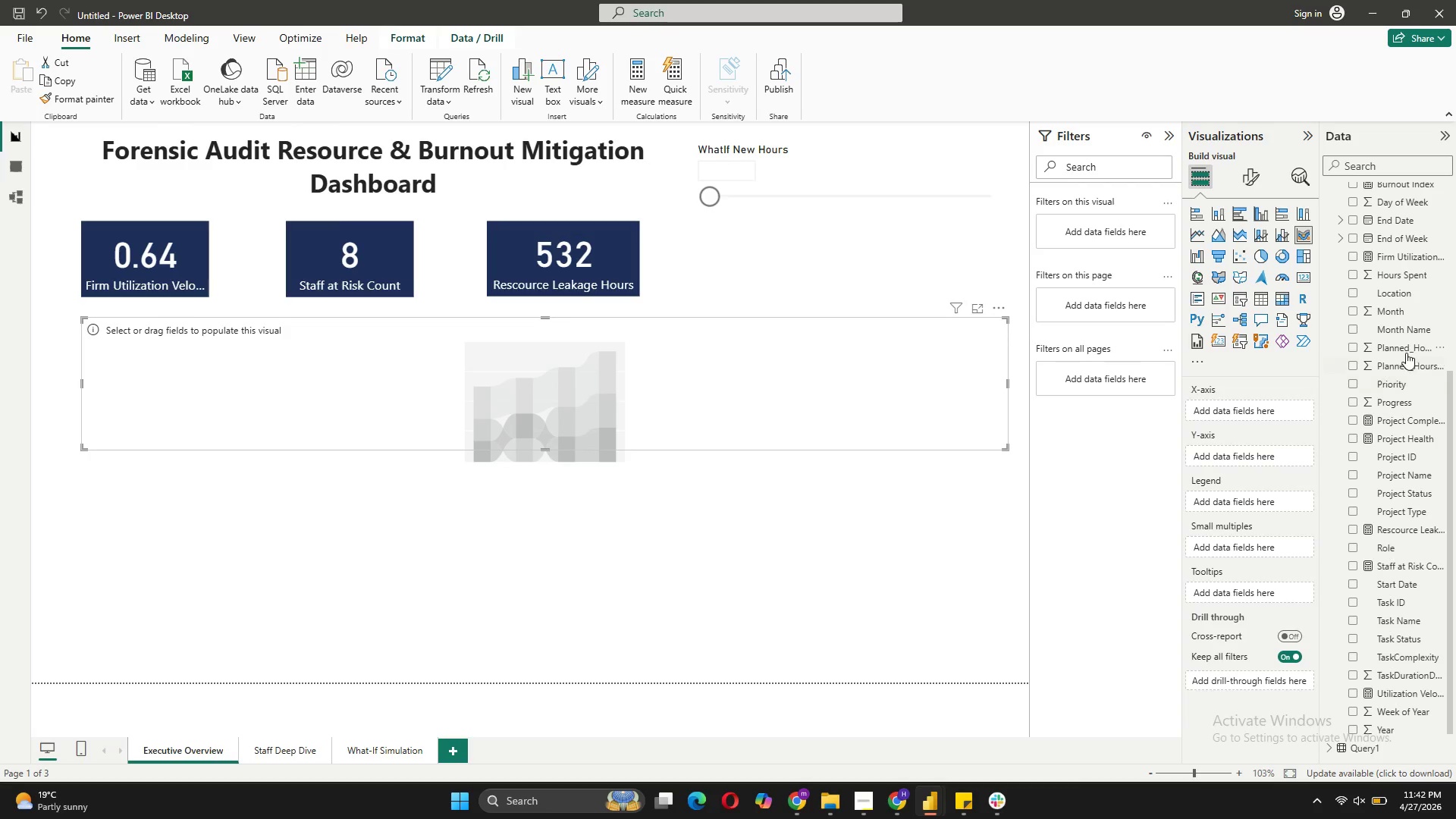 
scroll: coordinate [1415, 555], scroll_direction: up, amount: 2.0
 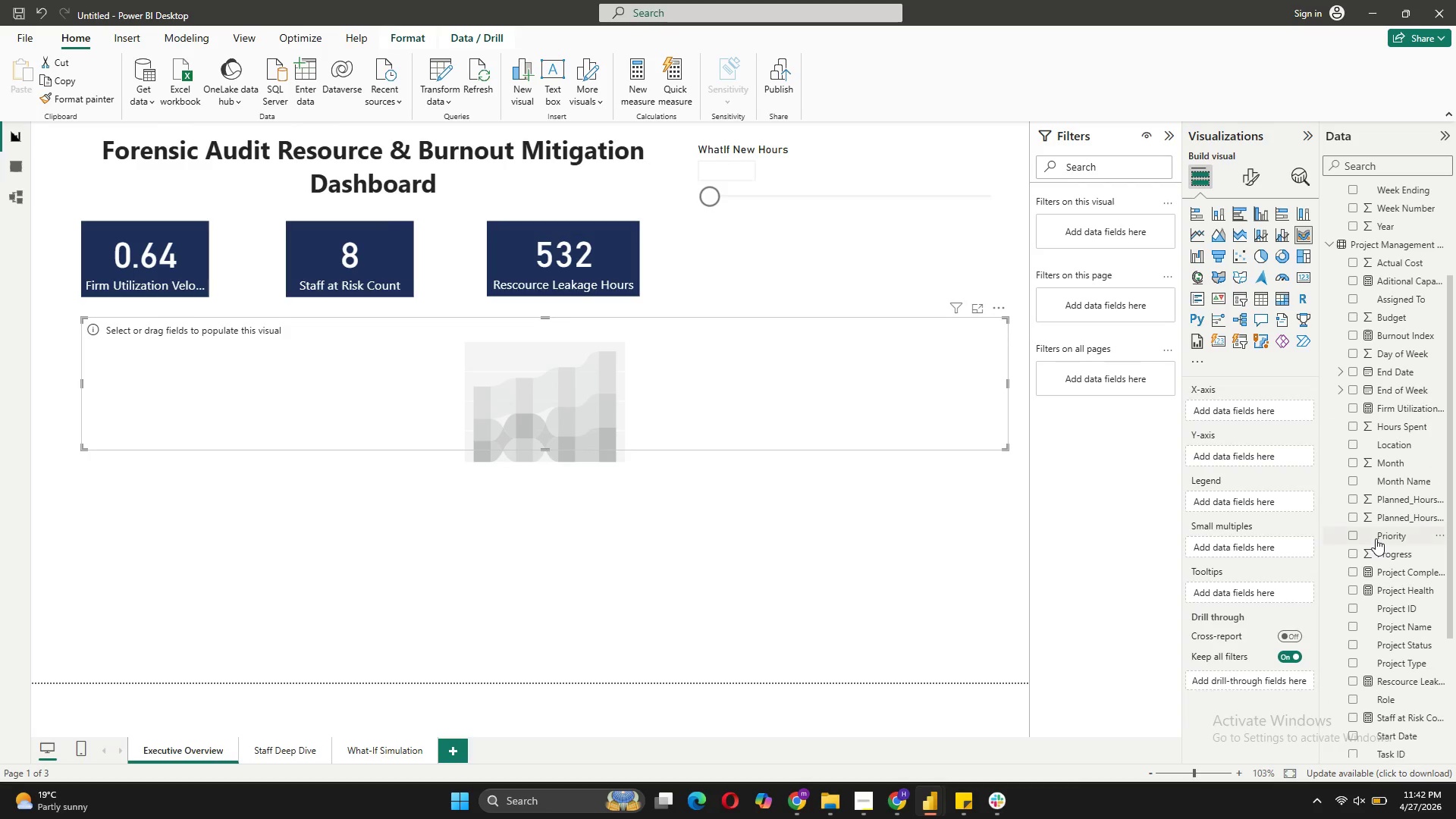 
scroll: coordinate [1397, 588], scroll_direction: down, amount: 8.0
 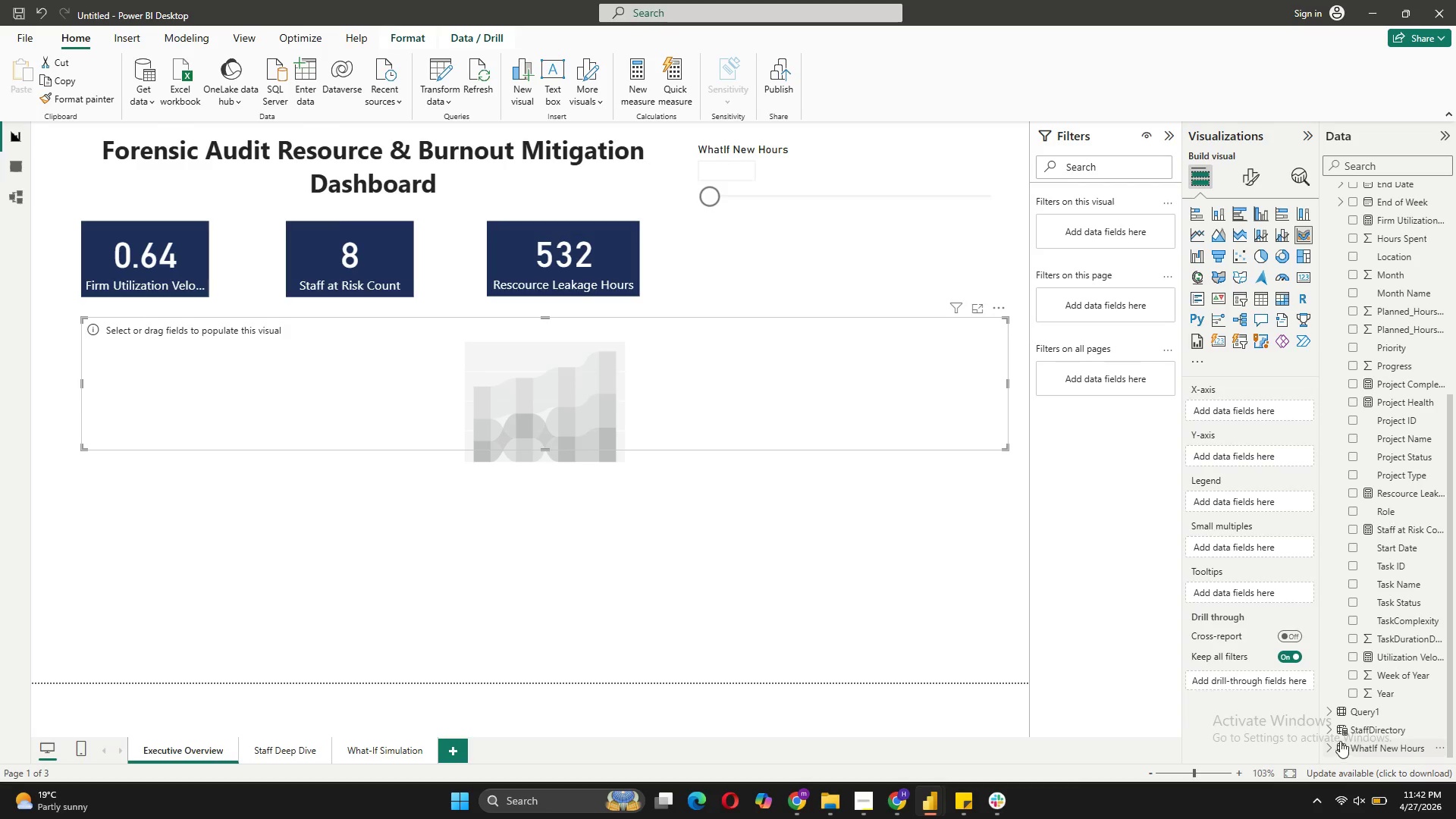 
mouse_move([1325, 689])
 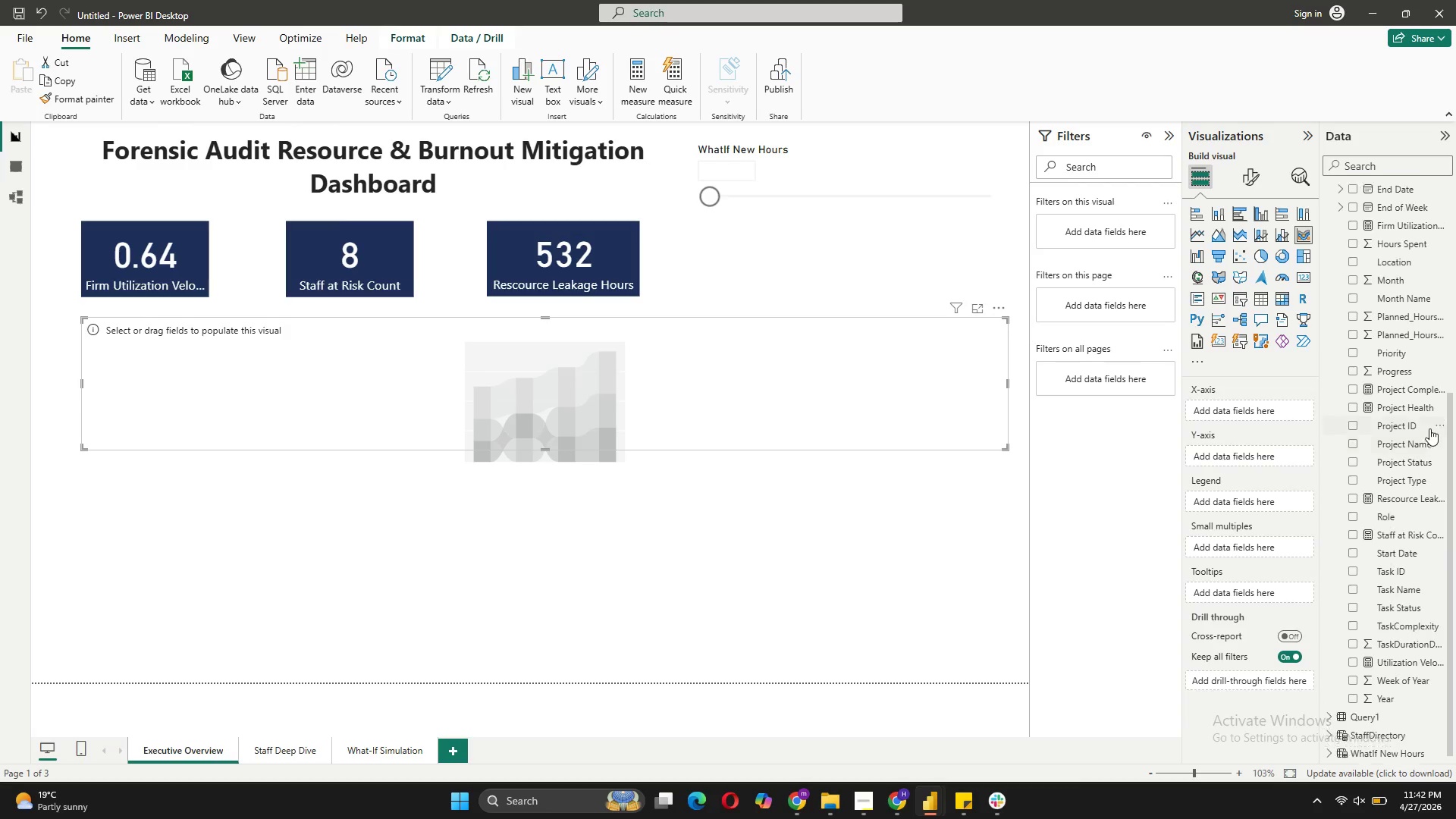 
scroll: coordinate [1429, 428], scroll_direction: up, amount: 4.0
 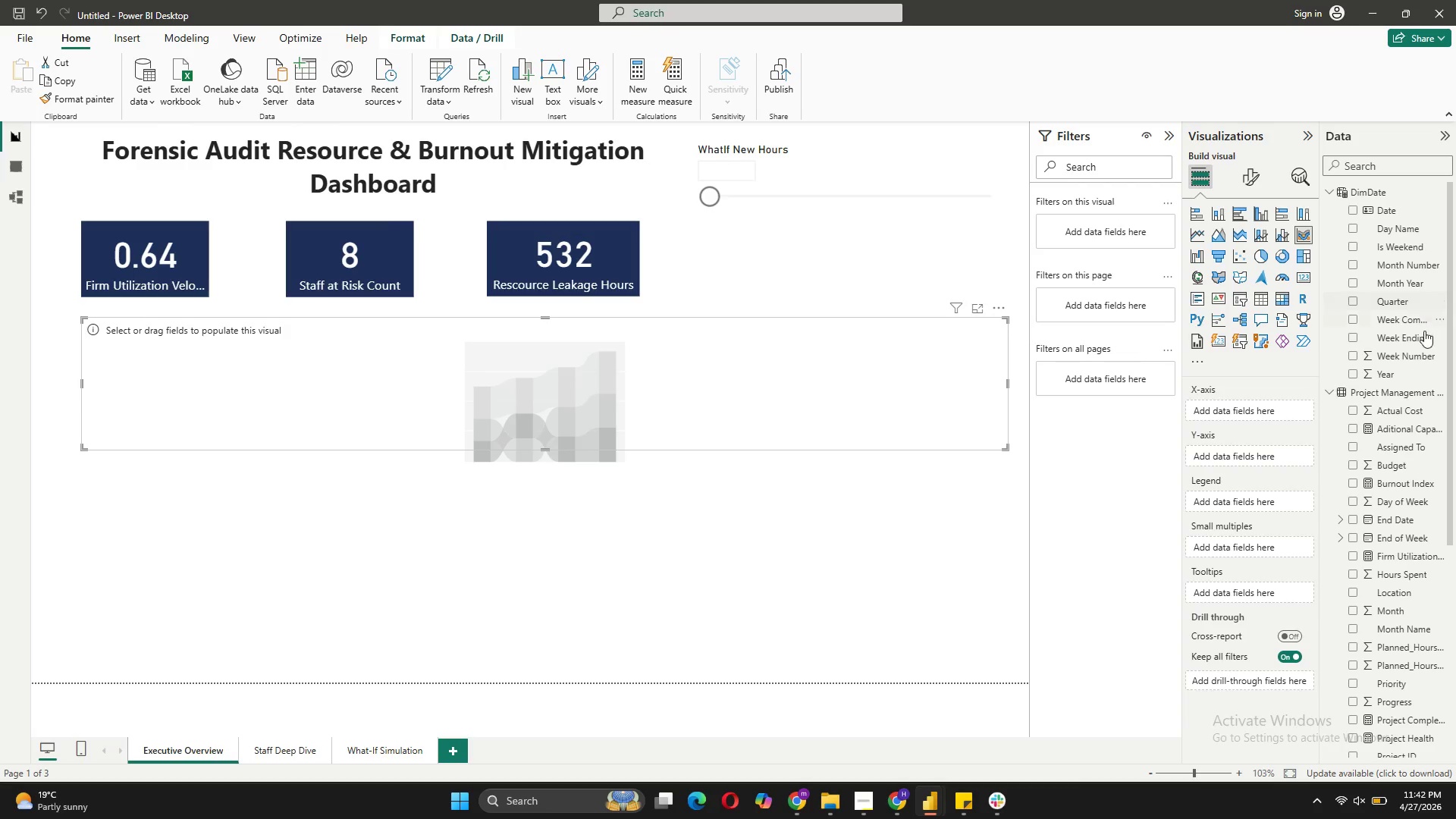 
left_click_drag(start_coordinate=[1417, 324], to_coordinate=[1261, 413])
 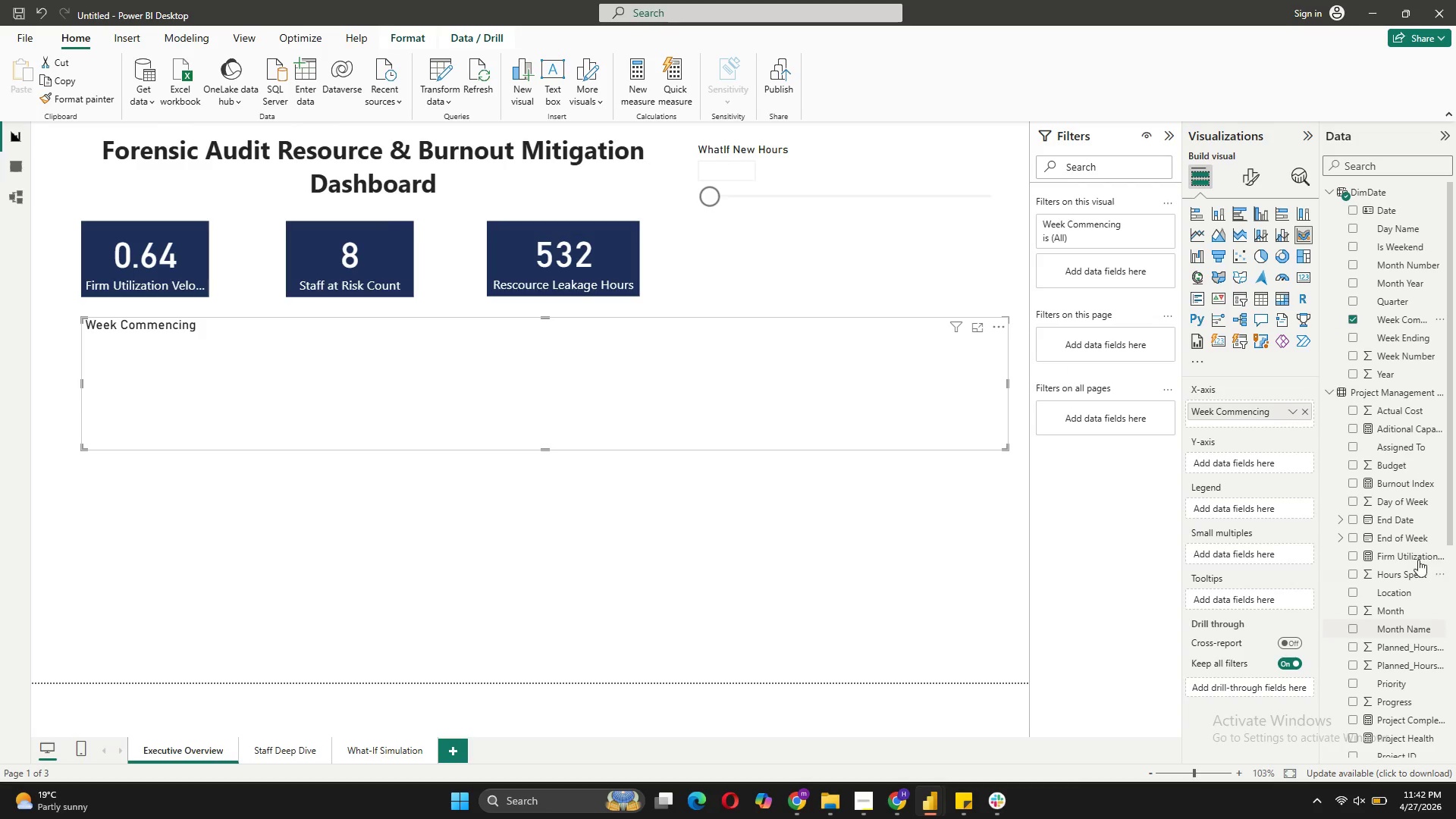 
wait(6.92)
 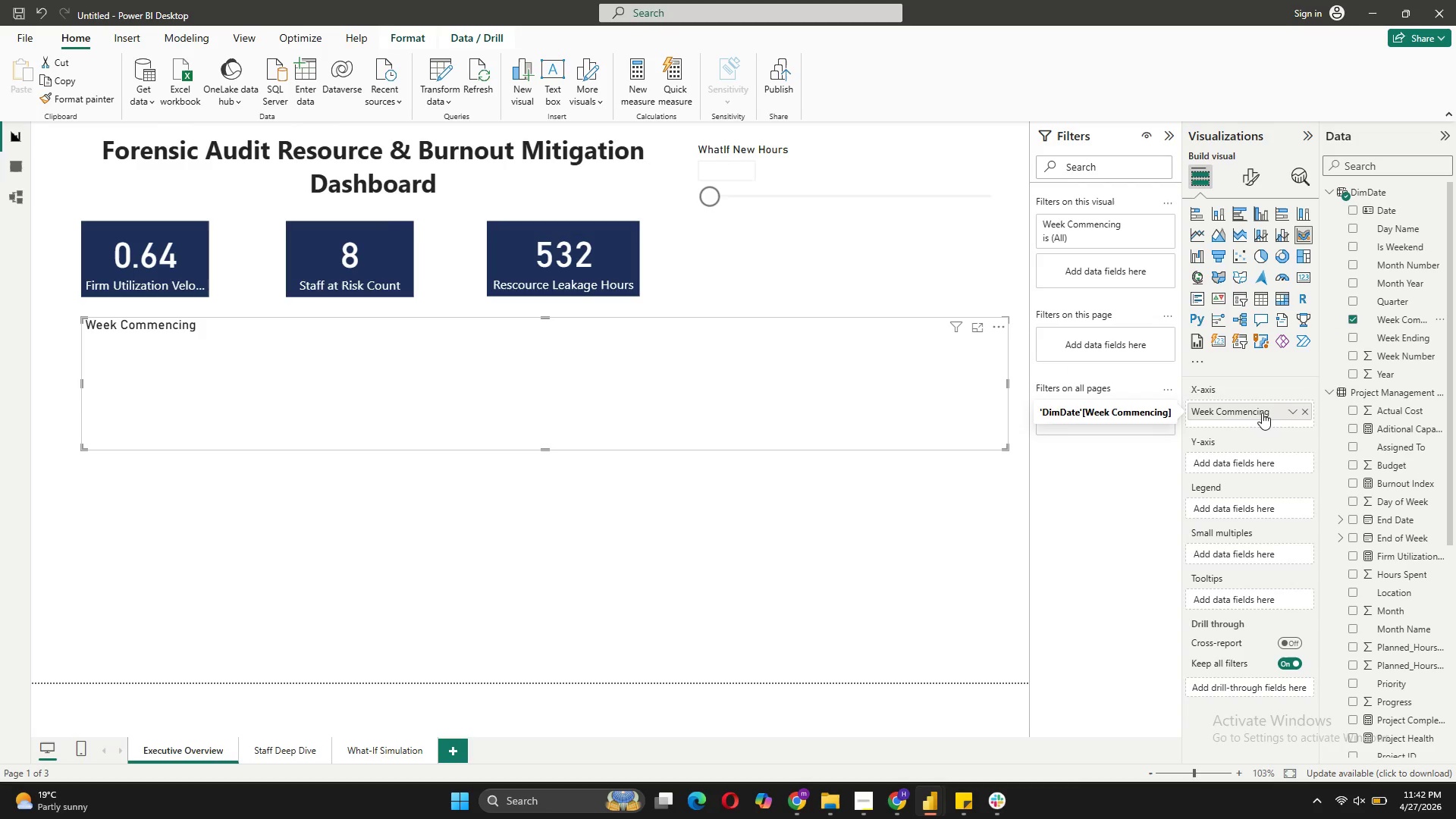 
left_click_drag(start_coordinate=[1402, 575], to_coordinate=[1250, 459])
 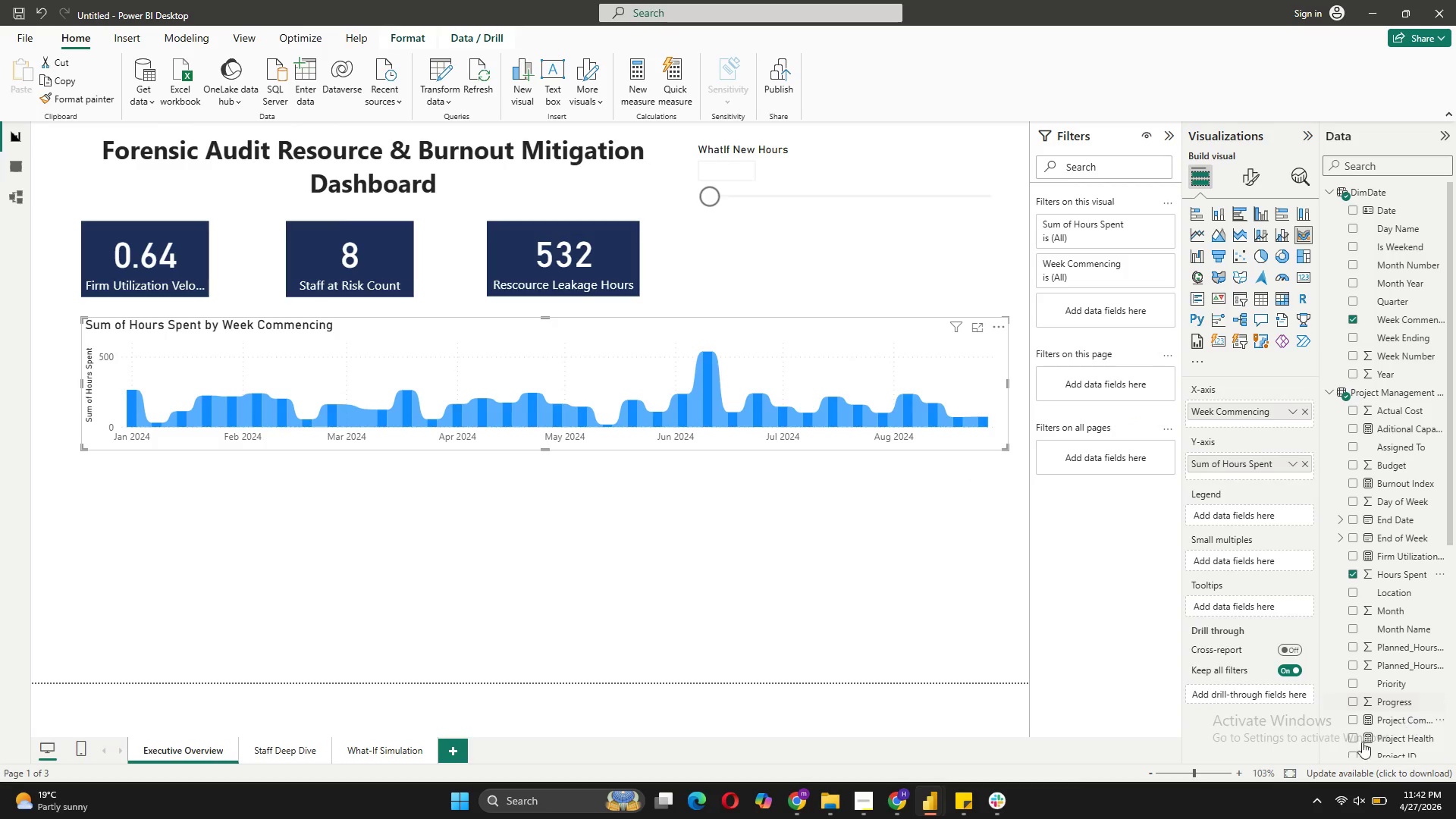 
wait(5.53)
 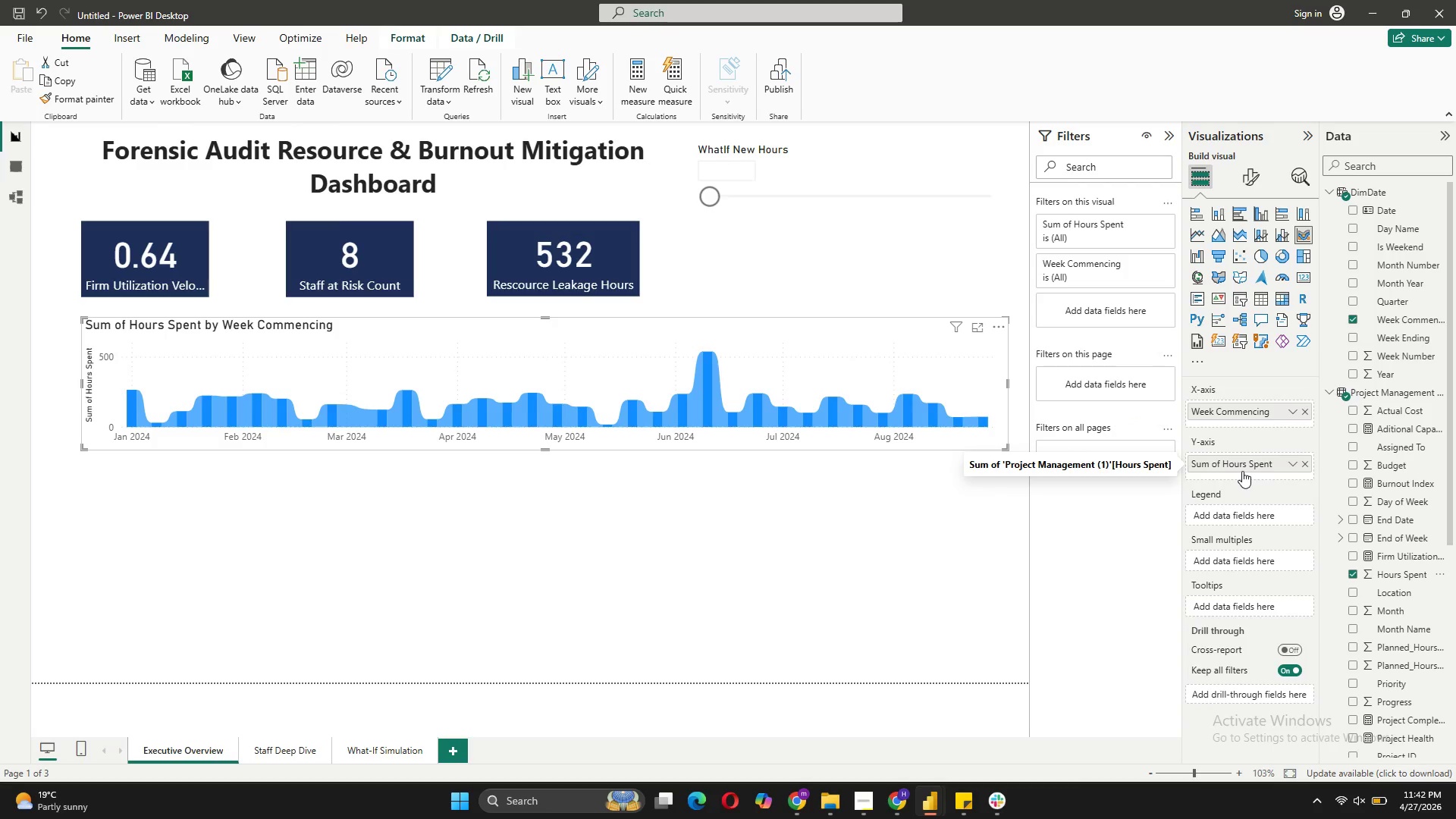 
scroll: coordinate [1411, 696], scroll_direction: down, amount: 6.0
 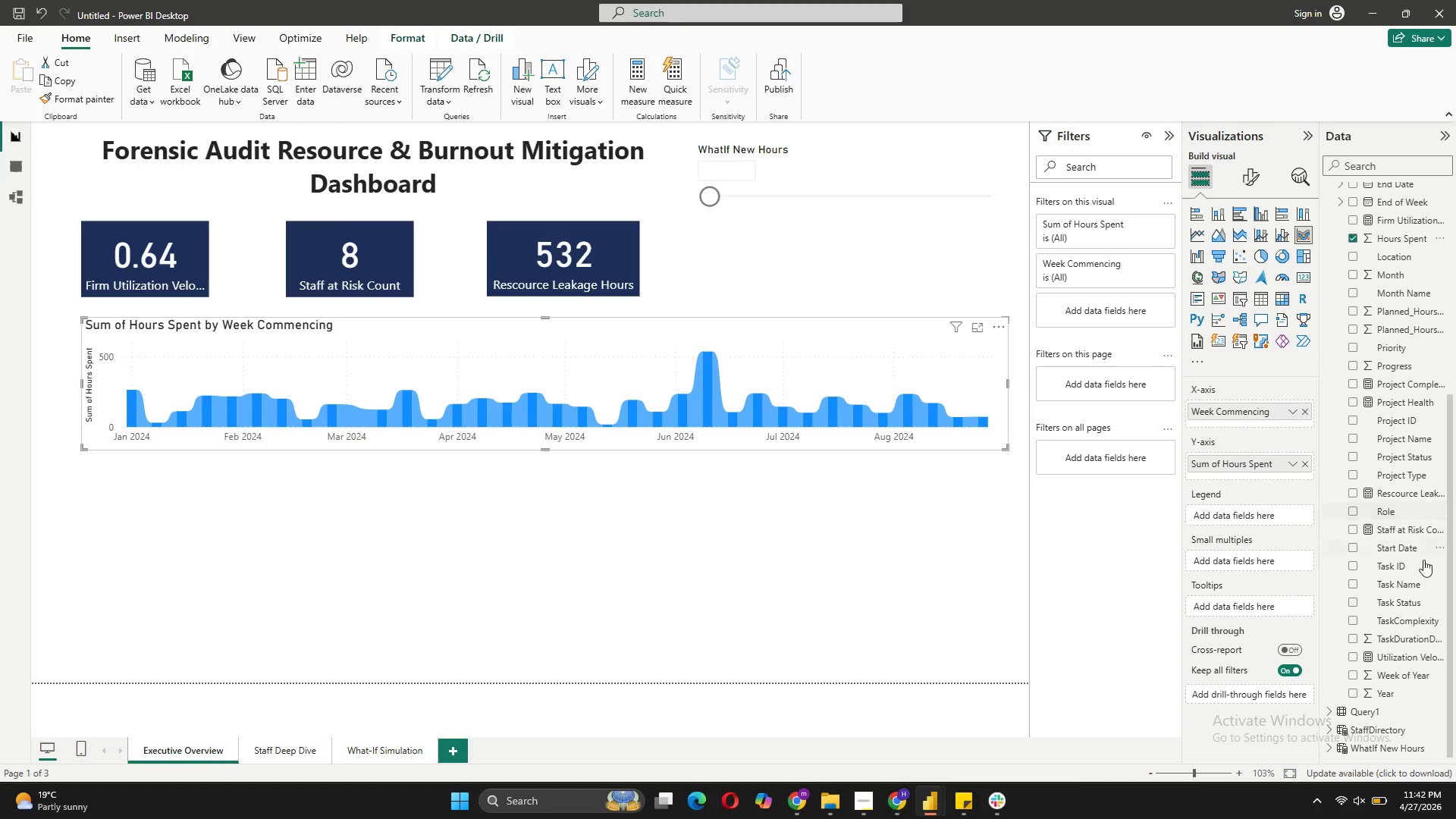 
left_click_drag(start_coordinate=[1417, 624], to_coordinate=[1284, 519])
 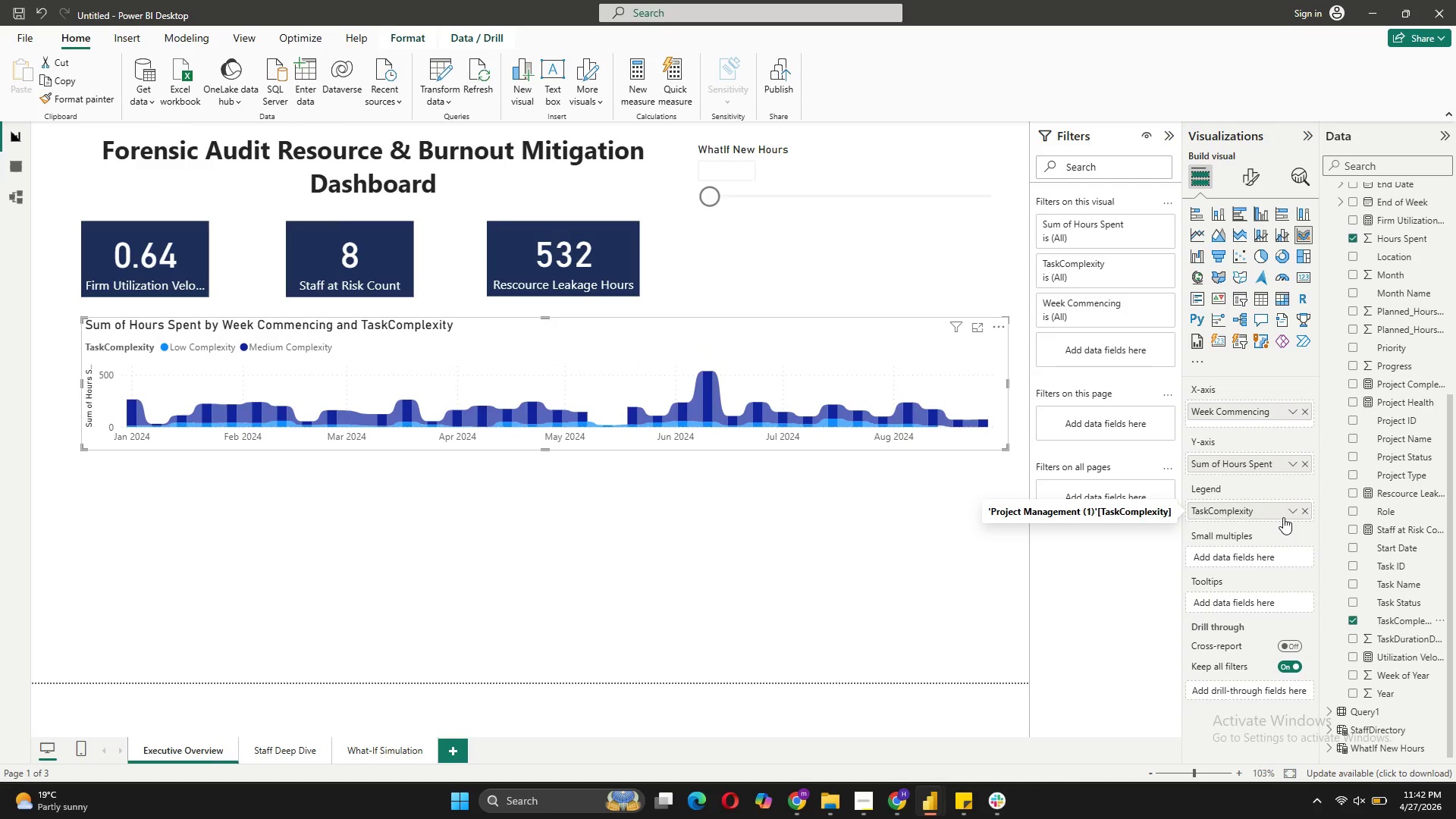 
mouse_move([1379, 543])
 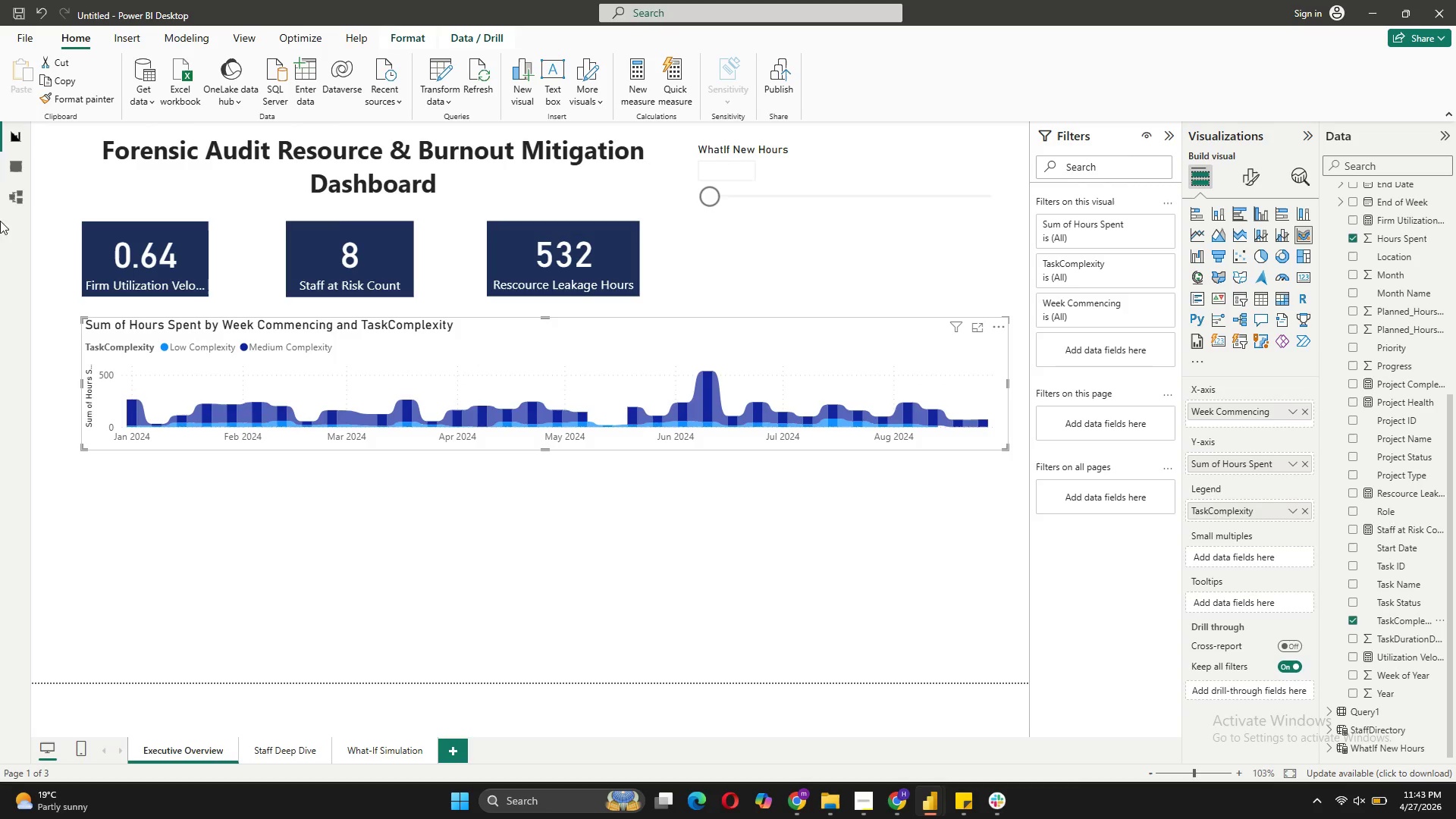 
left_click([11, 164])
 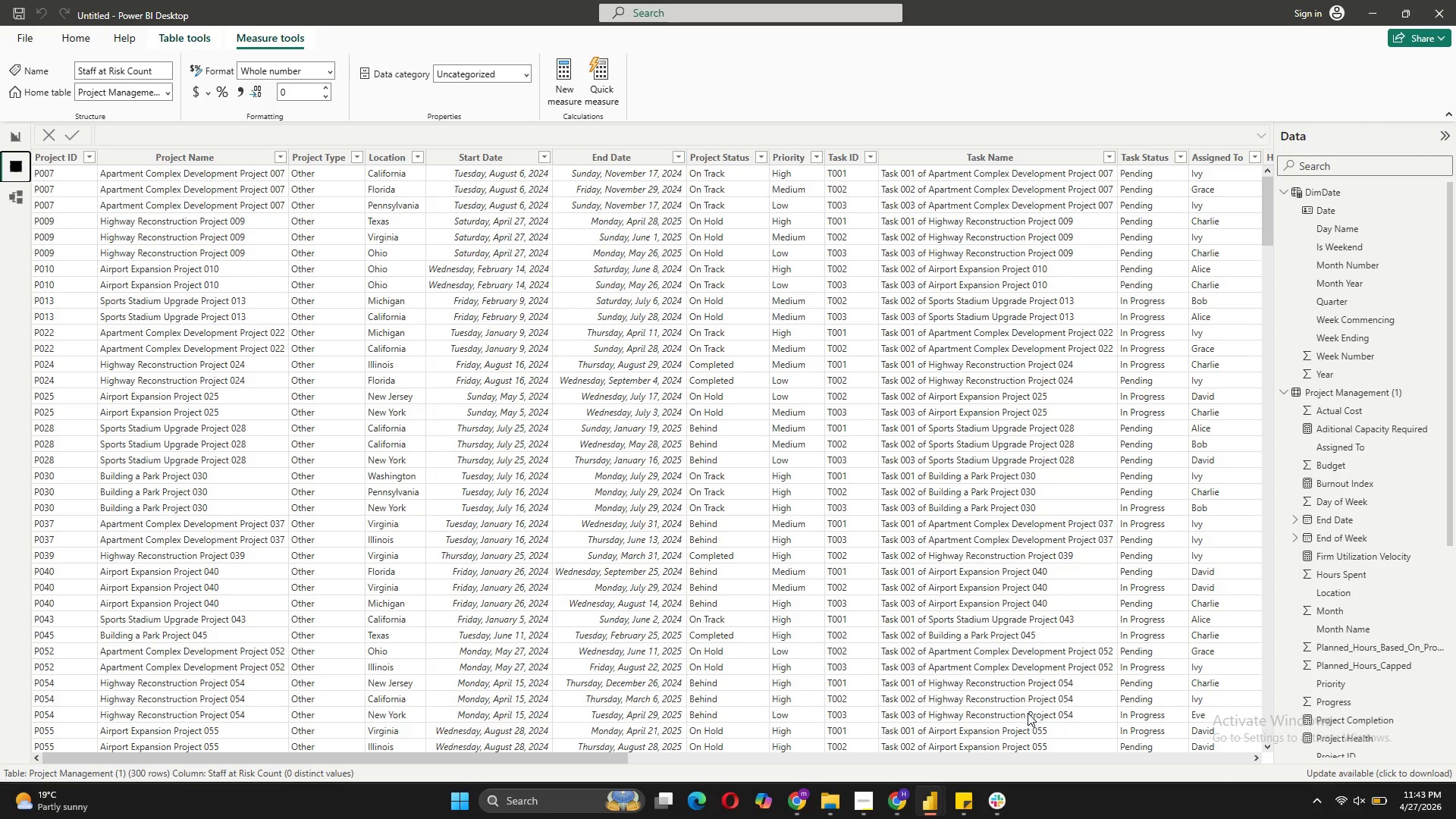 
left_click([1067, 761])
 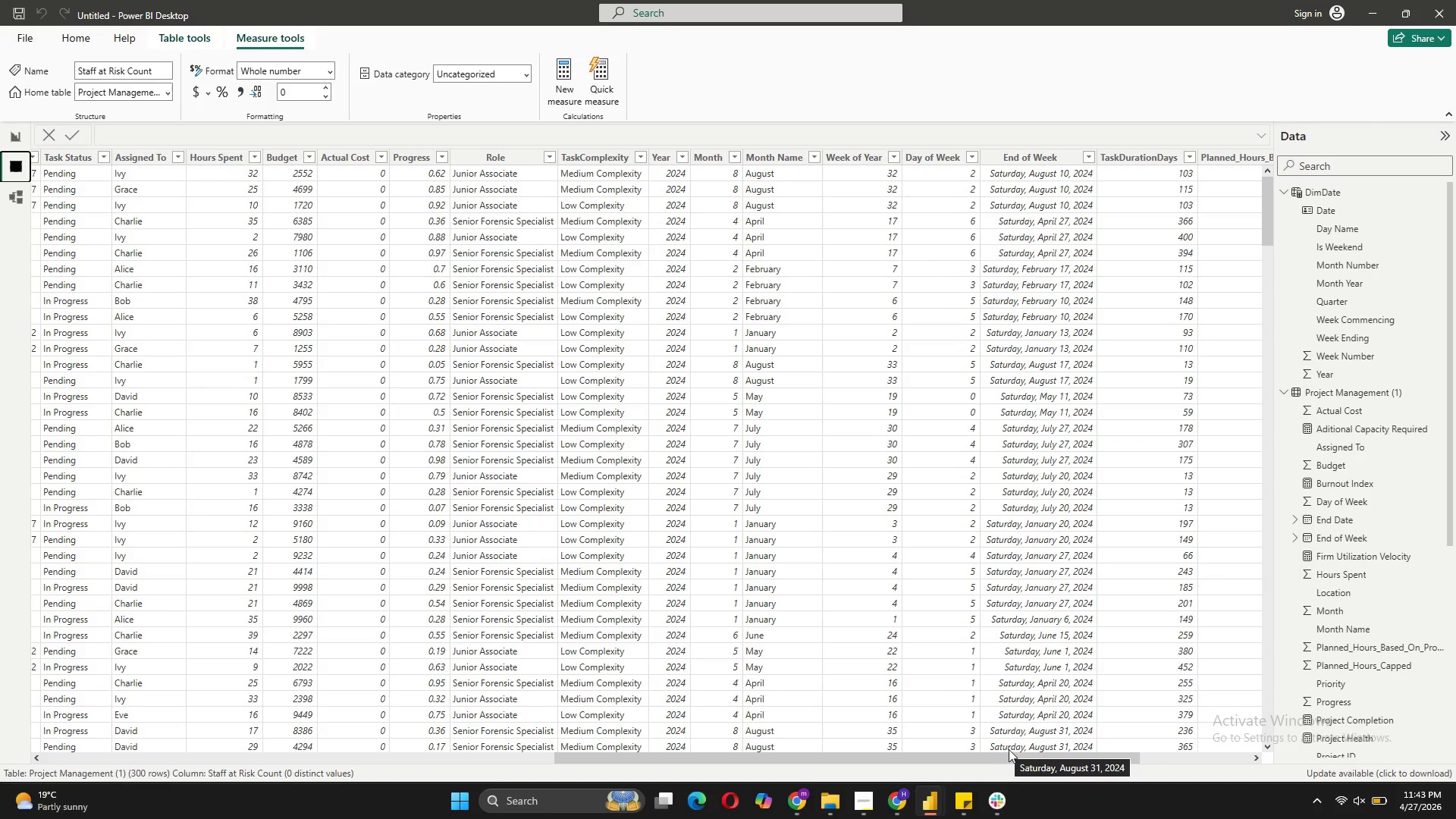 
left_click_drag(start_coordinate=[1009, 755], to_coordinate=[1237, 768])
 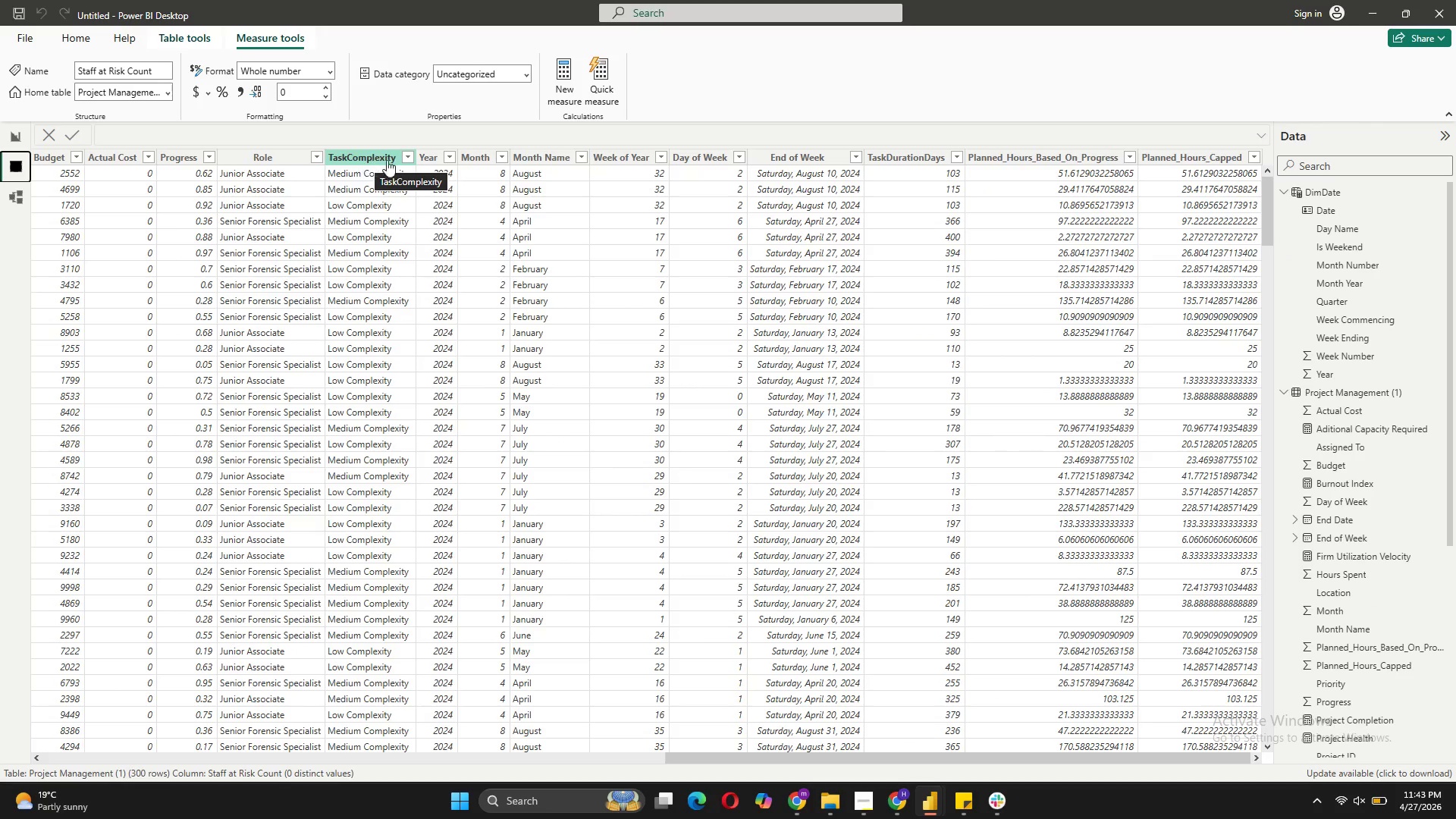 
left_click([407, 156])
 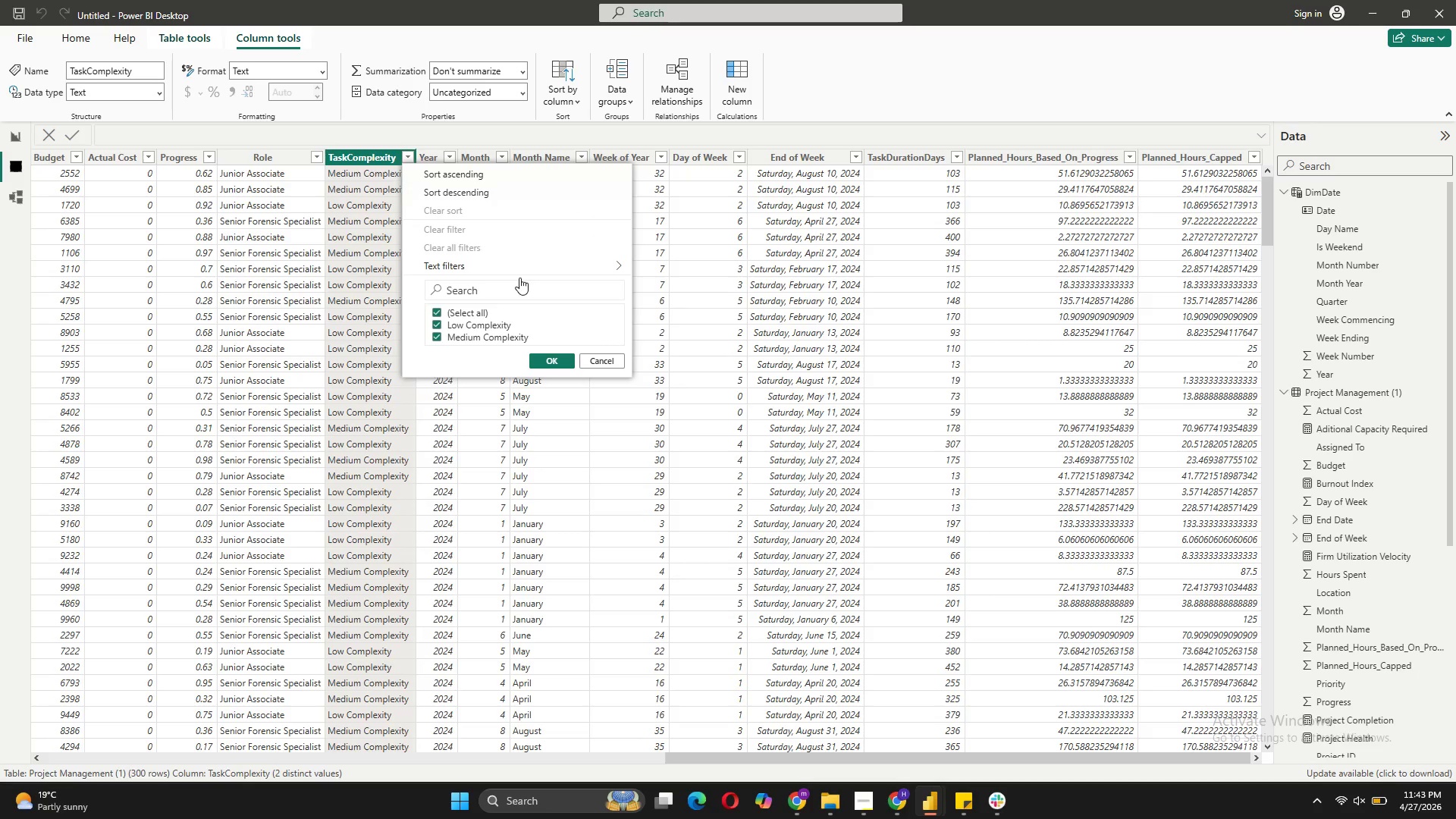 
scroll: coordinate [526, 331], scroll_direction: none, amount: 0.0
 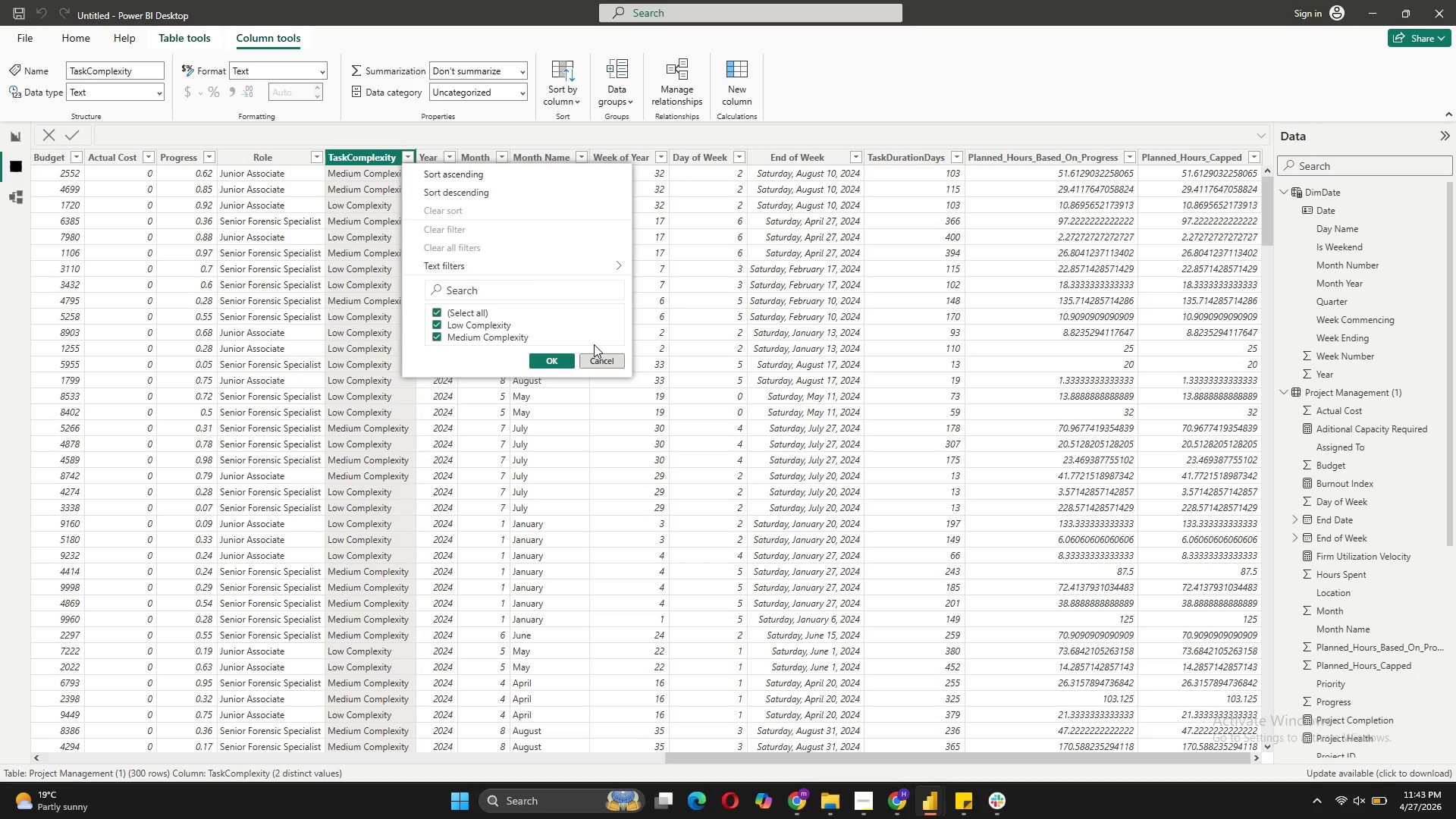 
left_click([604, 365])
 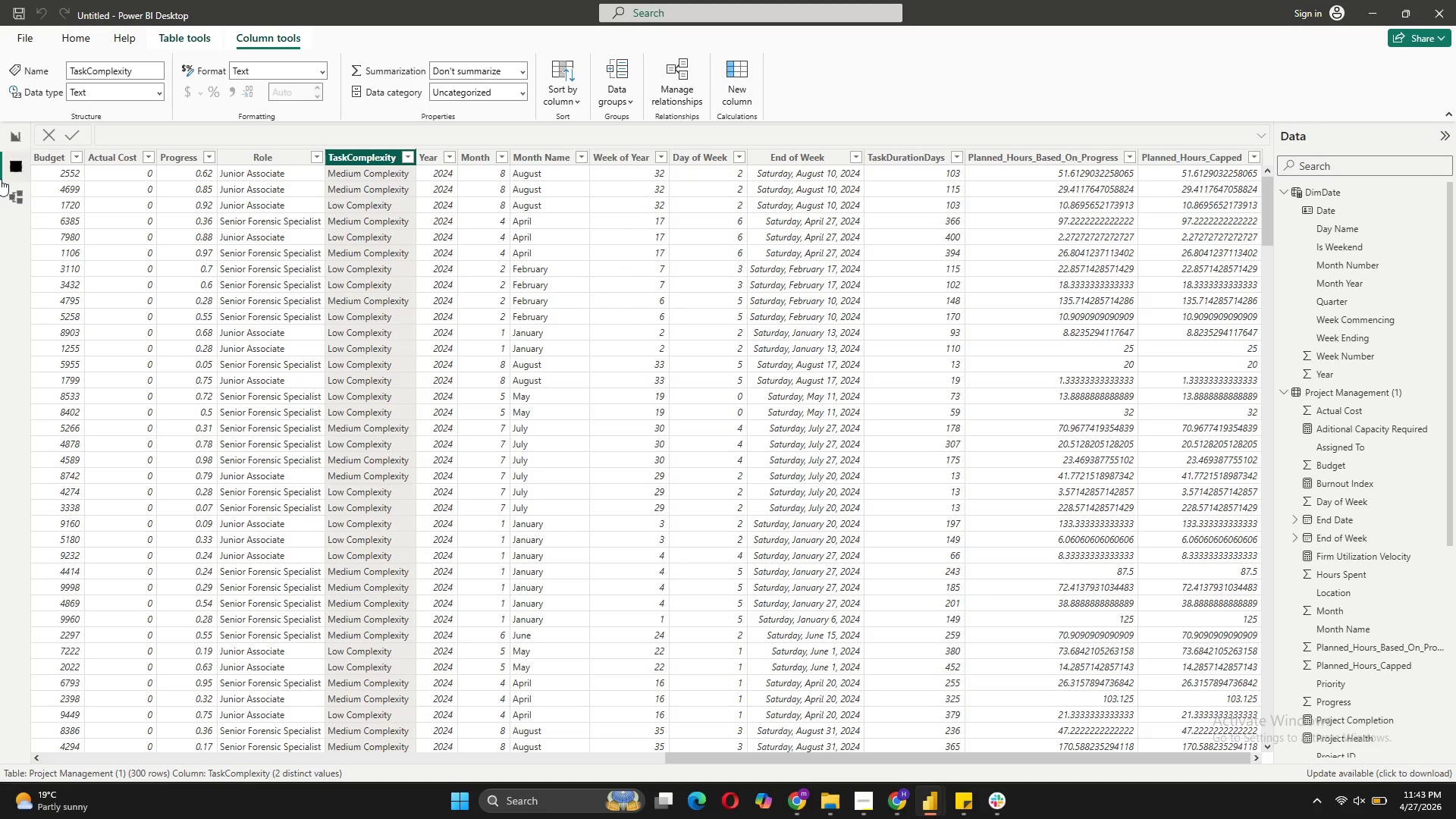 
left_click([8, 198])
 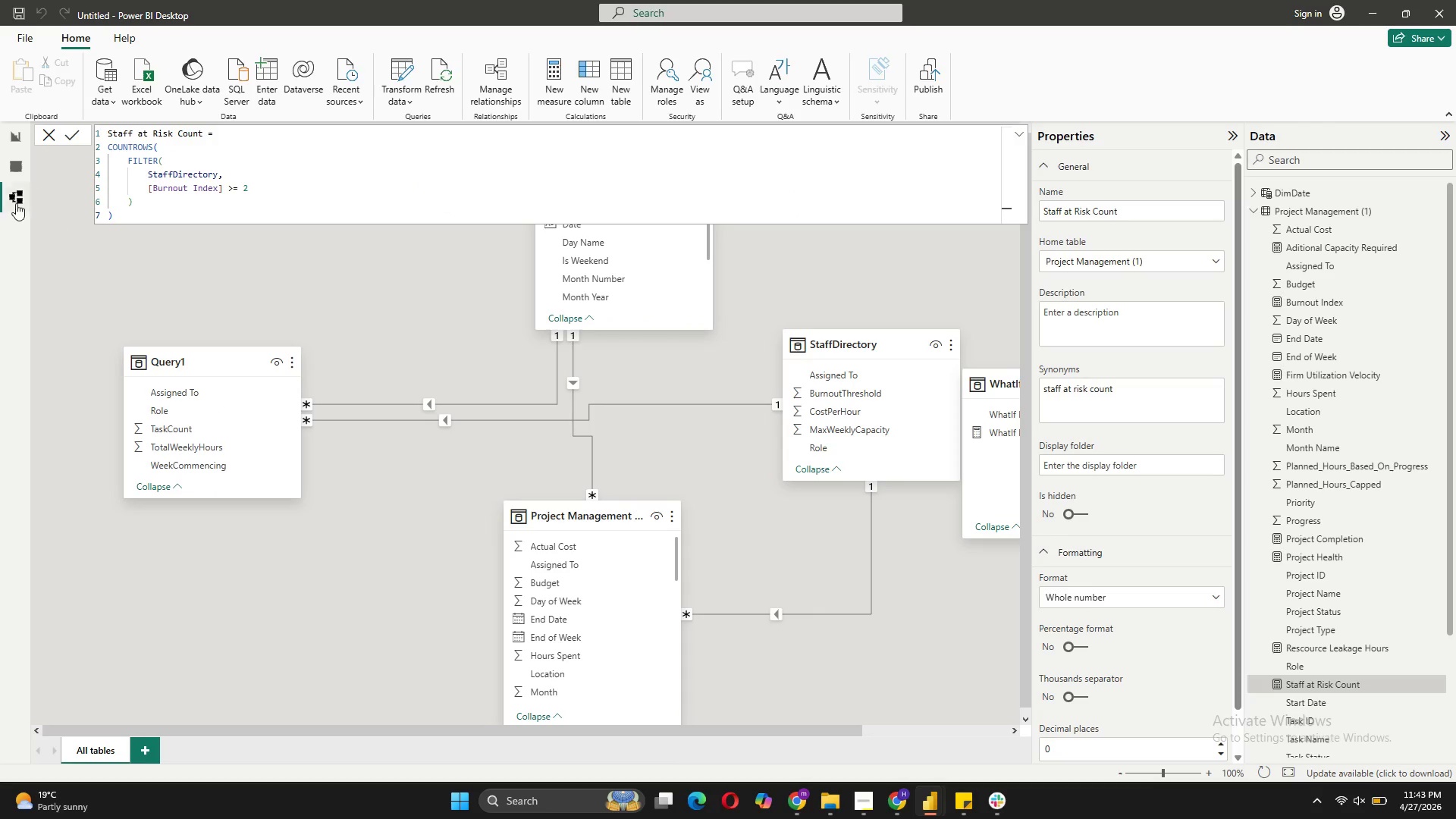 
left_click([12, 128])
 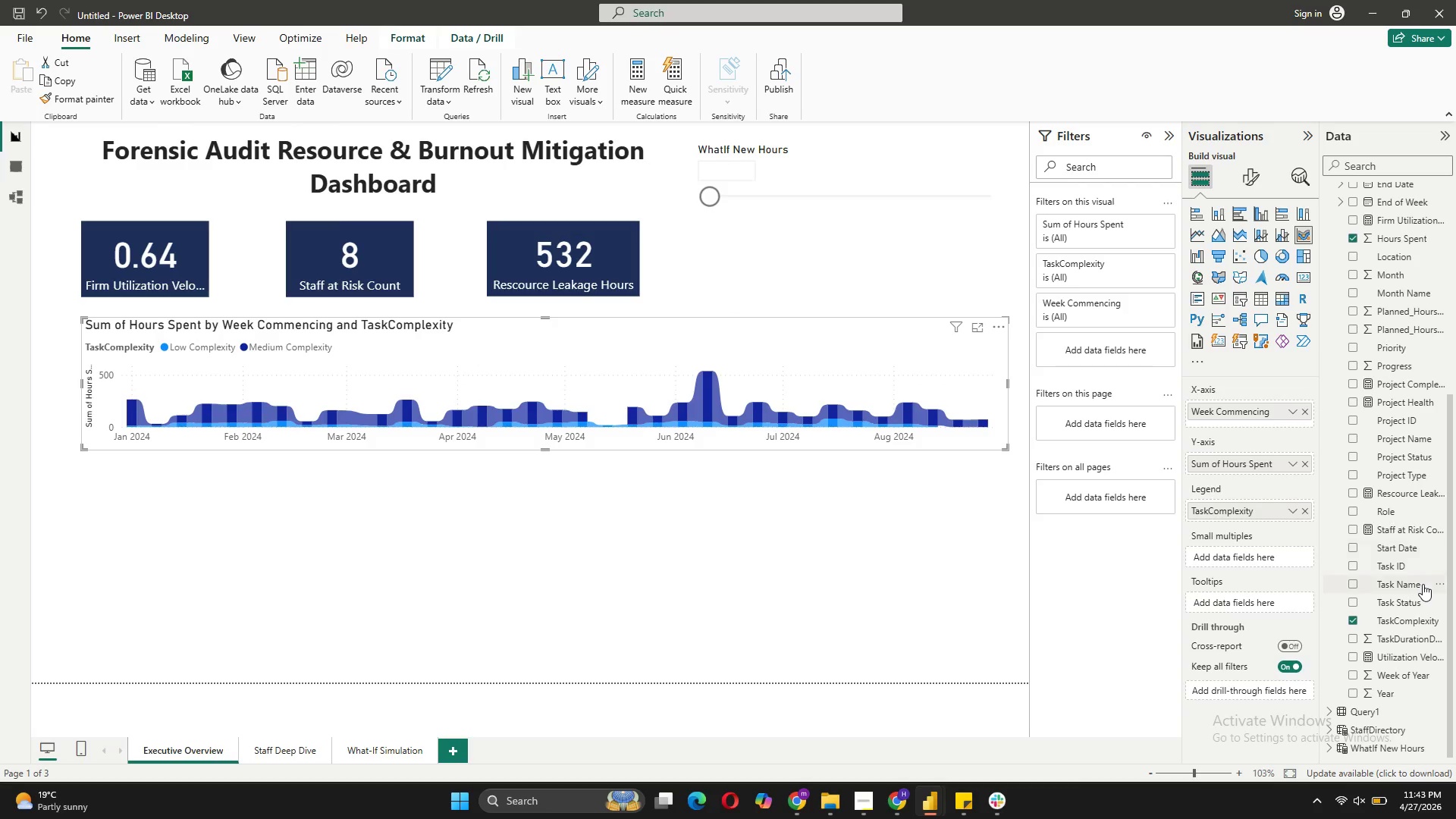 
wait(6.58)
 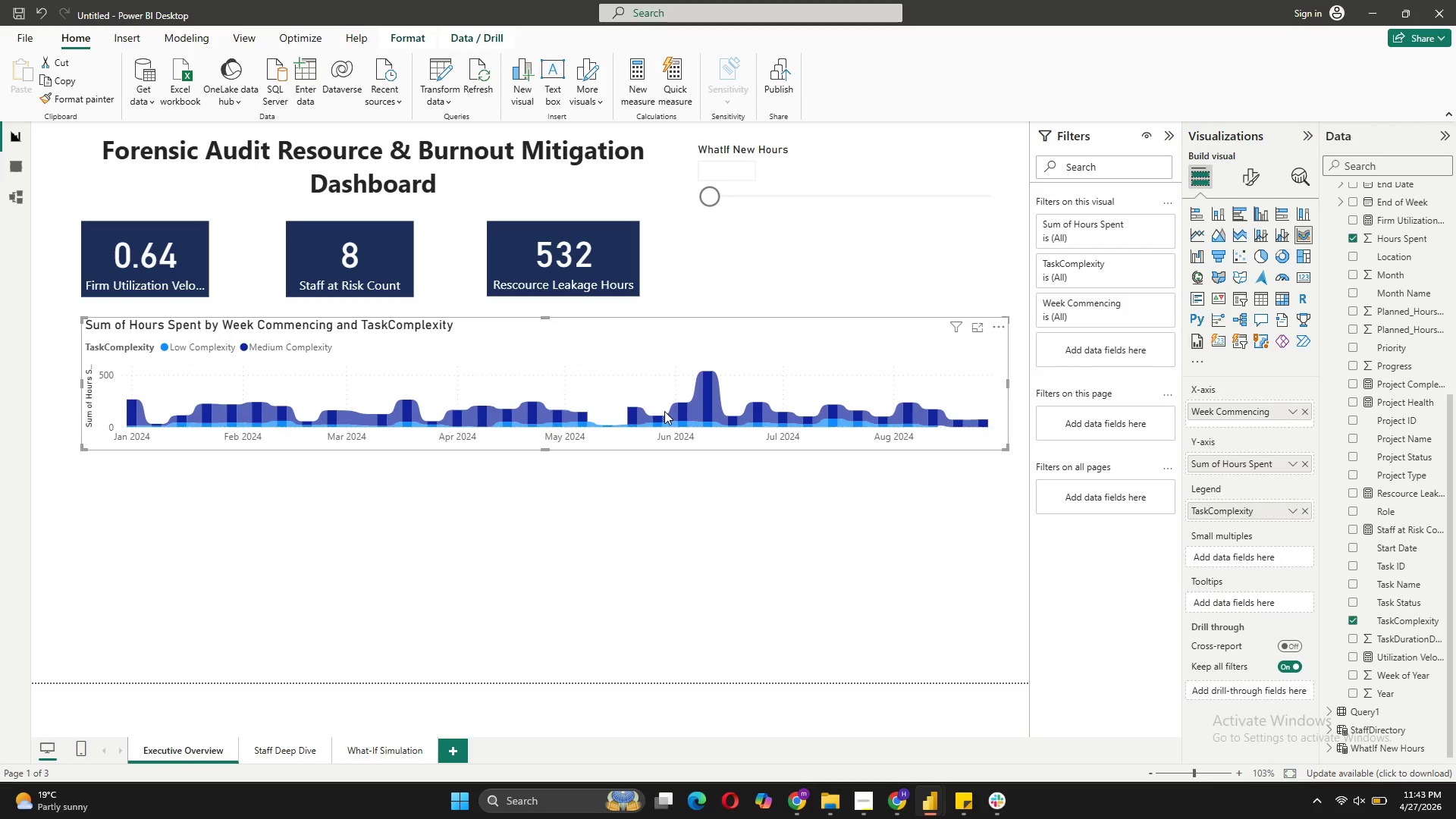 
left_click_drag(start_coordinate=[1384, 472], to_coordinate=[1239, 597])
 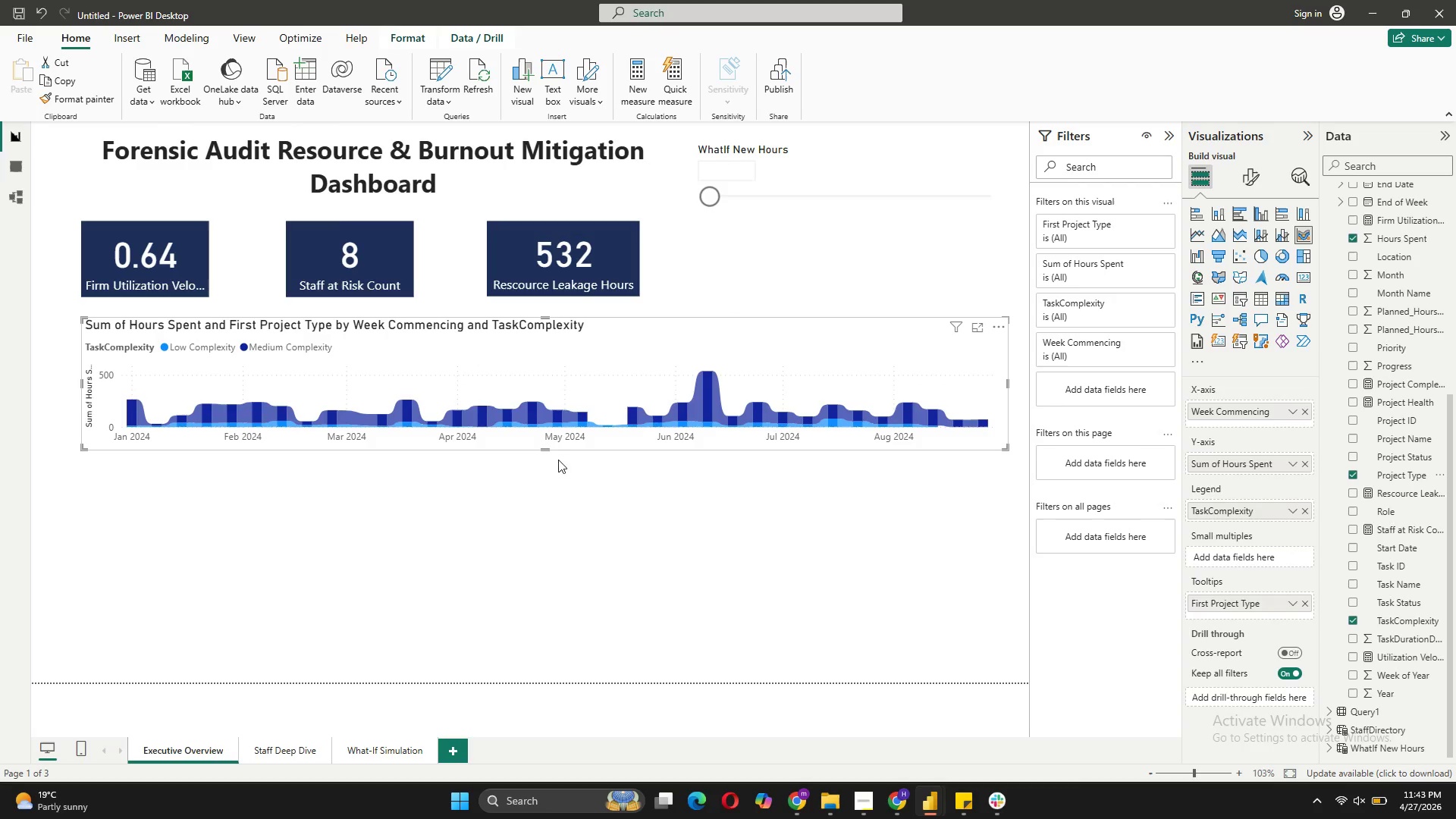 
left_click_drag(start_coordinate=[548, 450], to_coordinate=[543, 463])
 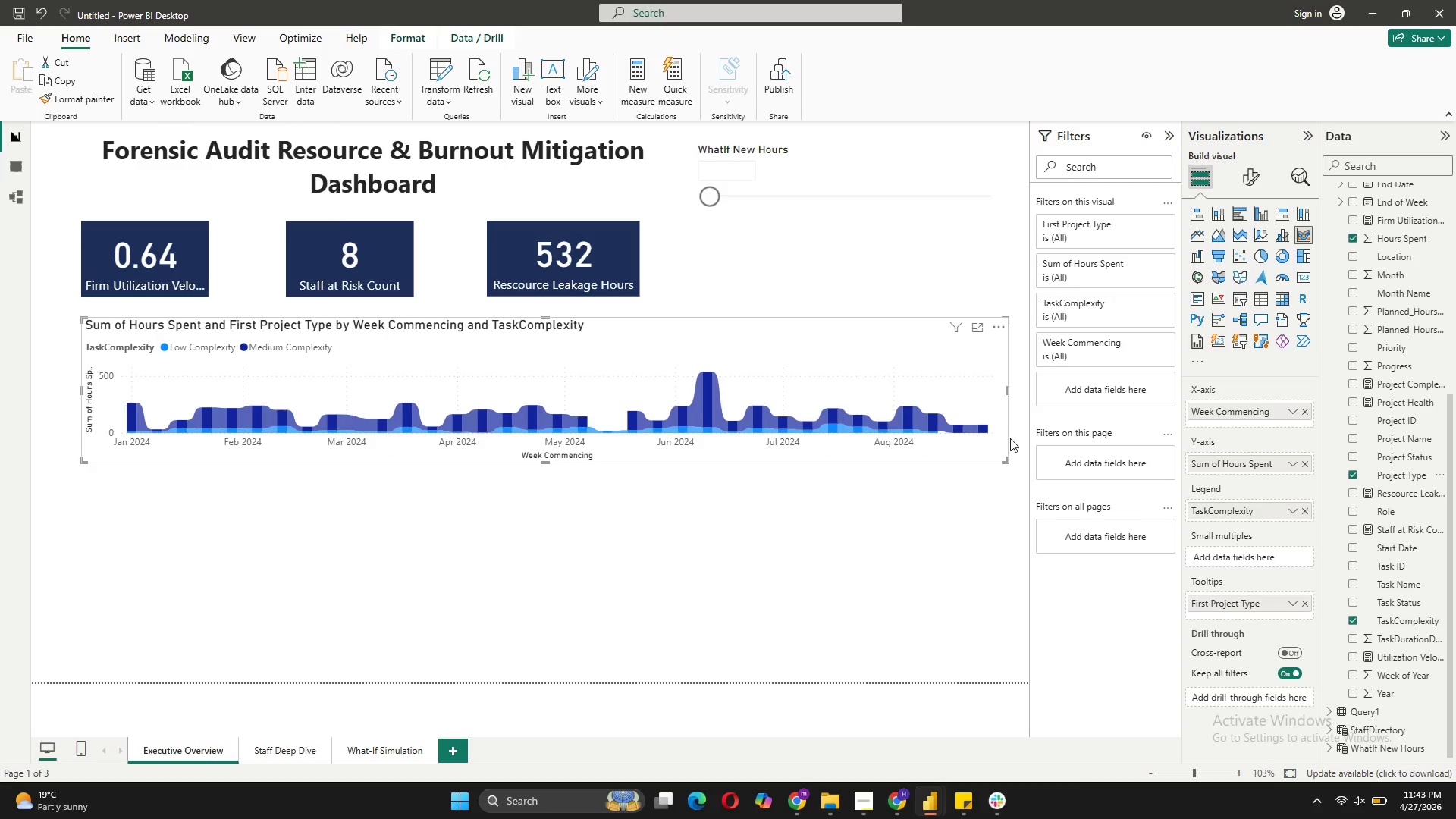 
mouse_move([755, 447])
 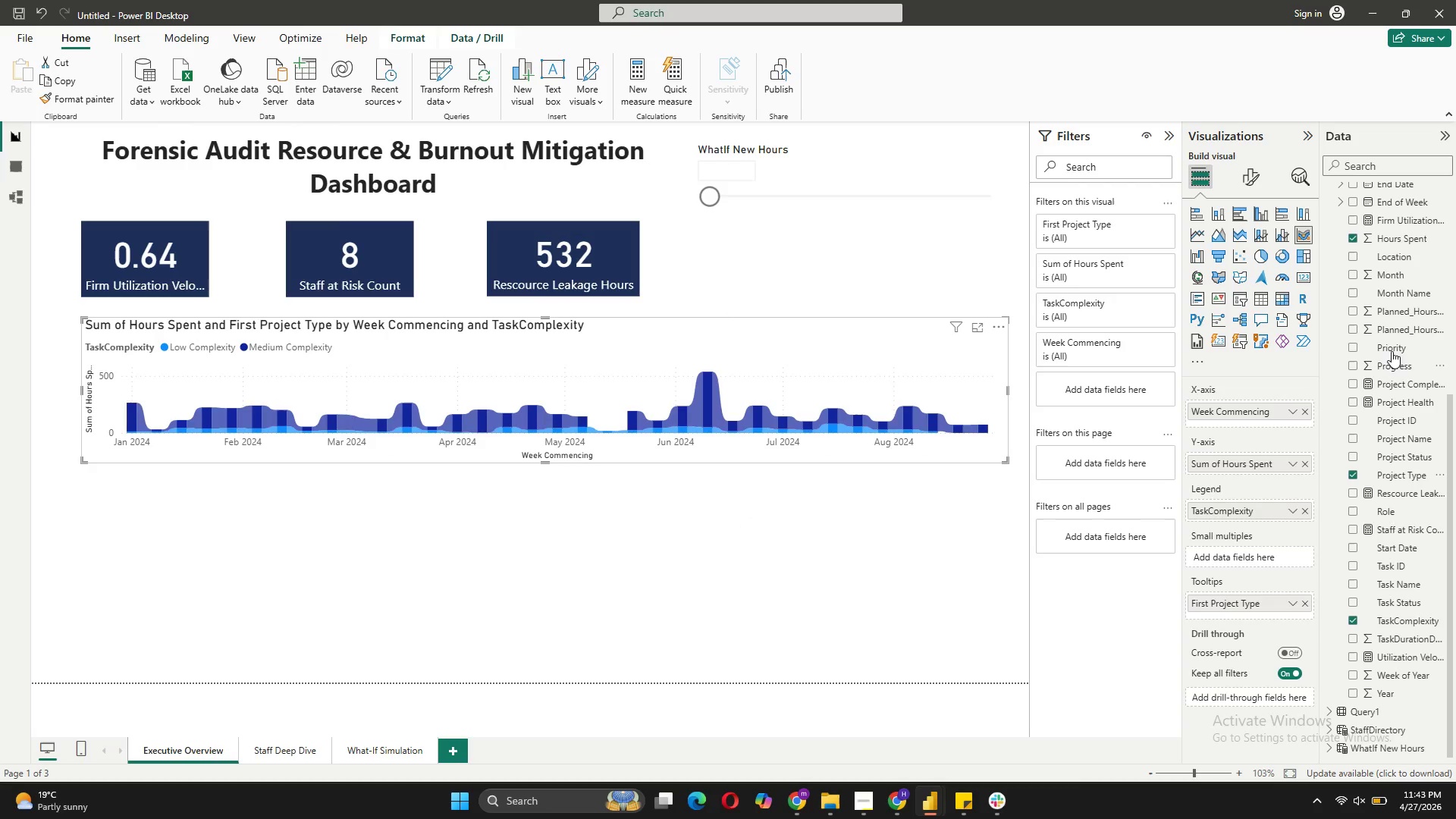 
left_click([1249, 171])
 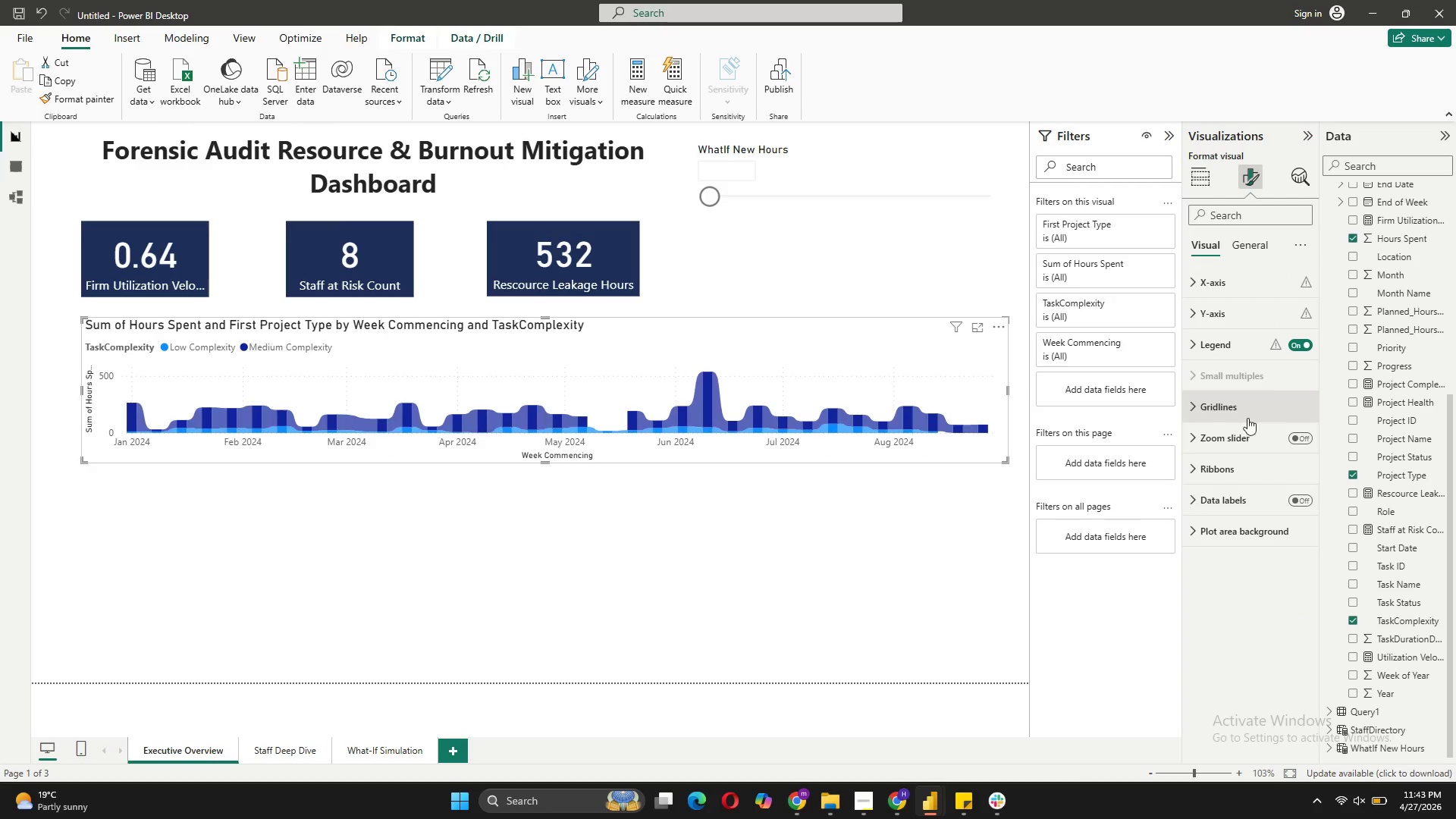 
left_click([1247, 473])
 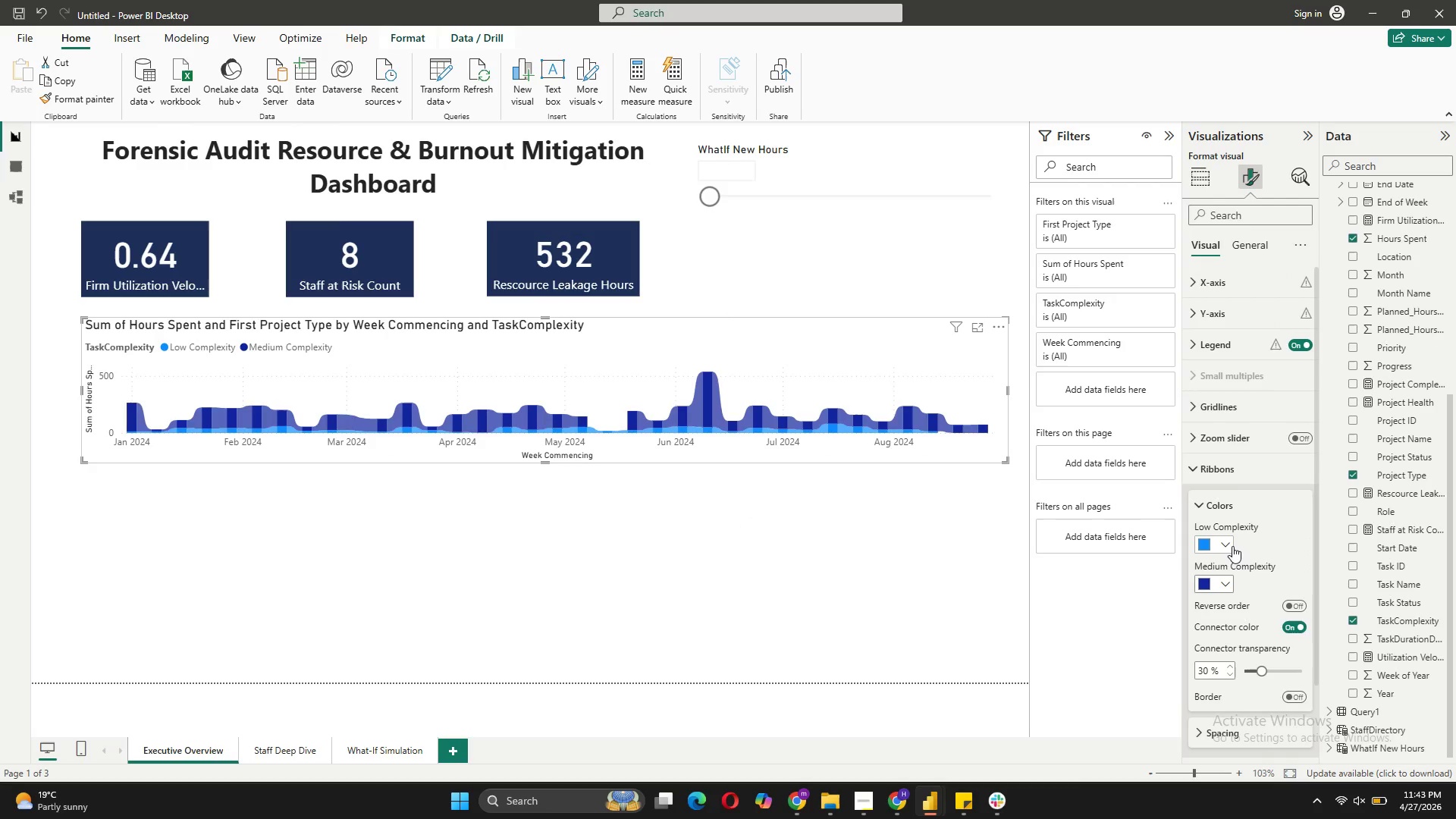 
left_click([1232, 546])
 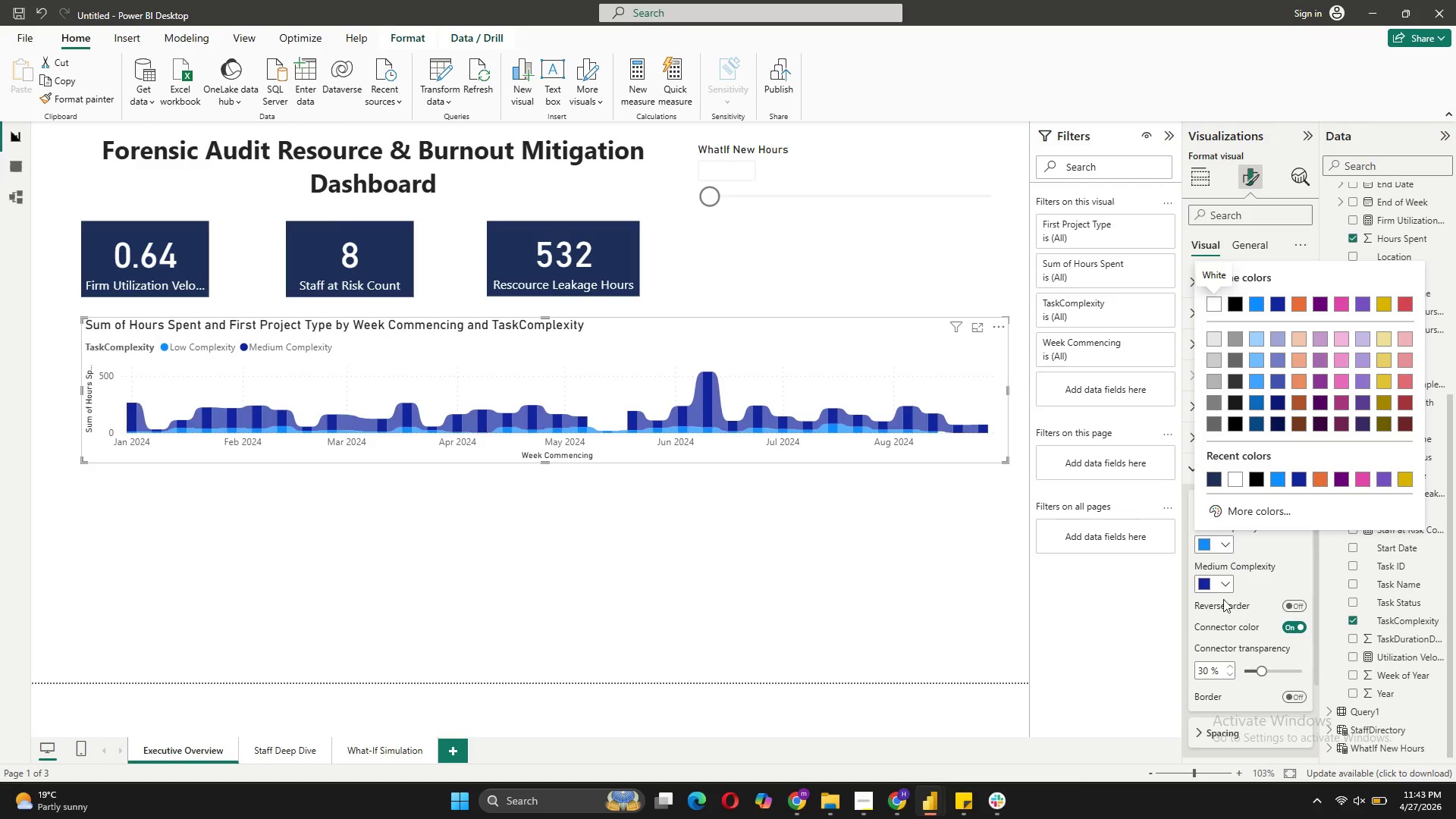 
left_click([1240, 508])
 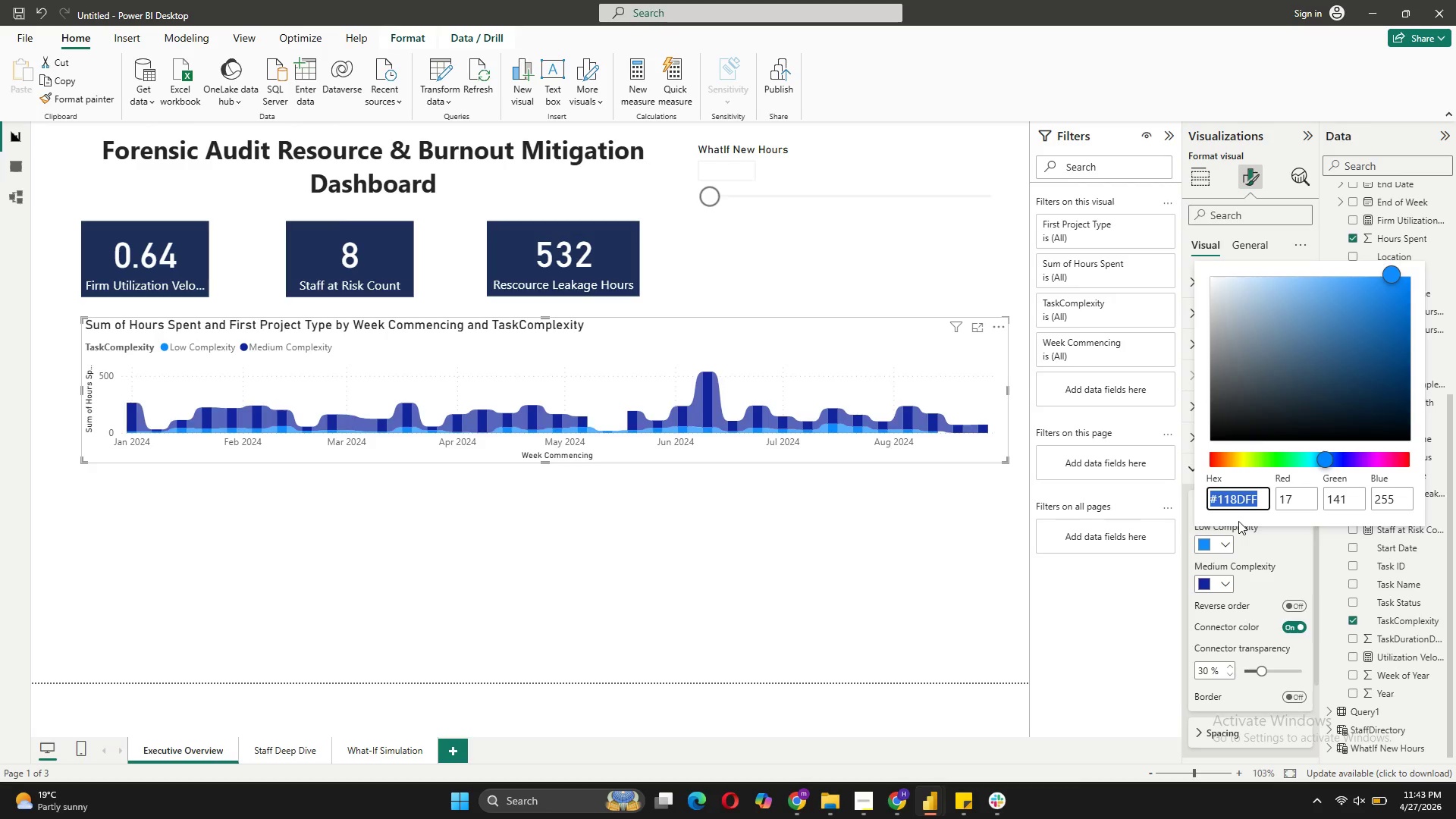 
type(2A9D8F)
 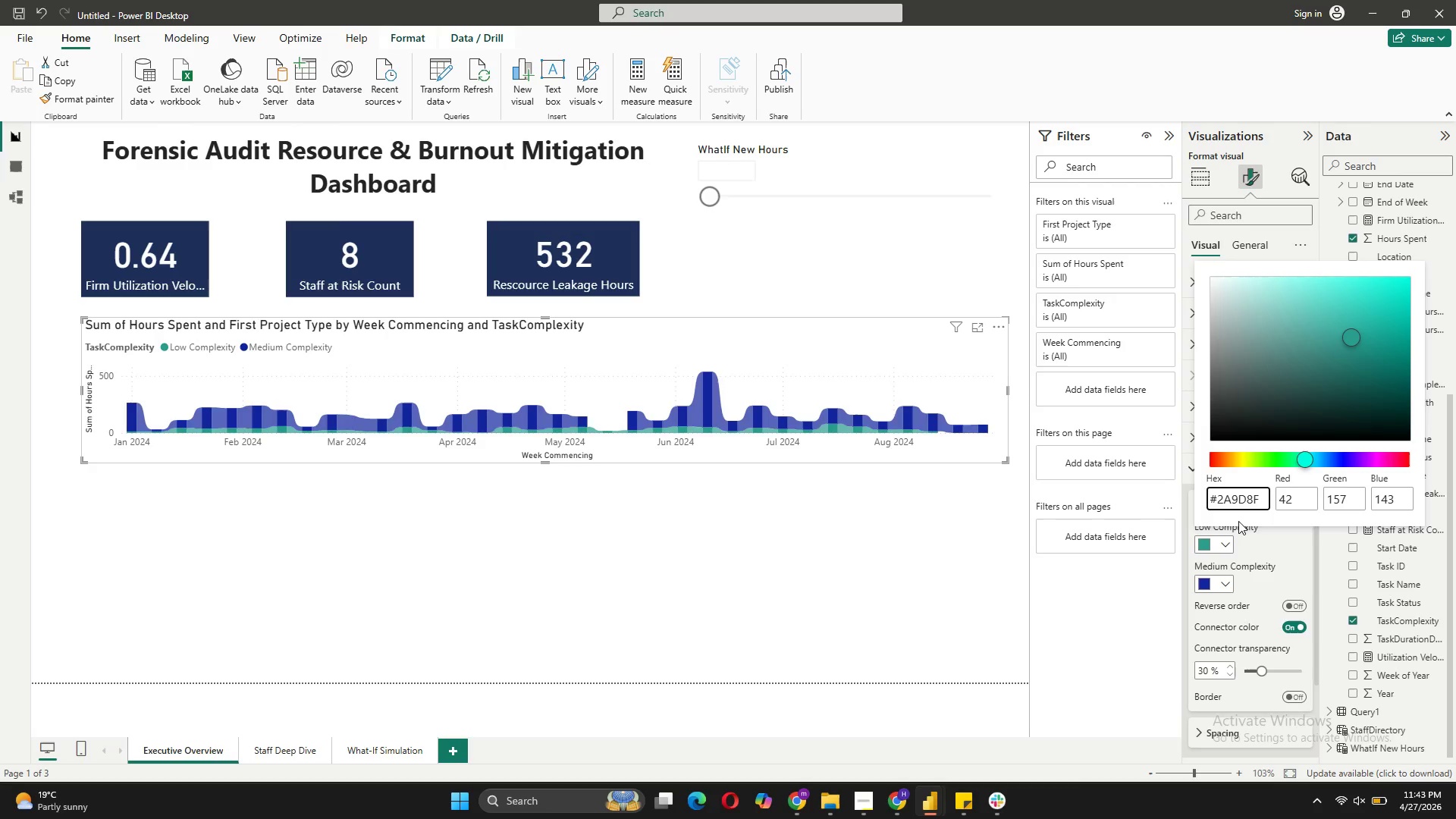 
key(Enter)
 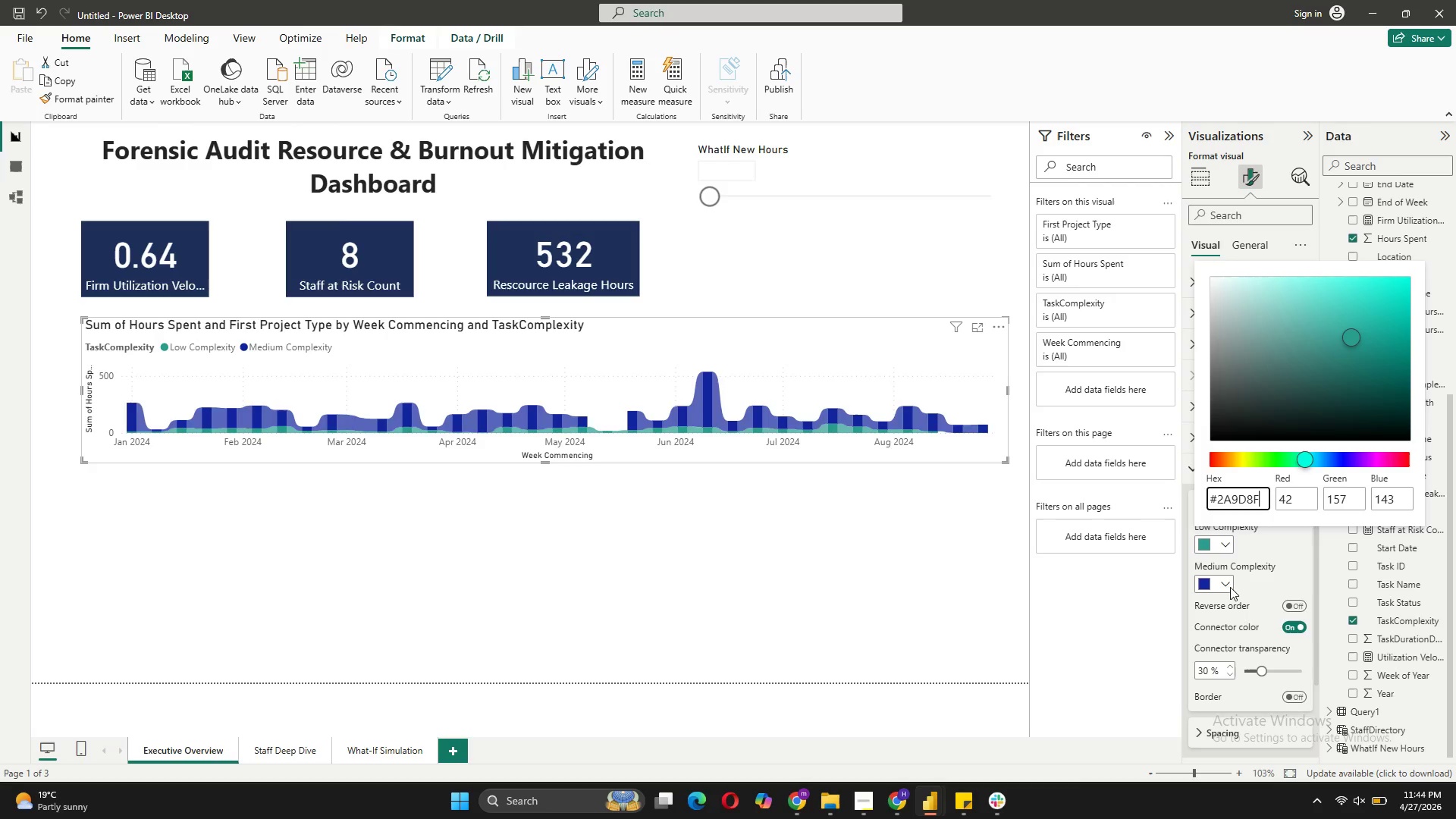 
left_click([1223, 591])
 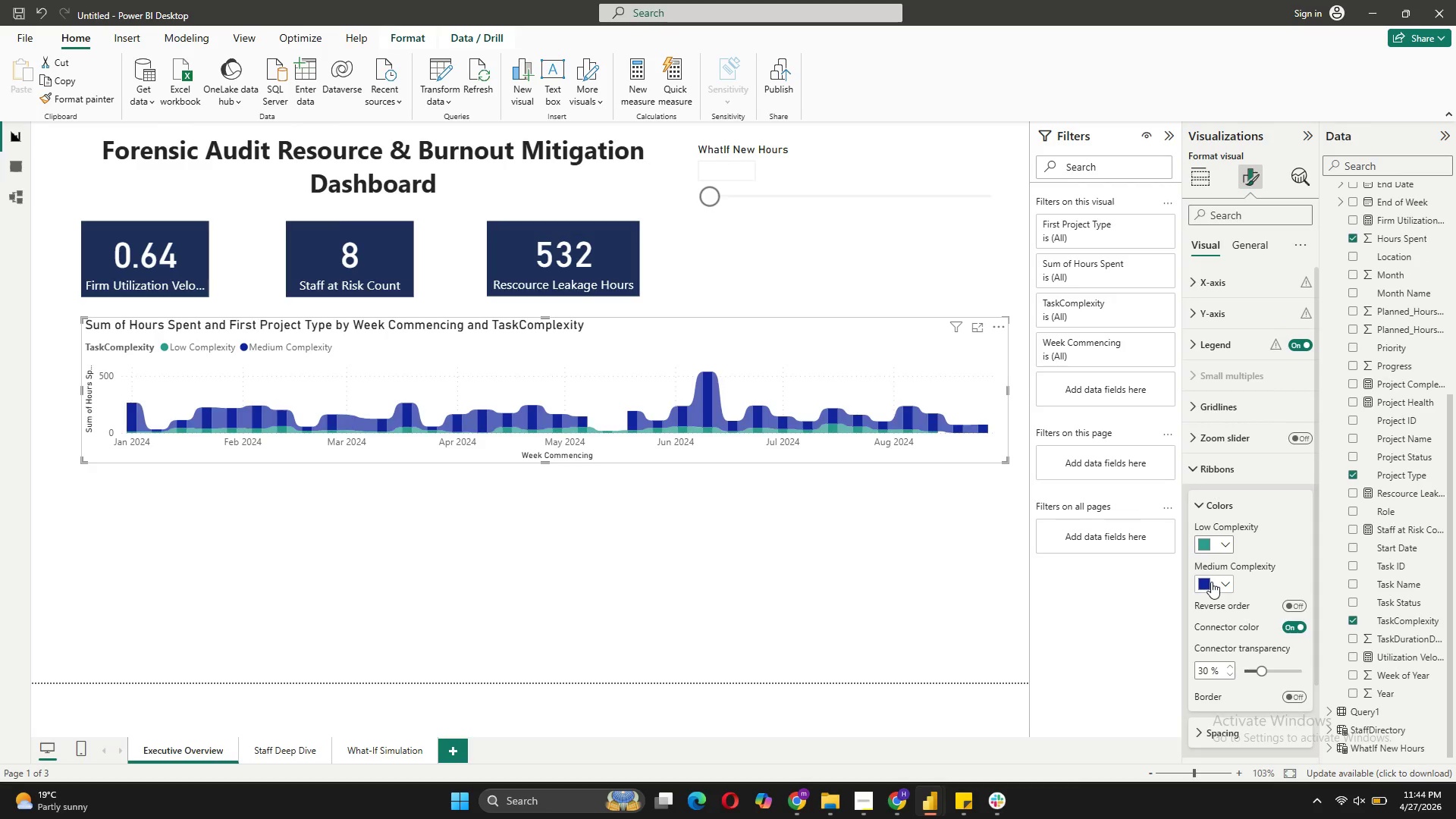 
left_click([1219, 582])
 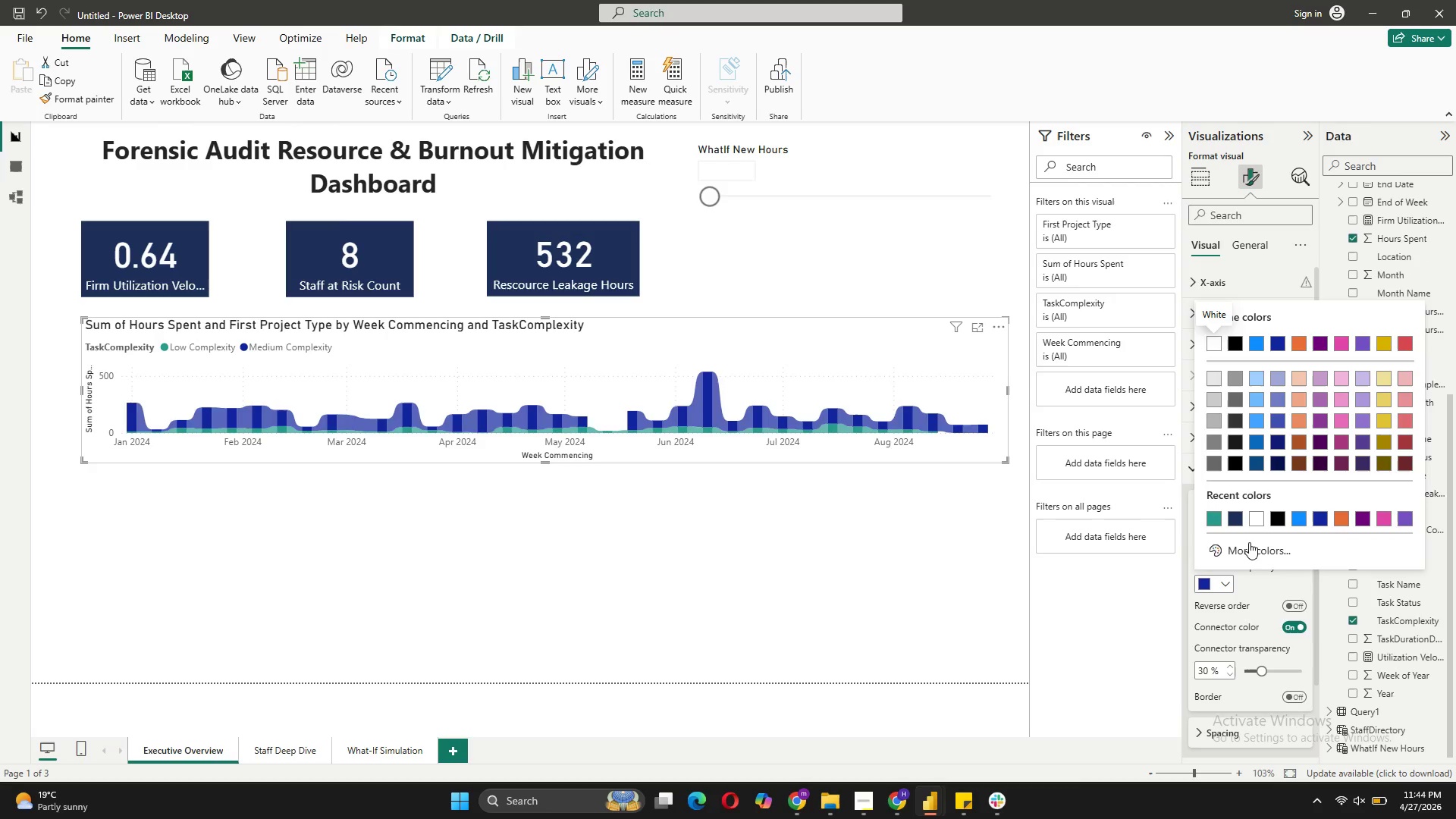 
left_click([1249, 542])
 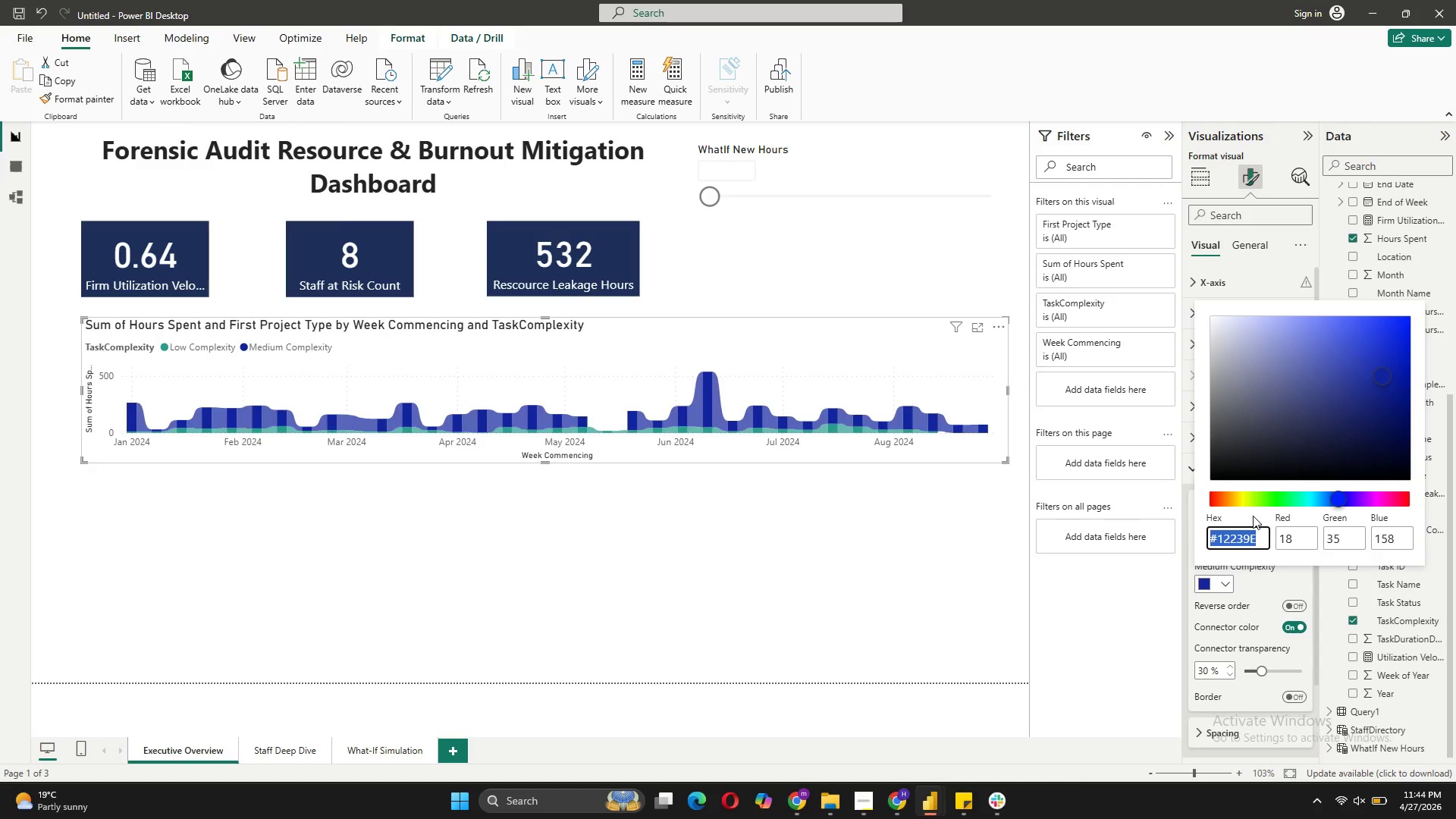 
type(#F4A261)
 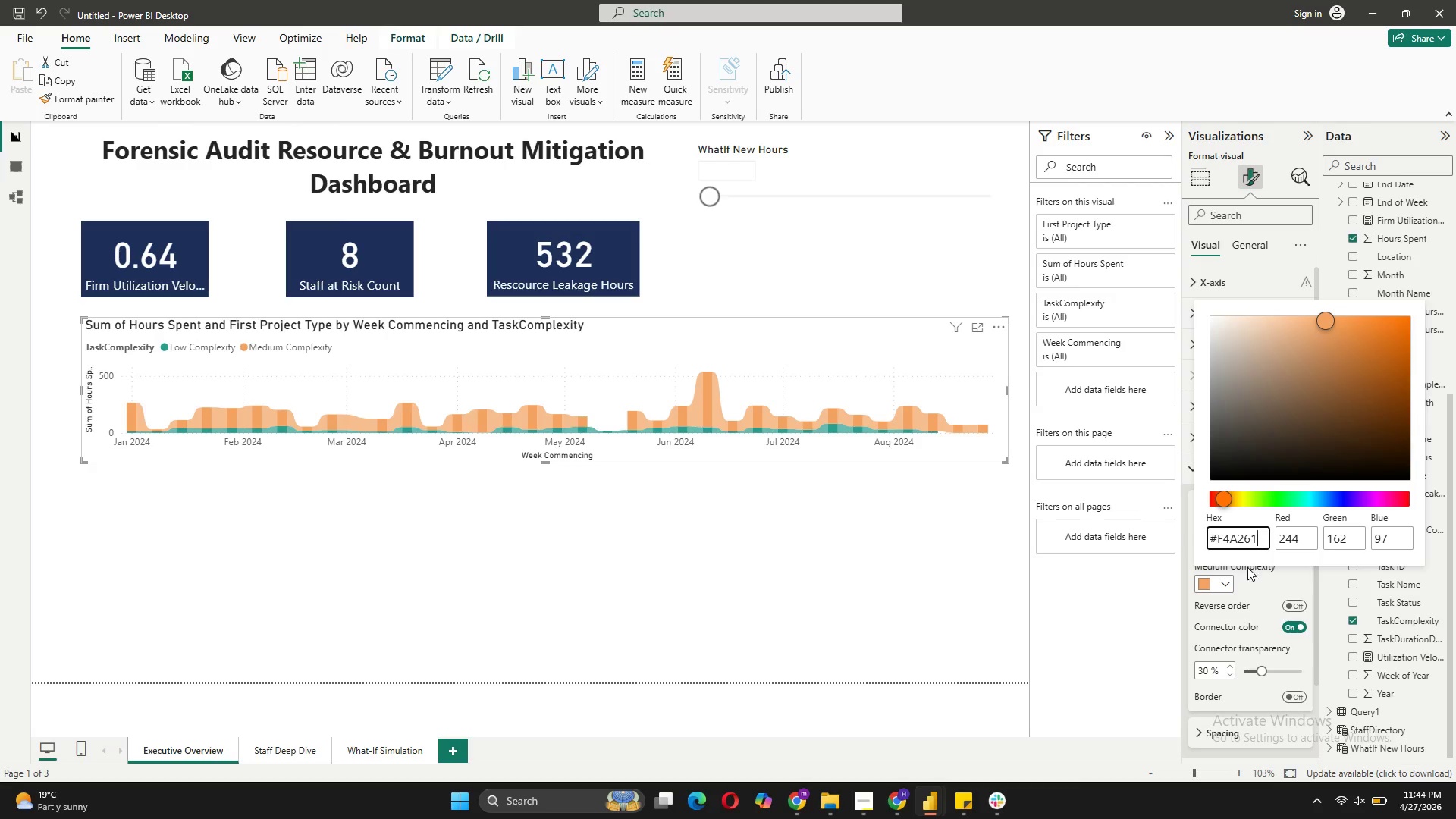 
left_click([1243, 586])
 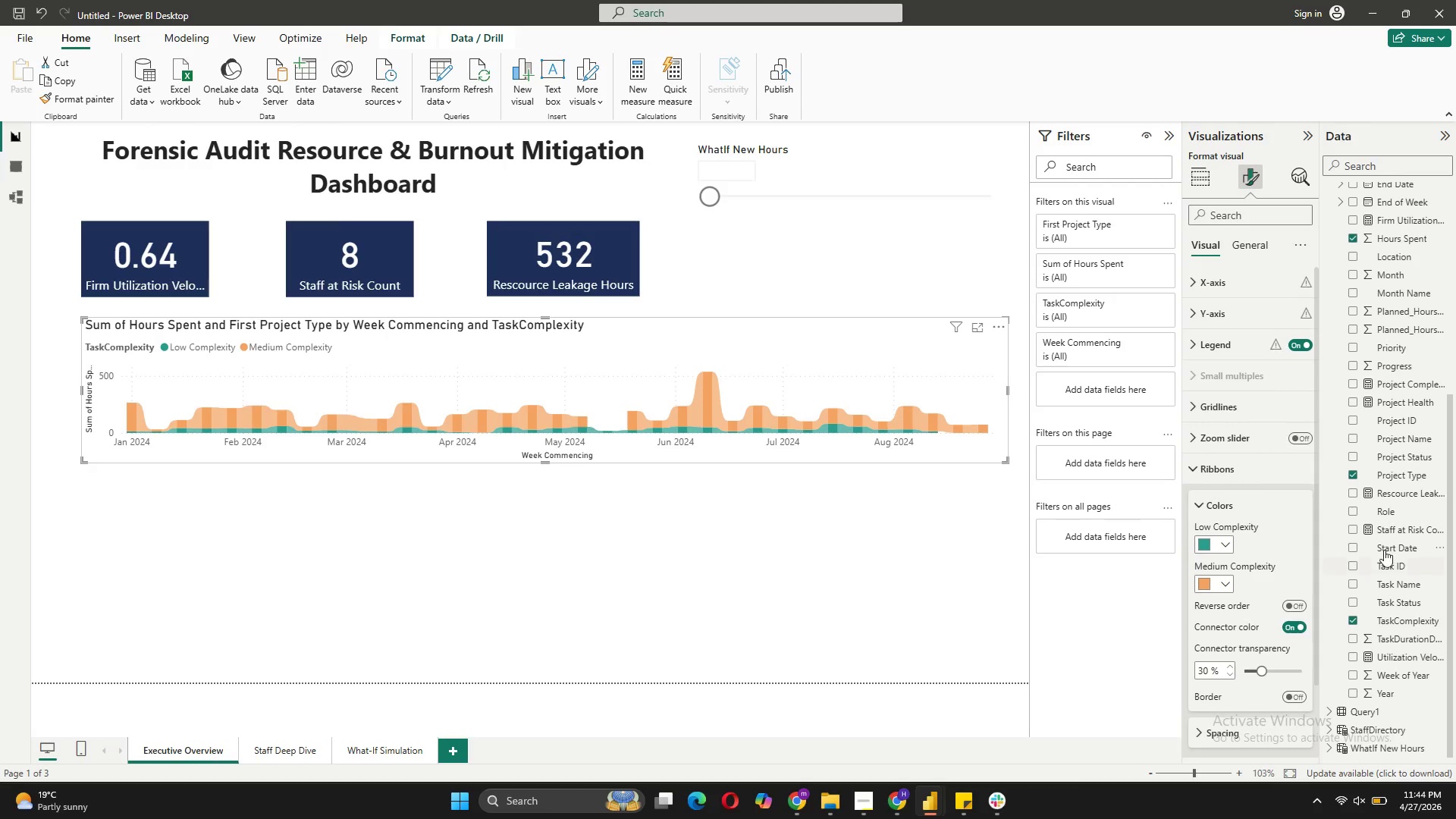 
scroll: coordinate [1246, 560], scroll_direction: down, amount: 5.0
 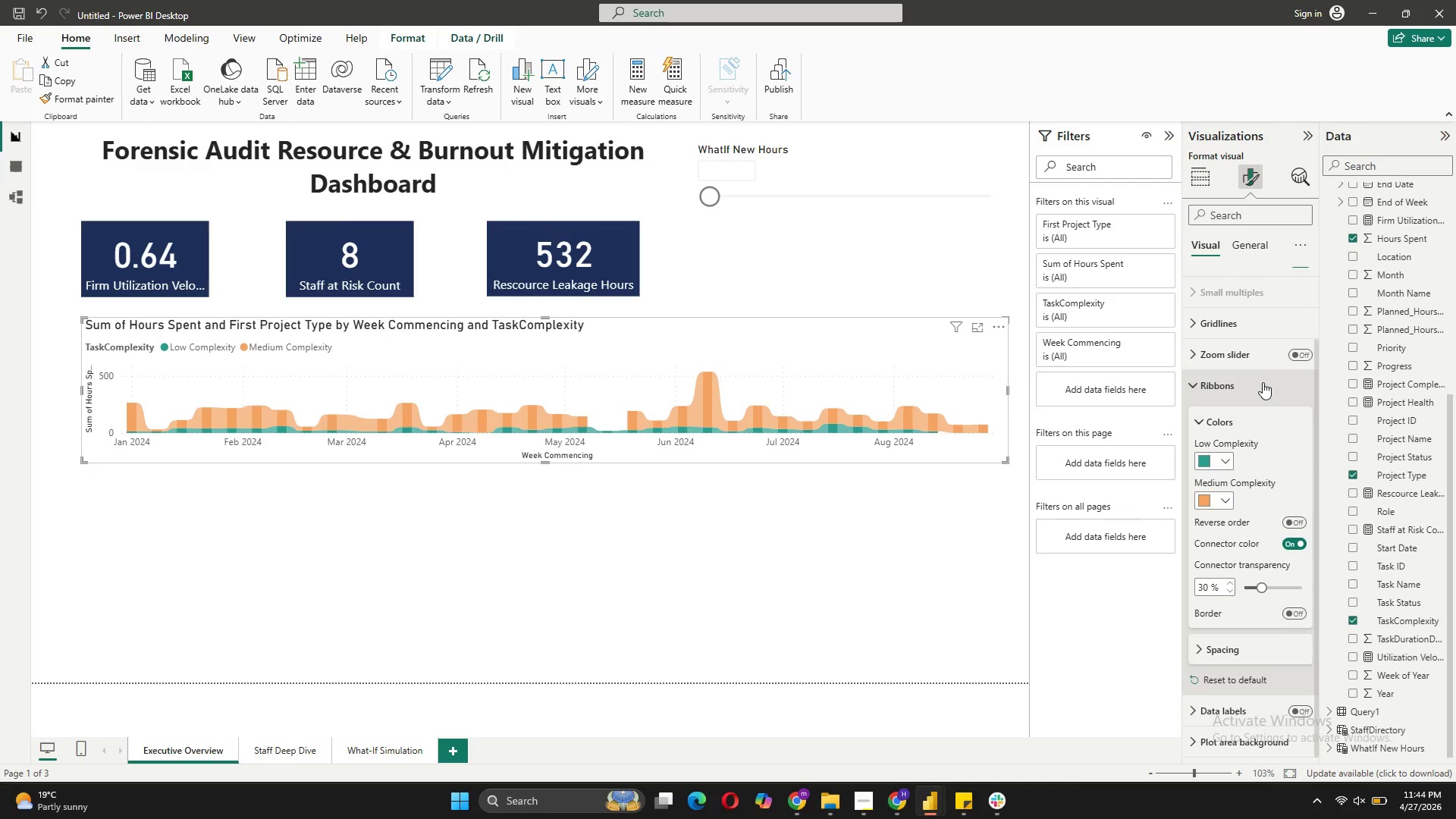 
left_click([1247, 377])
 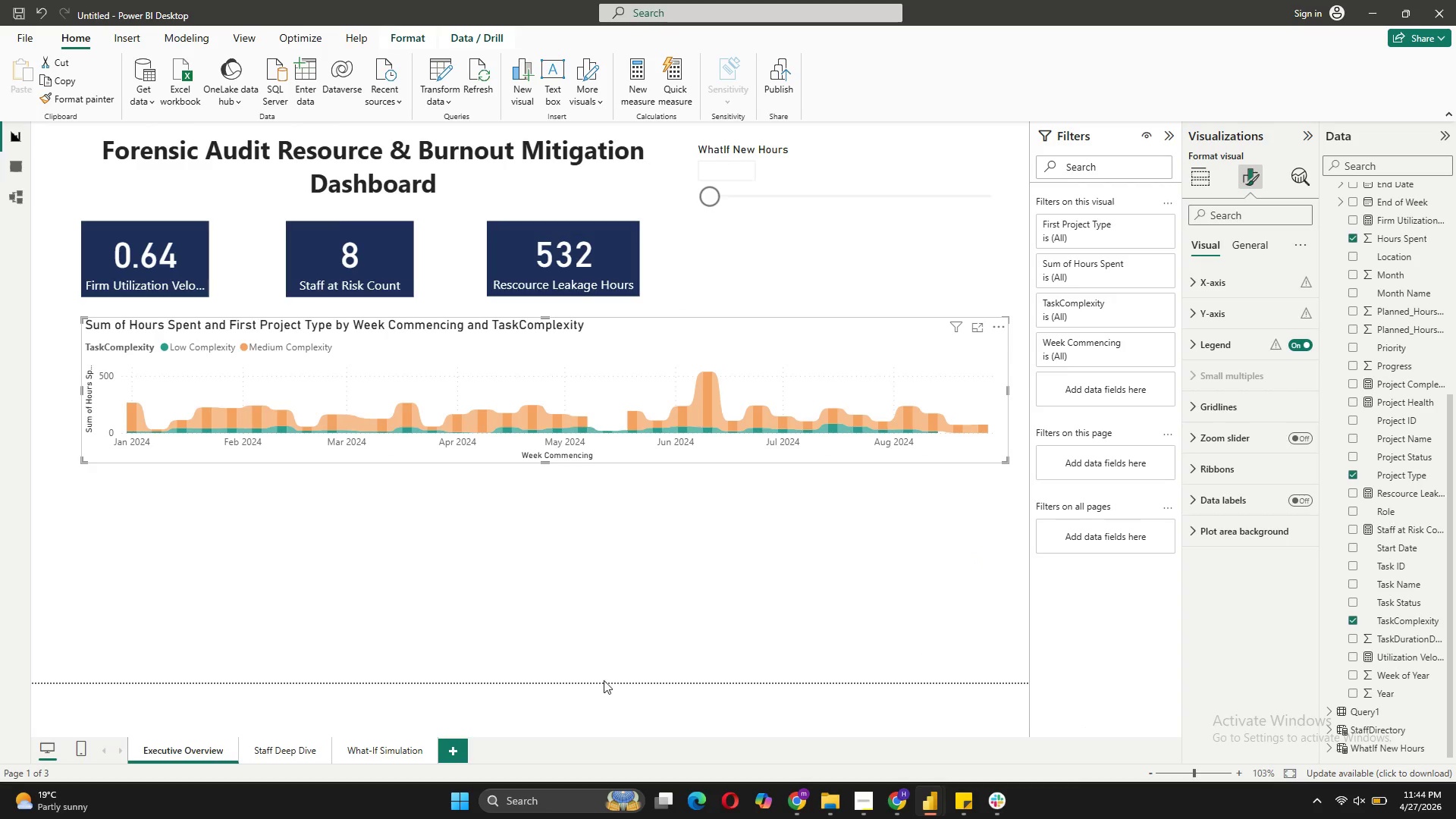 
wait(16.97)
 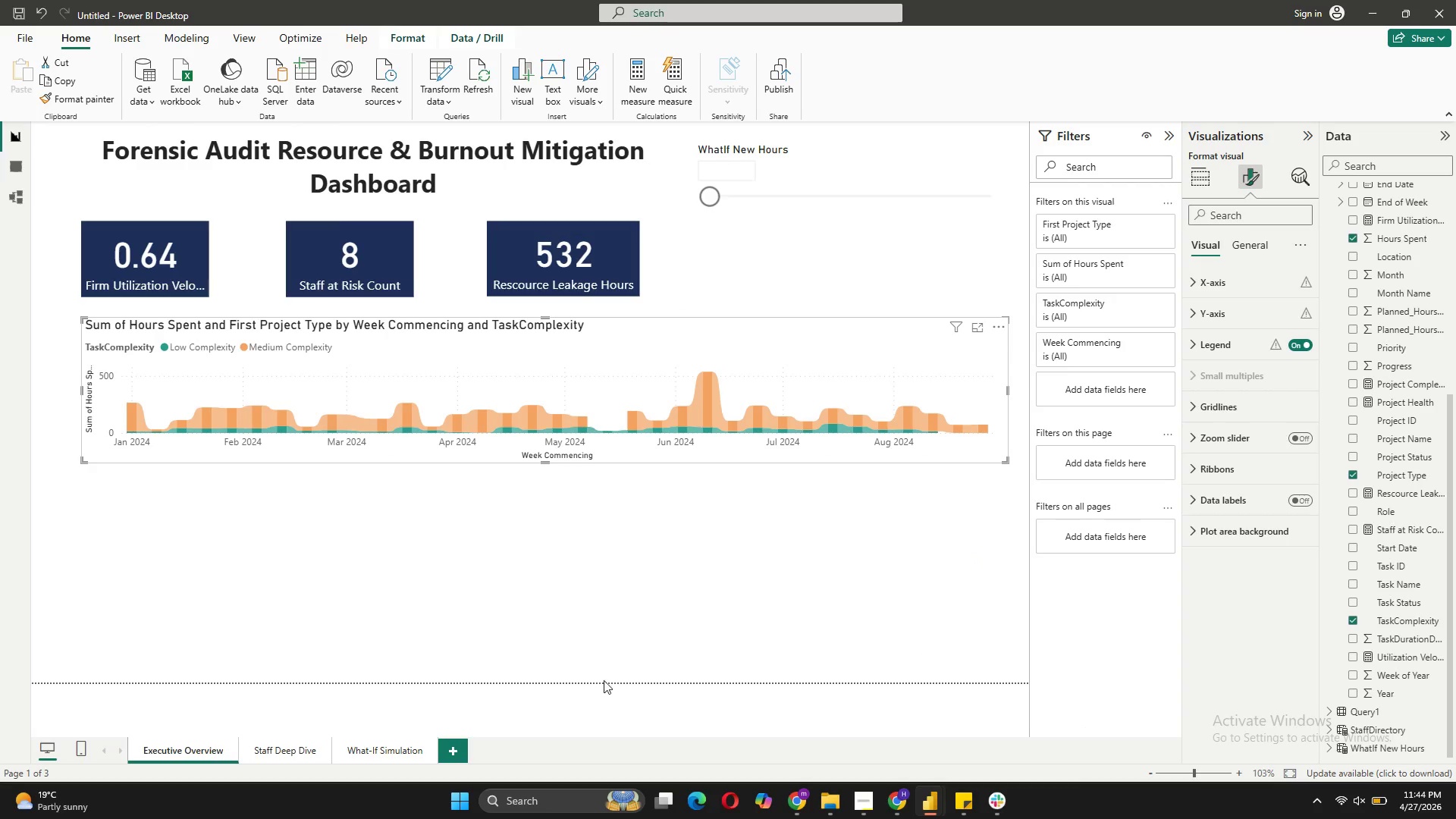 
left_click_drag(start_coordinate=[1006, 388], to_coordinate=[990, 388])
 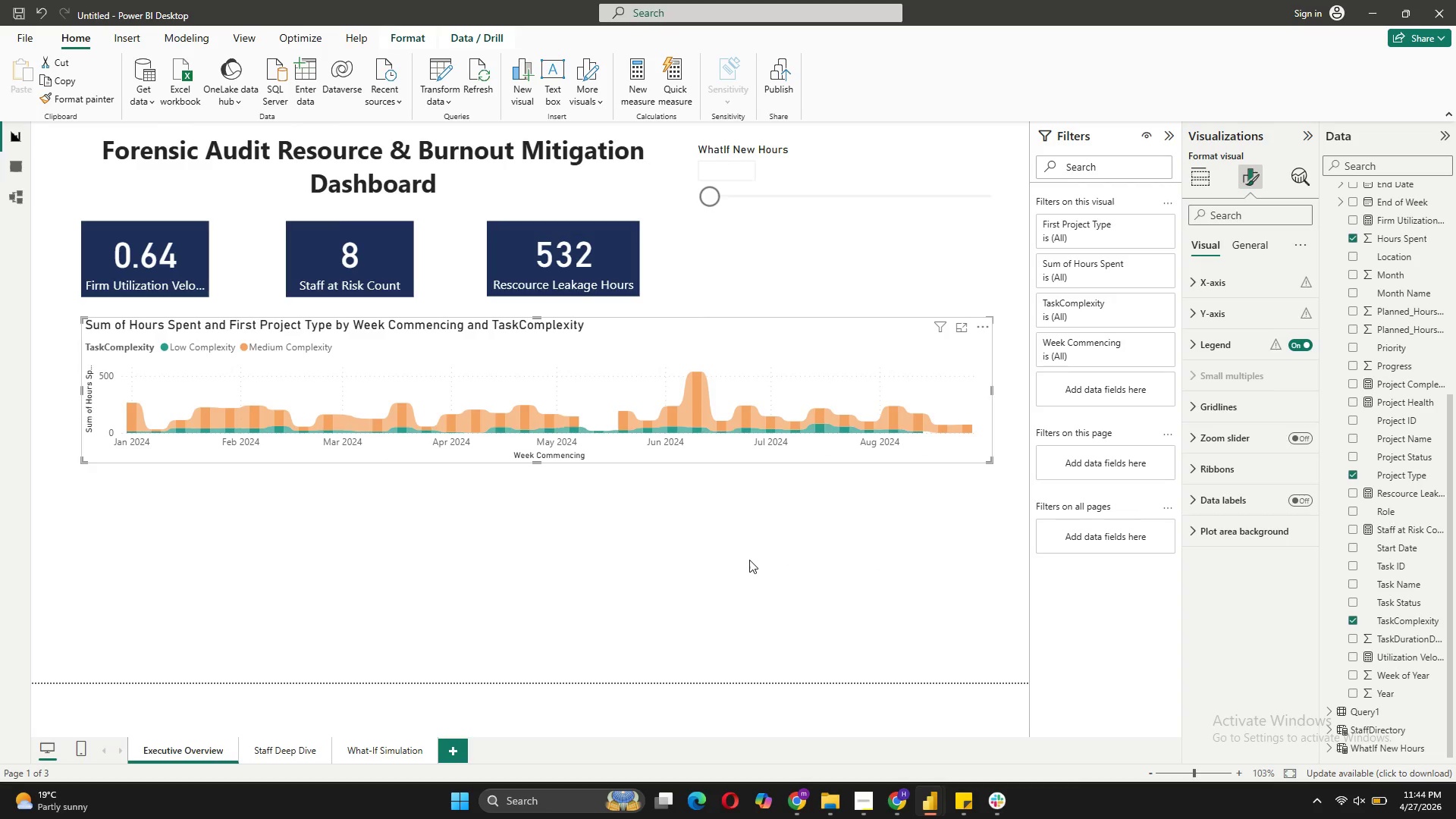 
left_click([749, 560])
 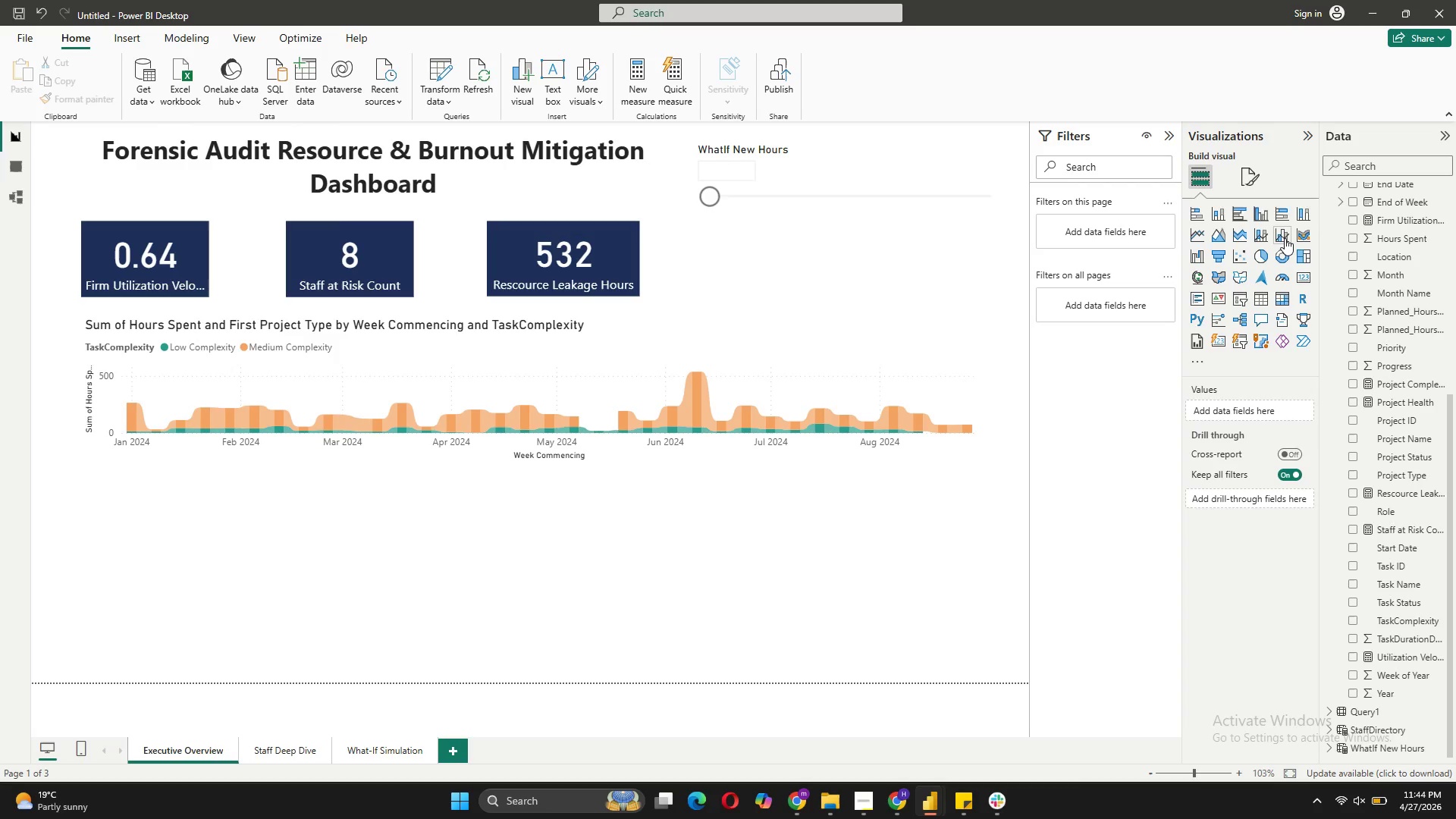 
wait(12.97)
 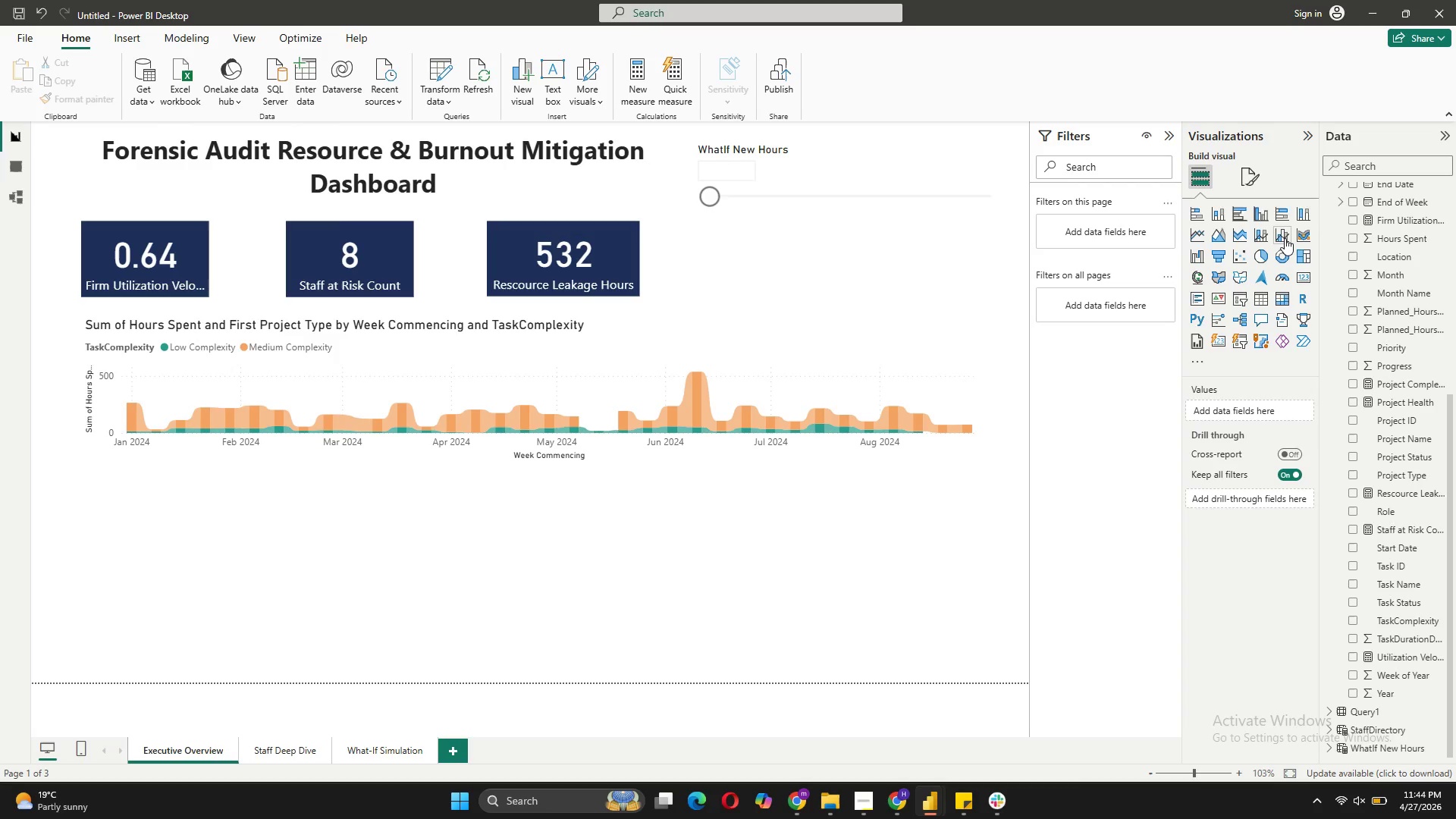 
left_click([1235, 313])
 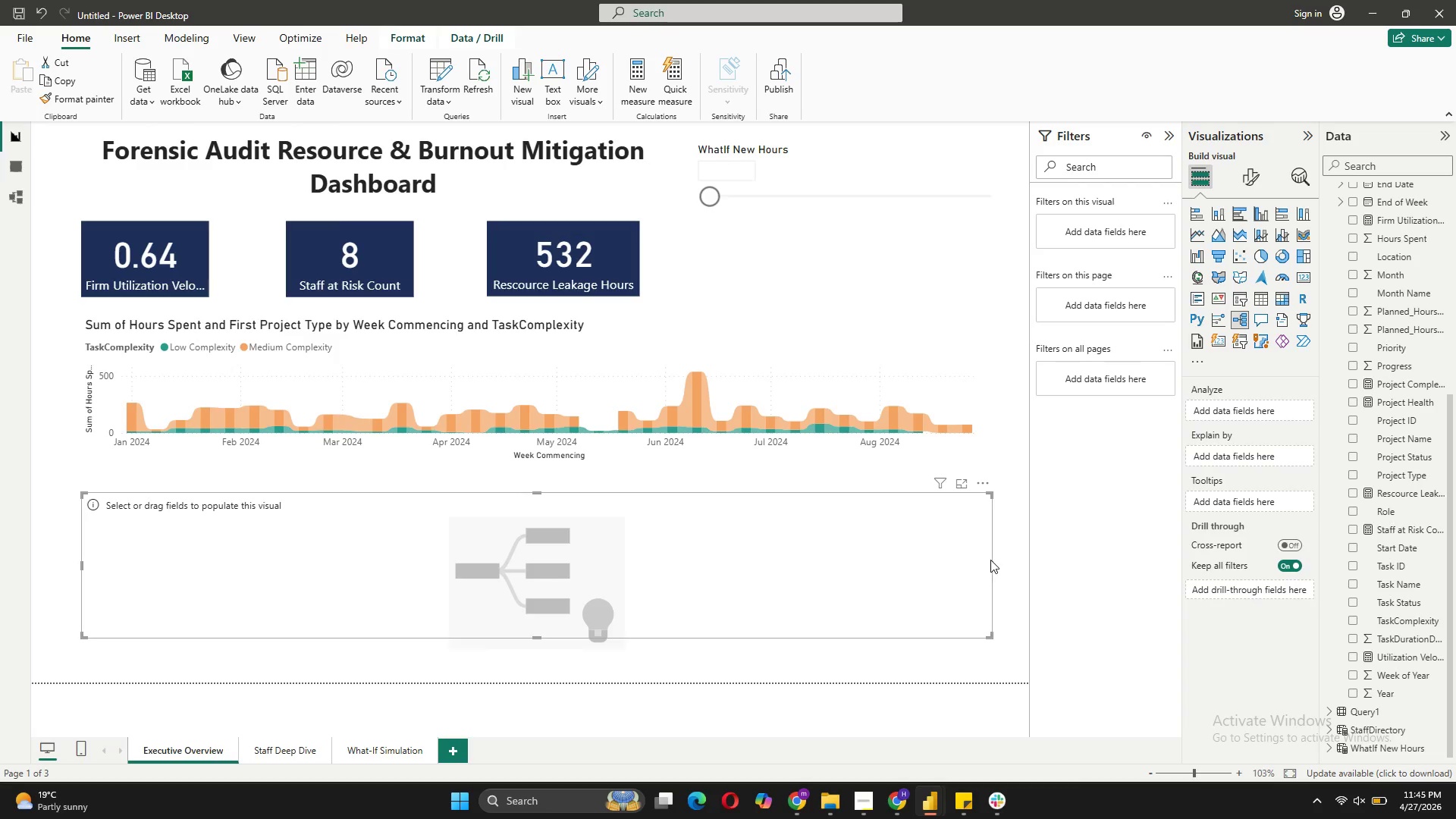 
left_click_drag(start_coordinate=[993, 565], to_coordinate=[587, 576])
 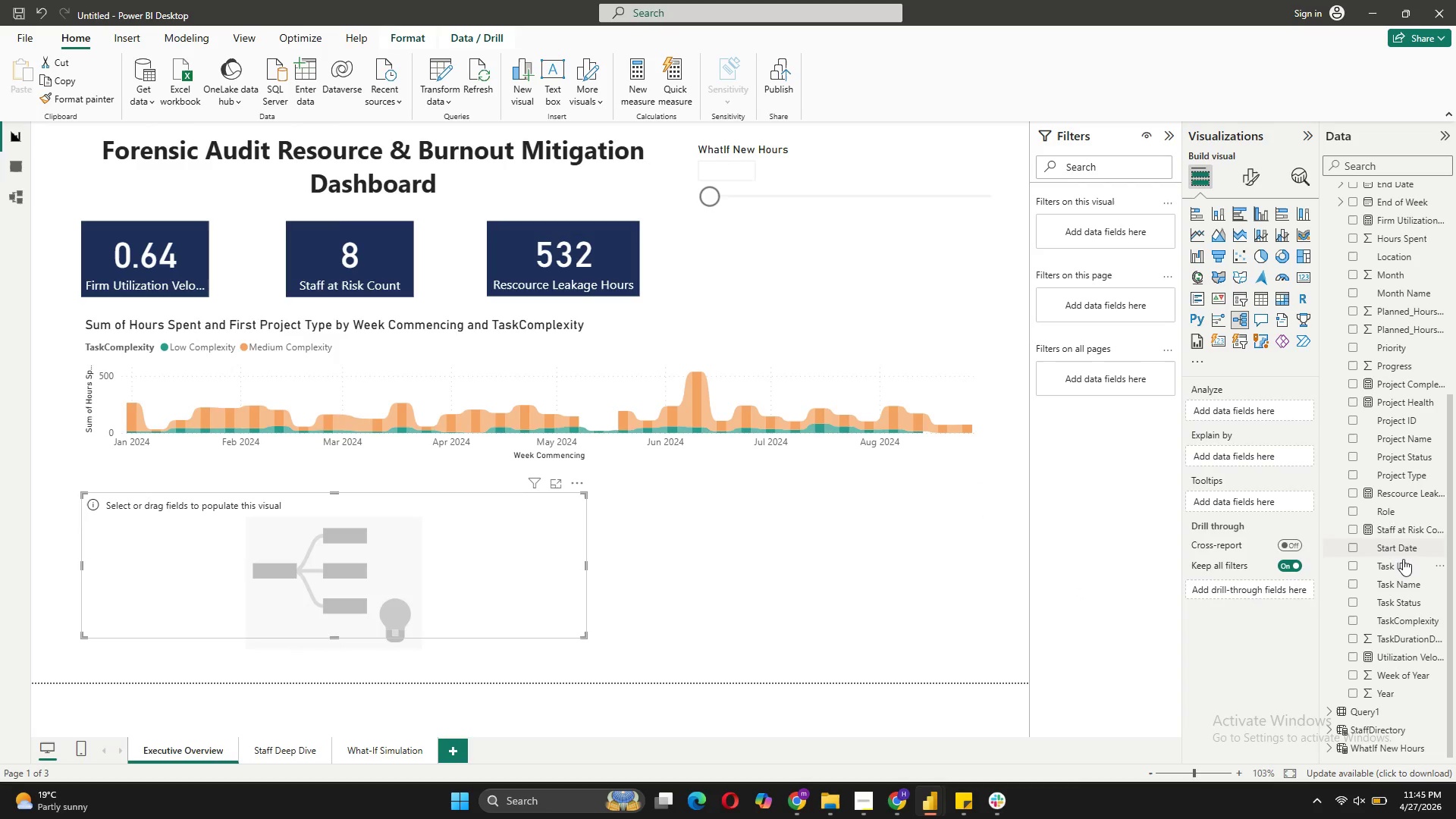 
left_click_drag(start_coordinate=[1400, 494], to_coordinate=[1272, 413])
 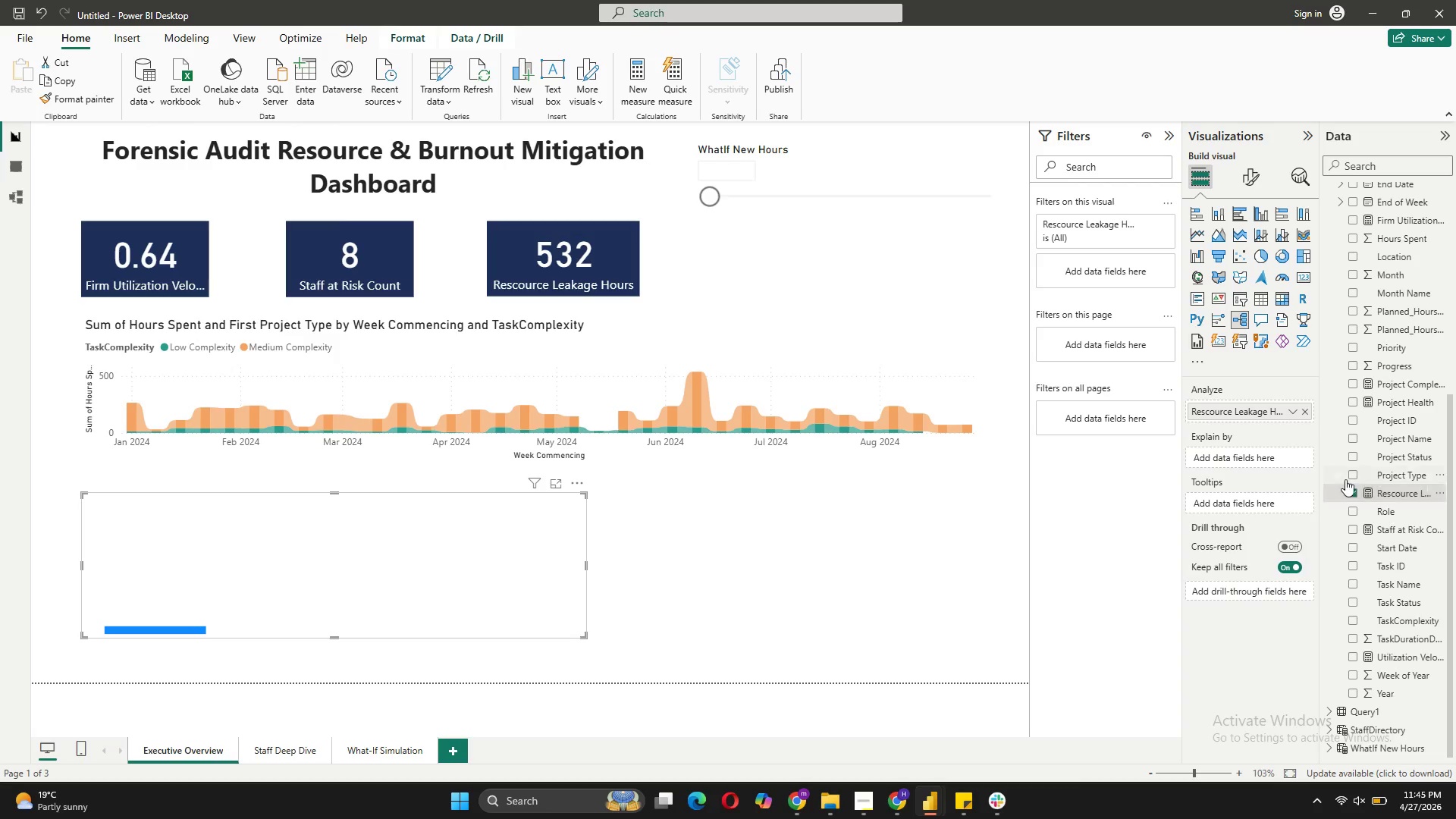 
left_click_drag(start_coordinate=[1374, 513], to_coordinate=[1242, 456])
 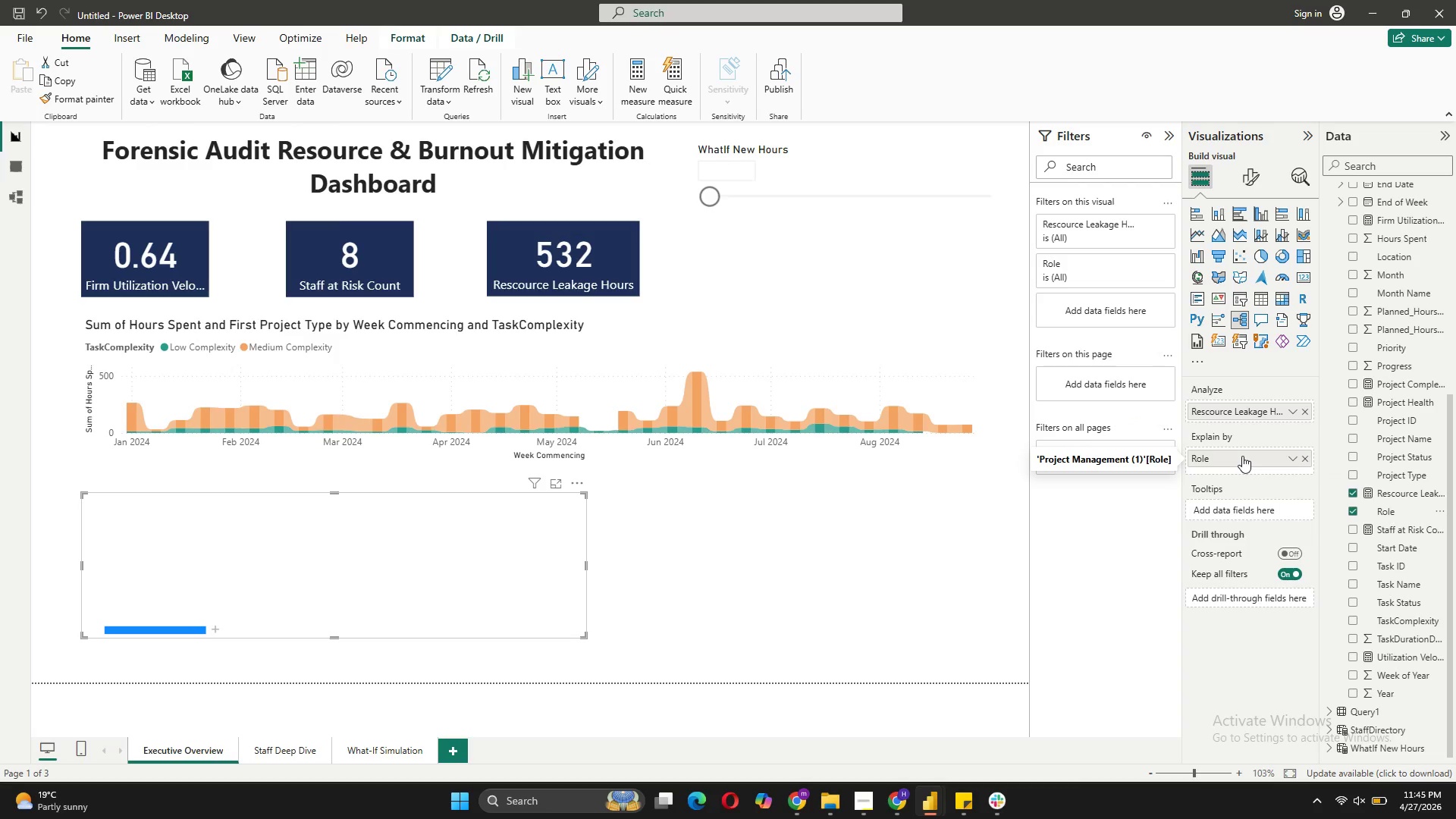 
wait(8.03)
 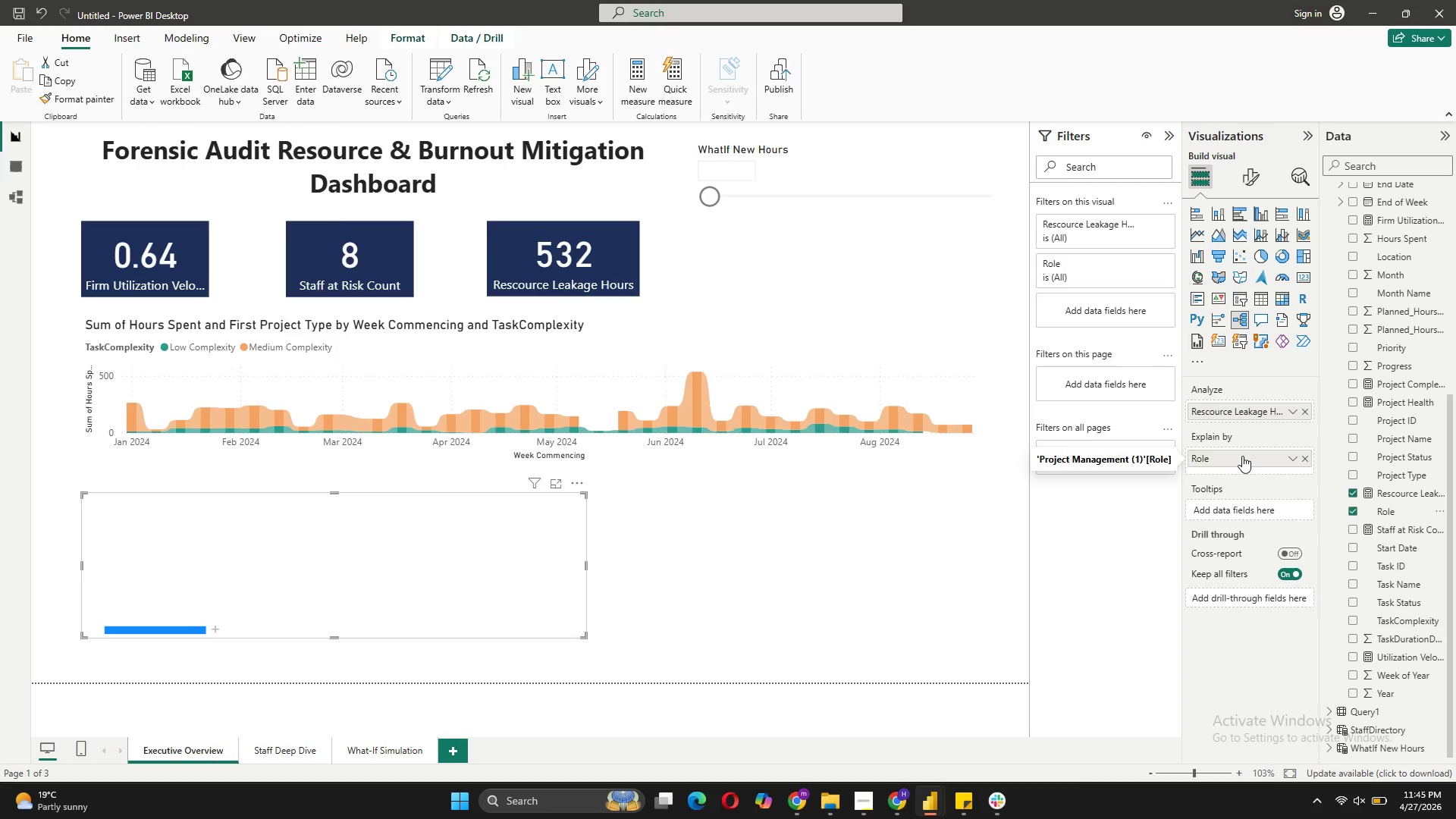 
left_click_drag(start_coordinate=[334, 635], to_coordinate=[334, 654])
 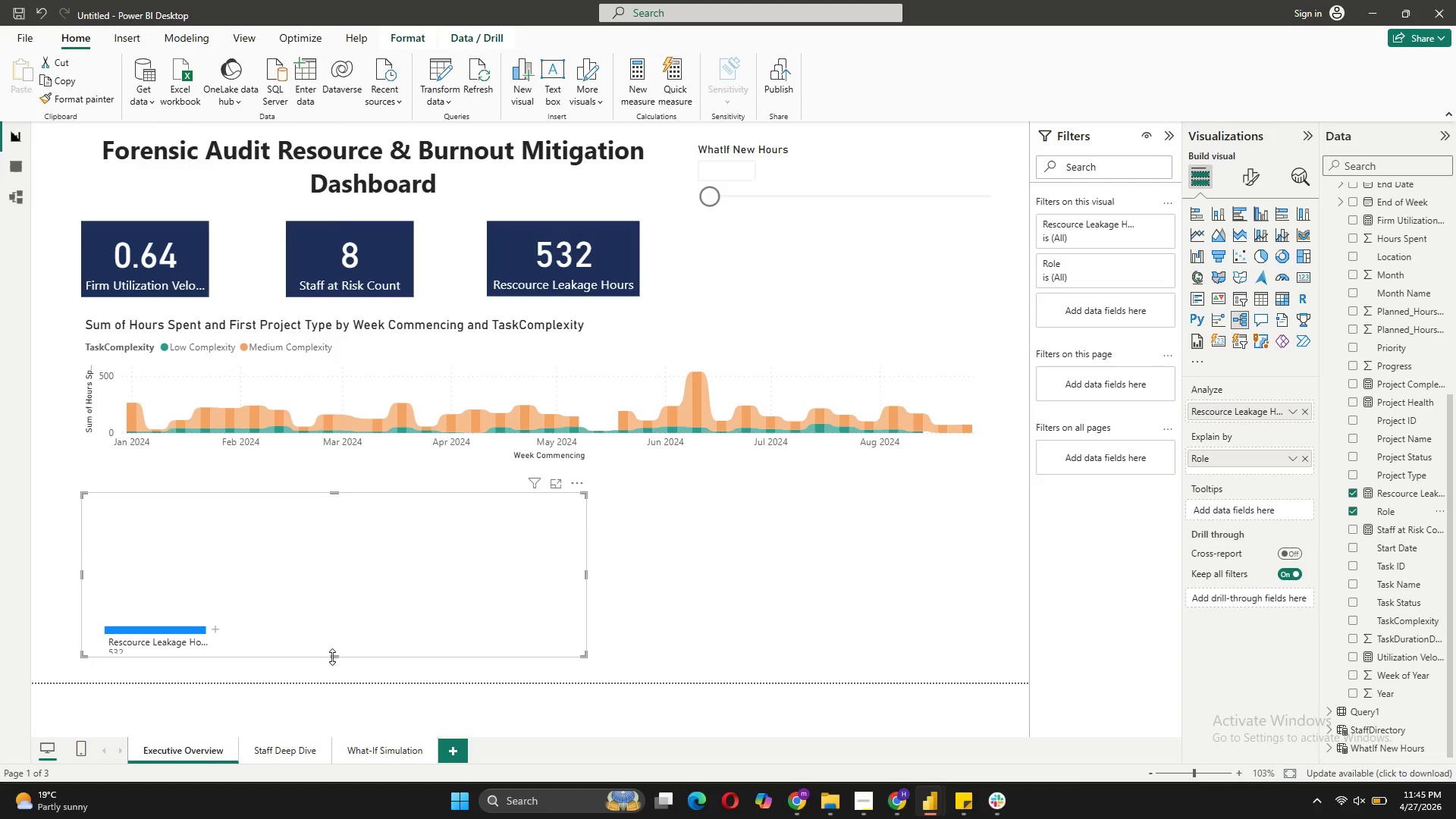 
left_click_drag(start_coordinate=[332, 654], to_coordinate=[334, 681])
 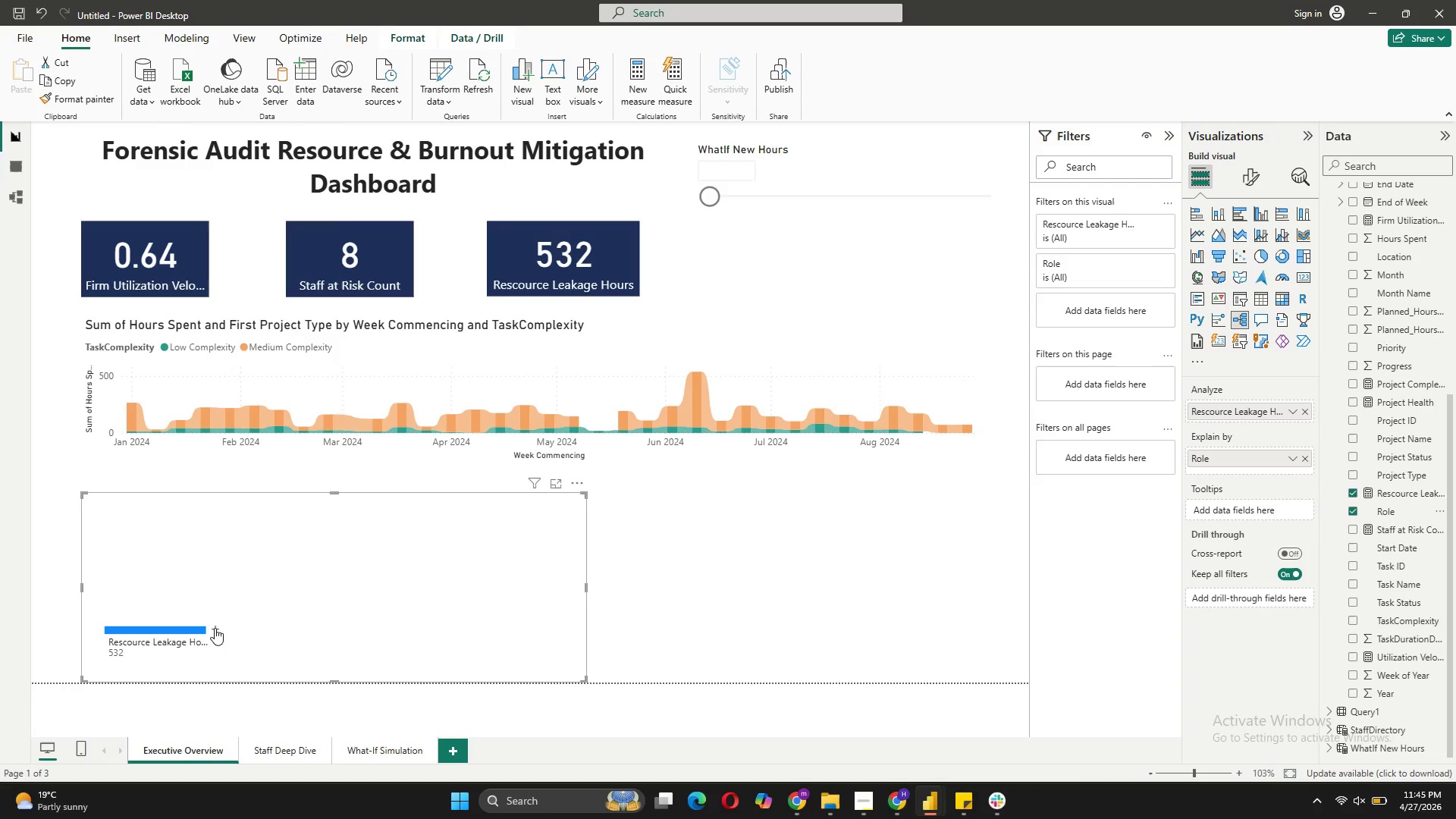 
left_click([215, 628])
 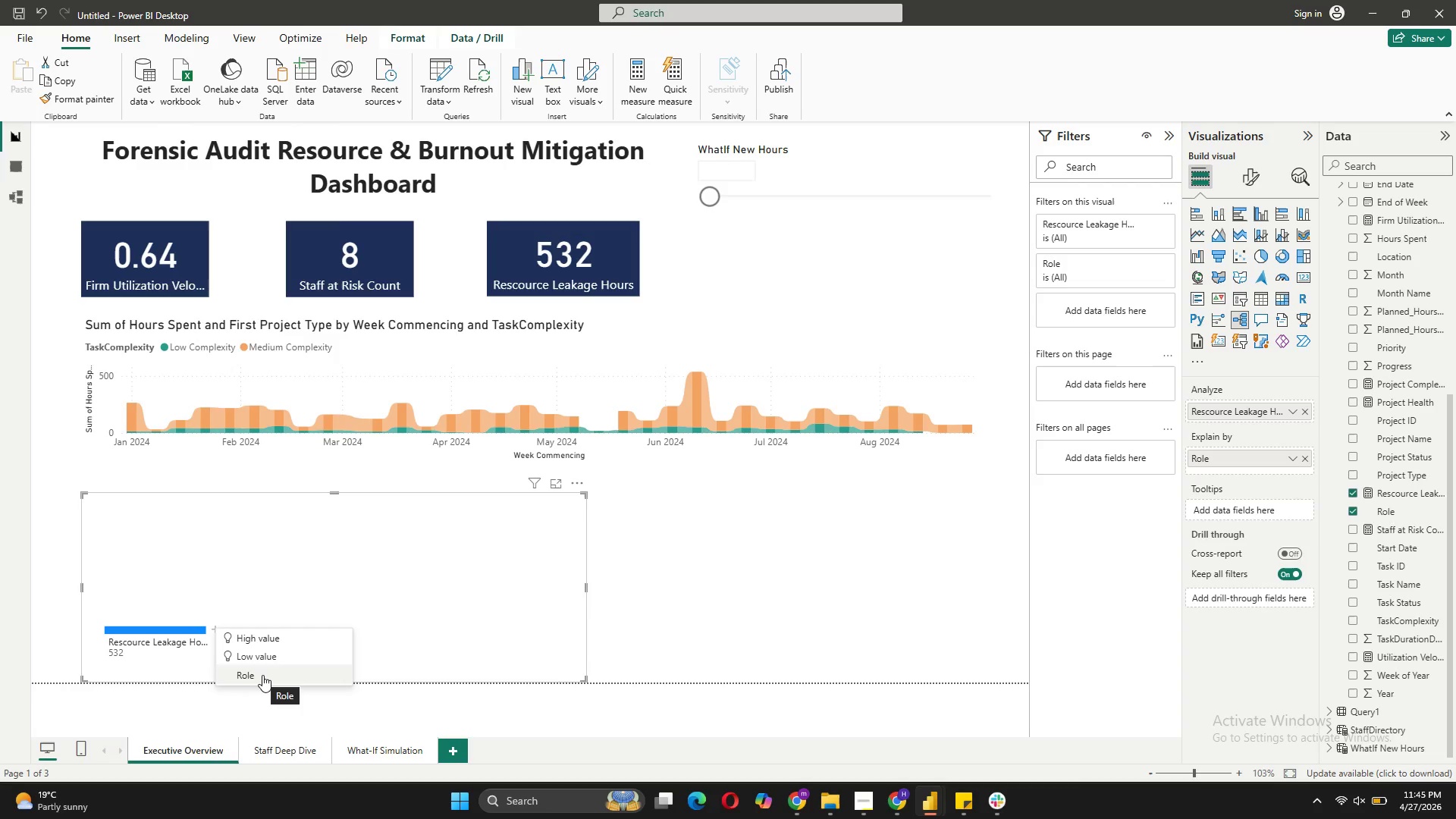 
left_click([262, 675])
 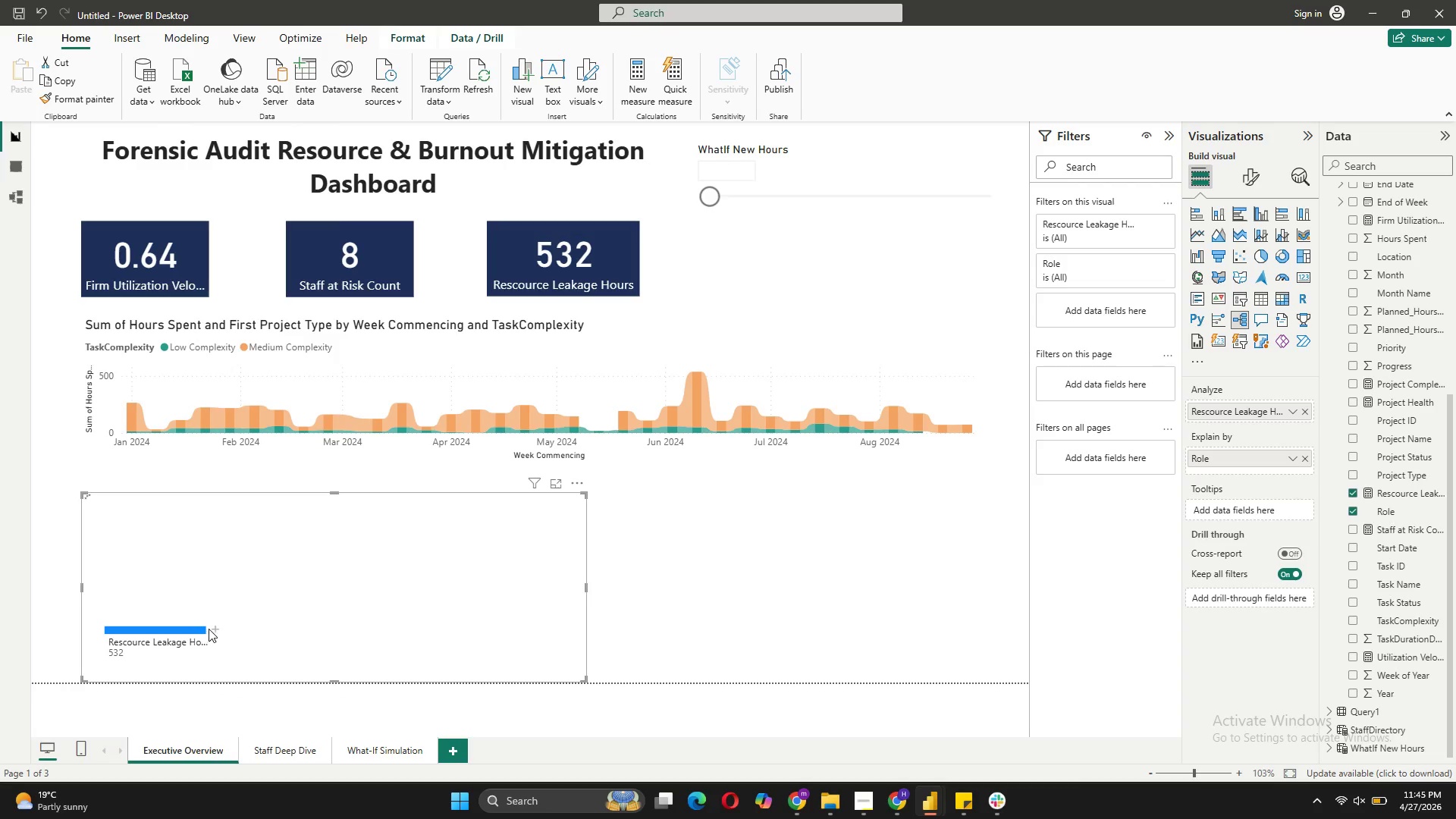 
left_click([215, 627])
 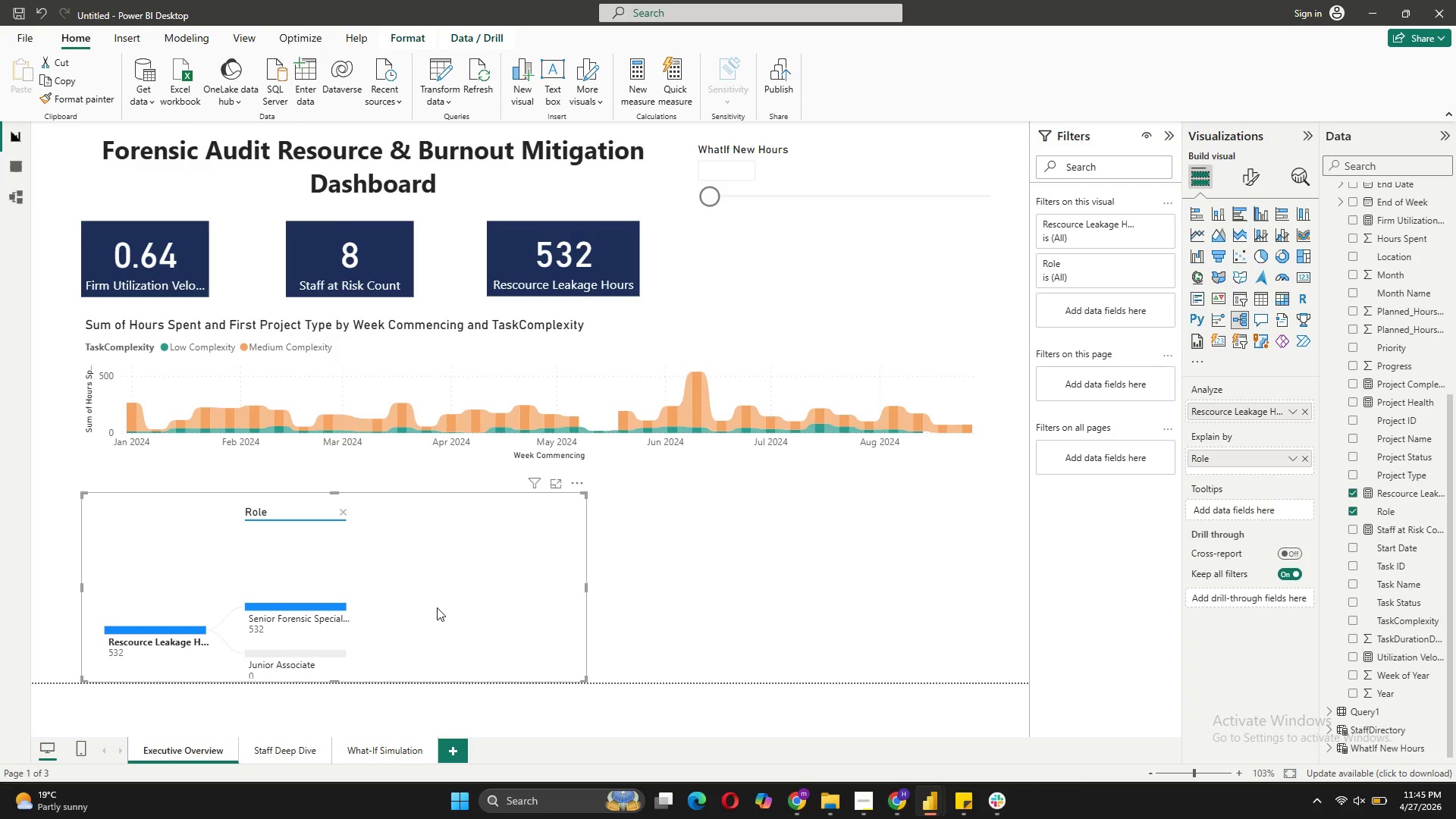 
scroll: coordinate [437, 607], scroll_direction: down, amount: 5.0
 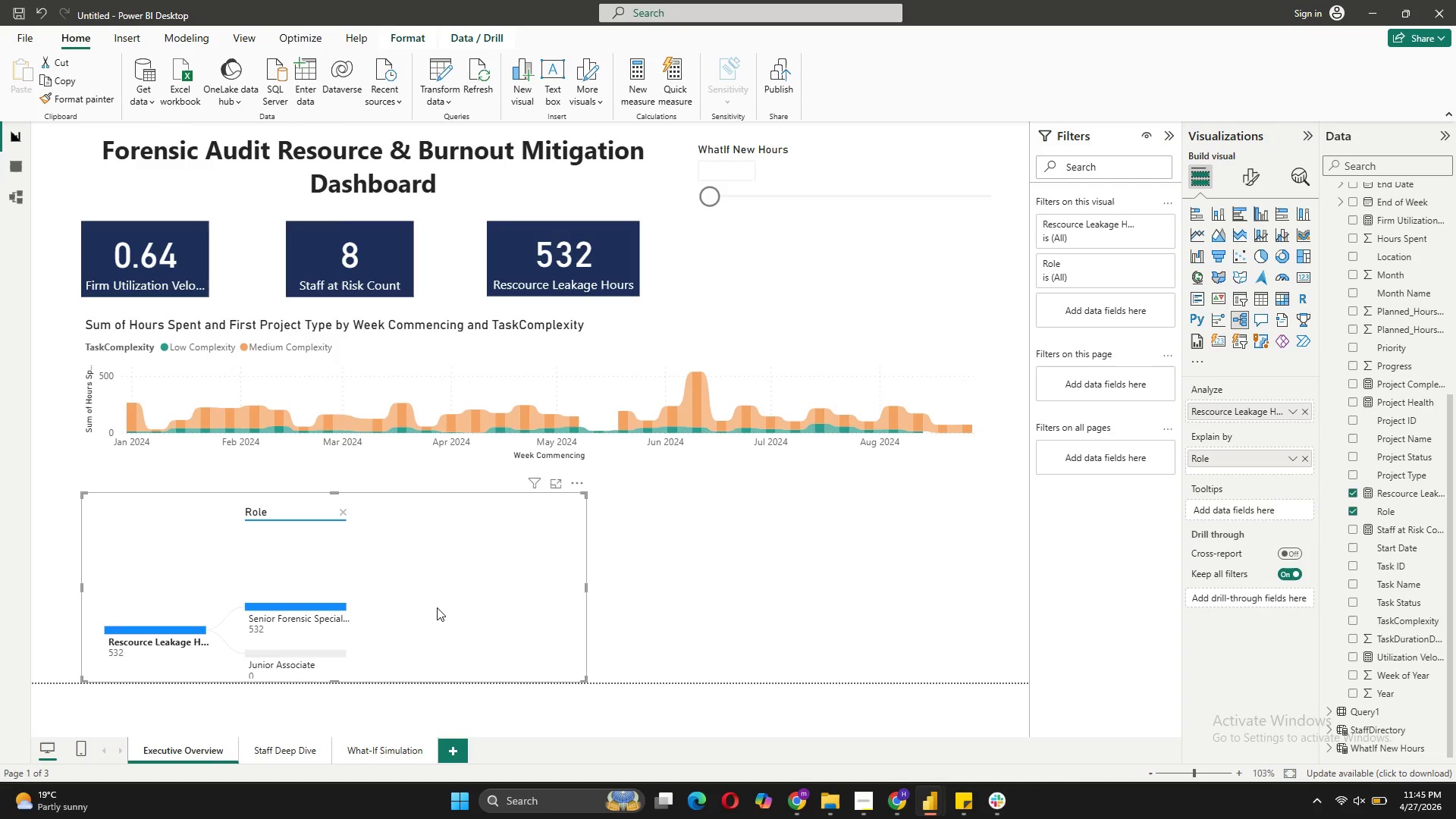 
wait(10.14)
 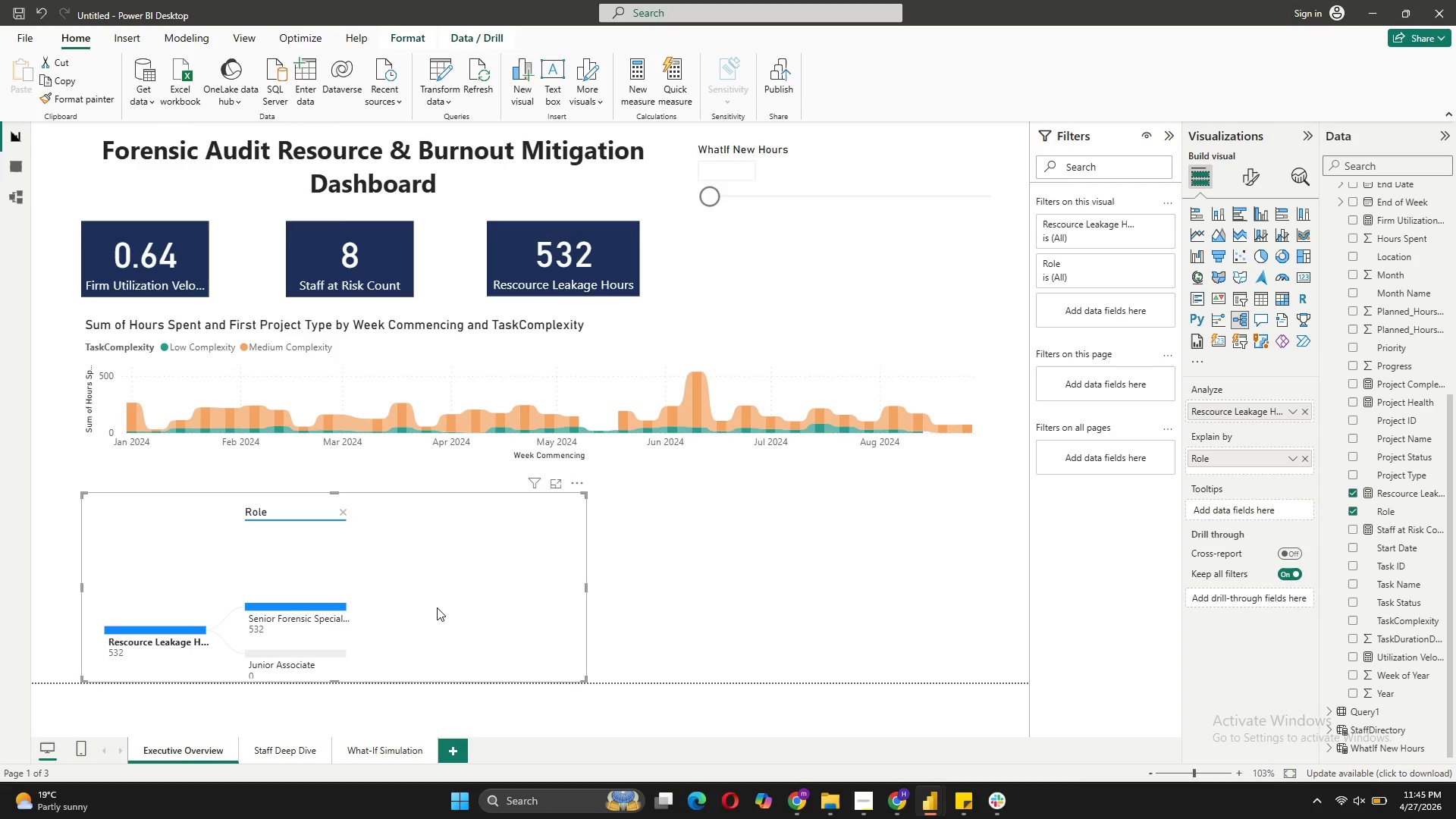 
left_click_drag(start_coordinate=[1401, 625], to_coordinate=[1250, 474])
 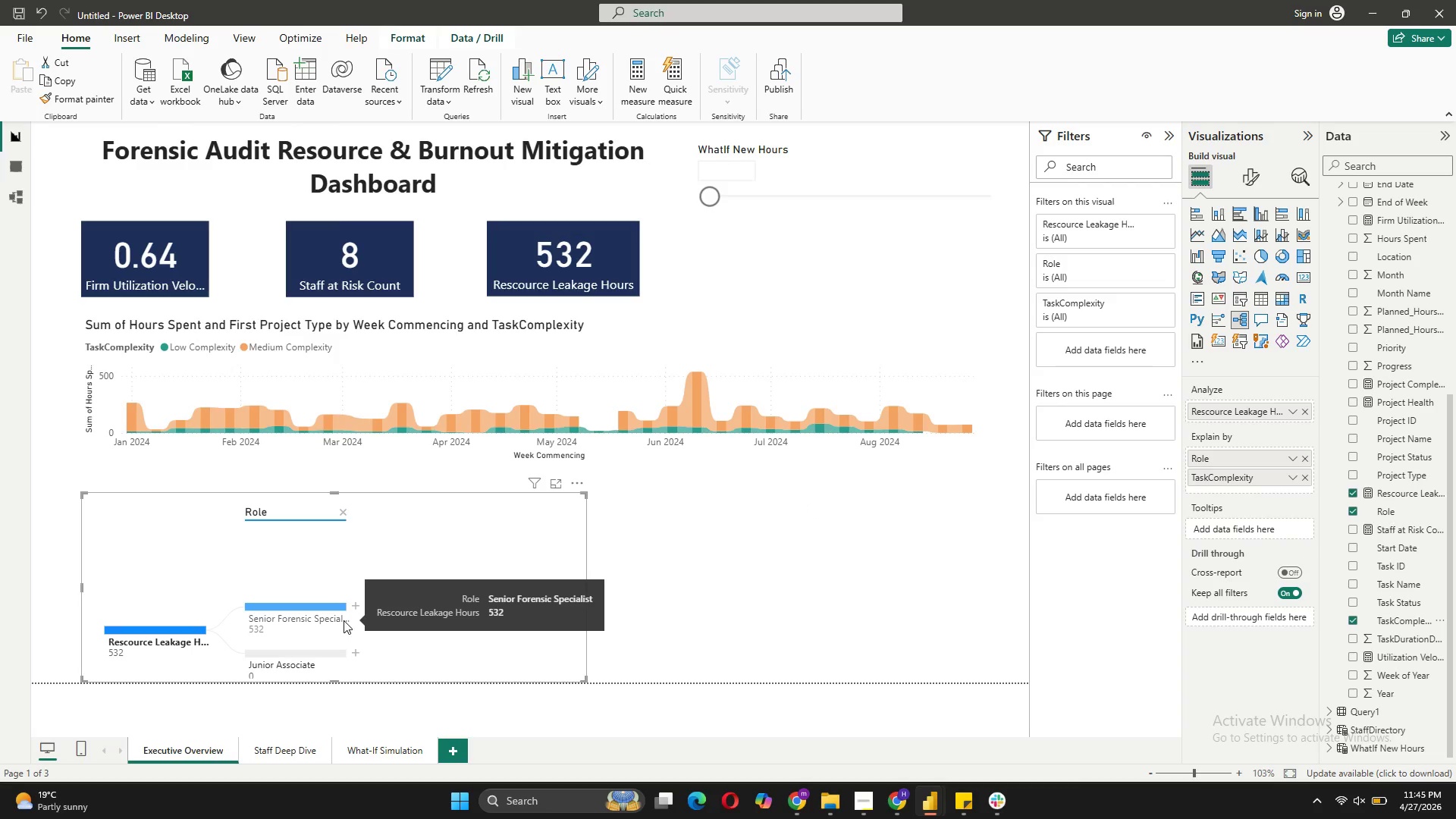 
left_click([360, 601])
 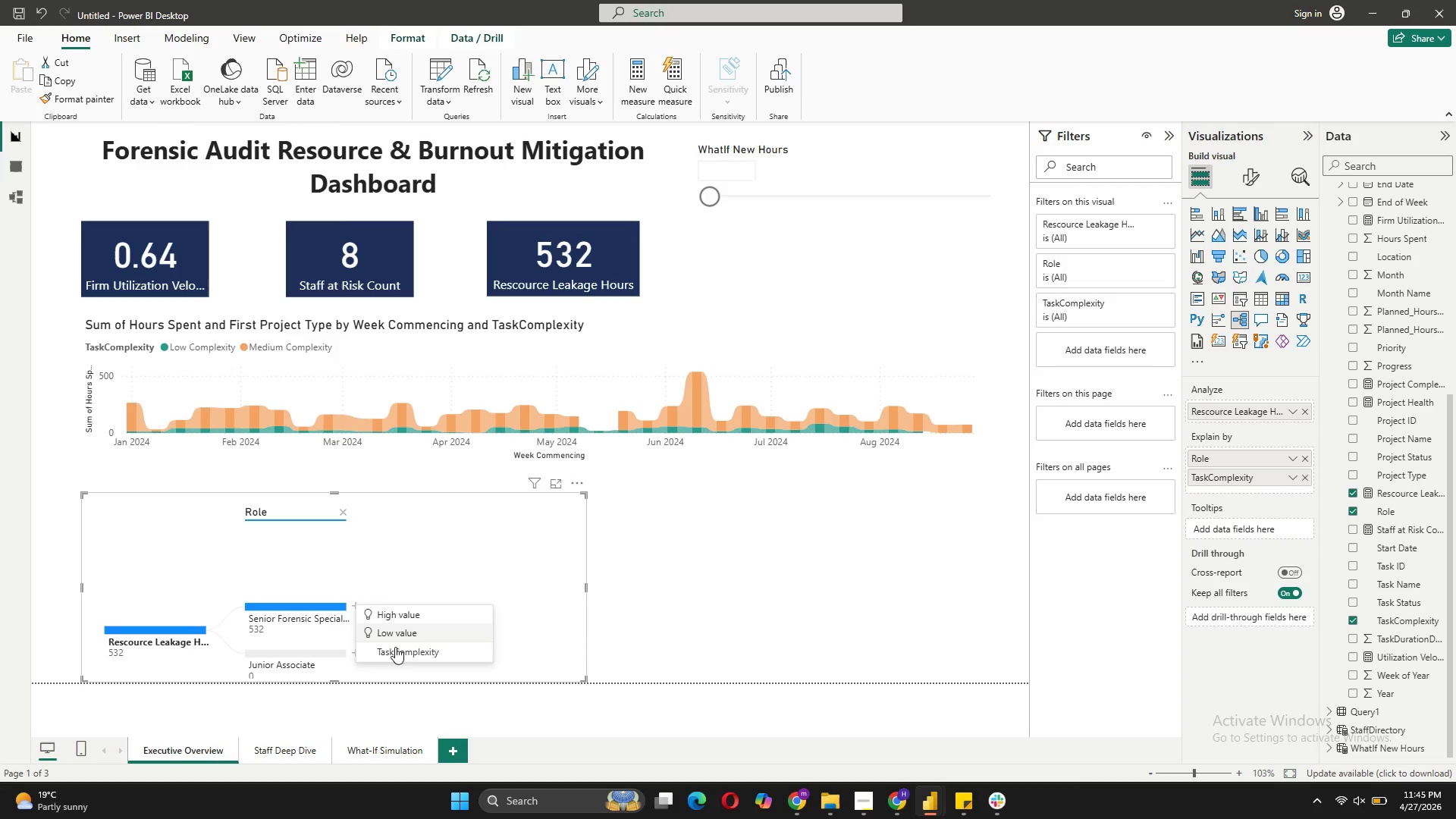 
left_click([395, 651])
 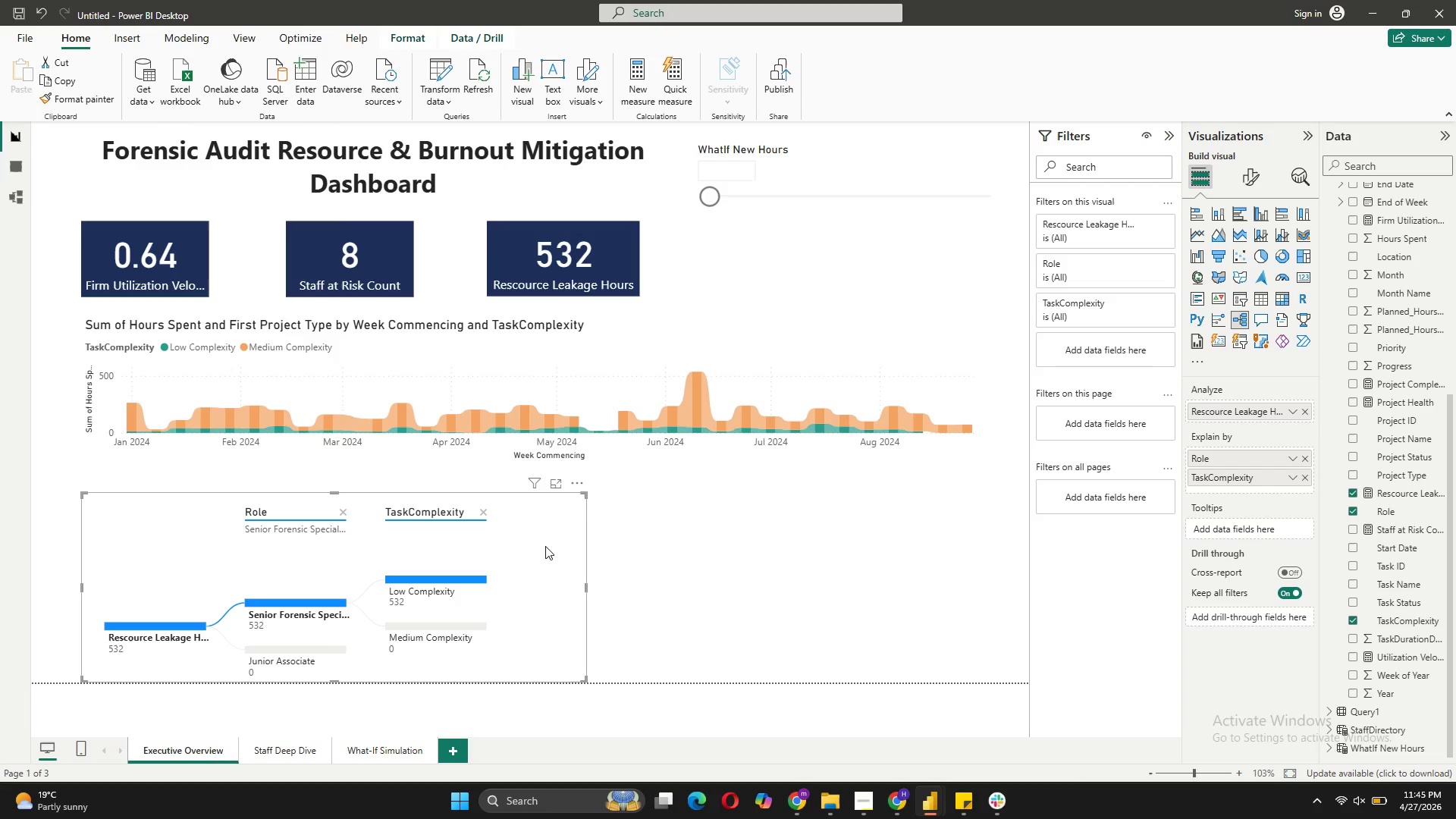 
wait(13.48)
 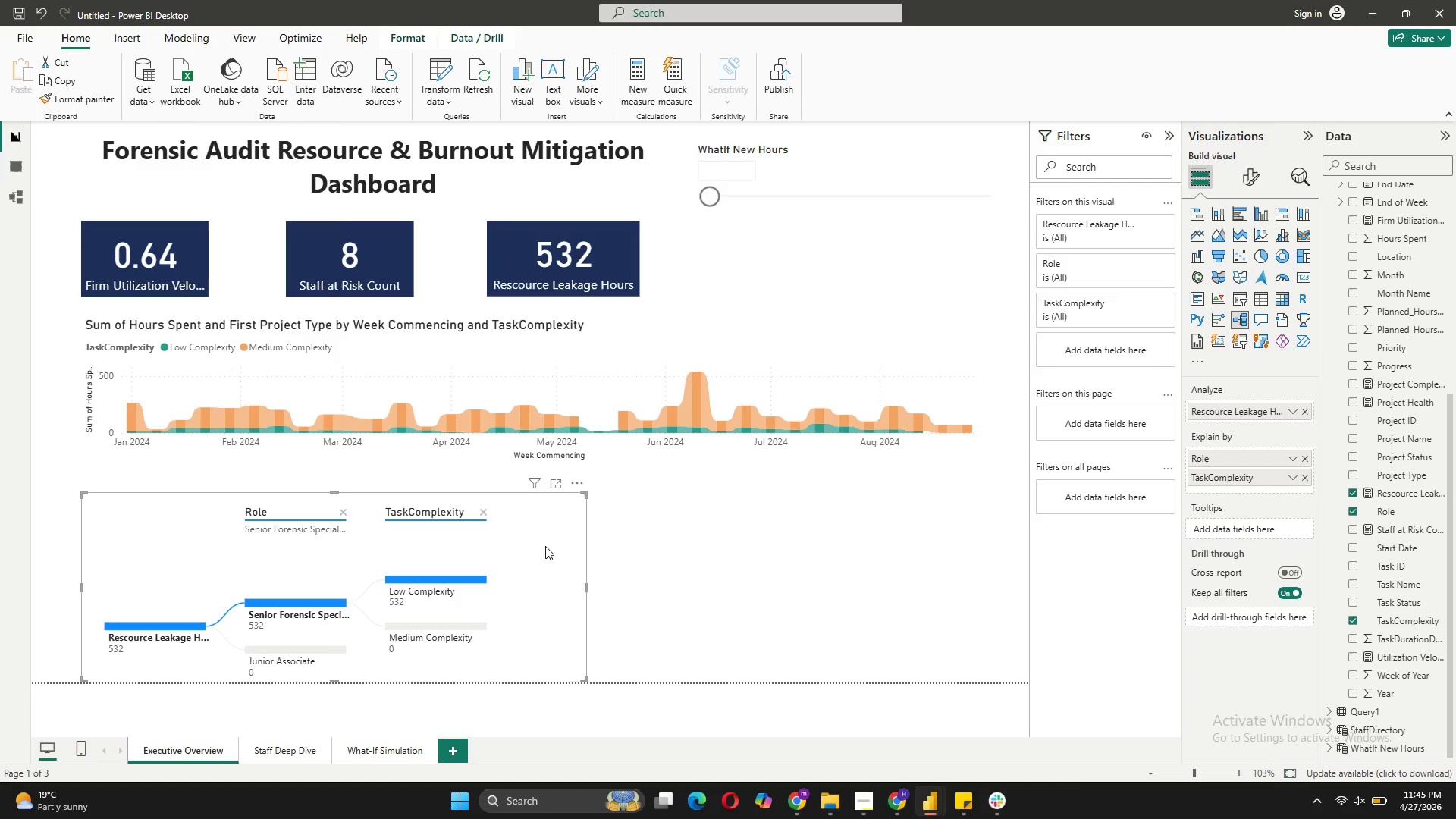 
left_click_drag(start_coordinate=[1395, 586], to_coordinate=[1247, 492])
 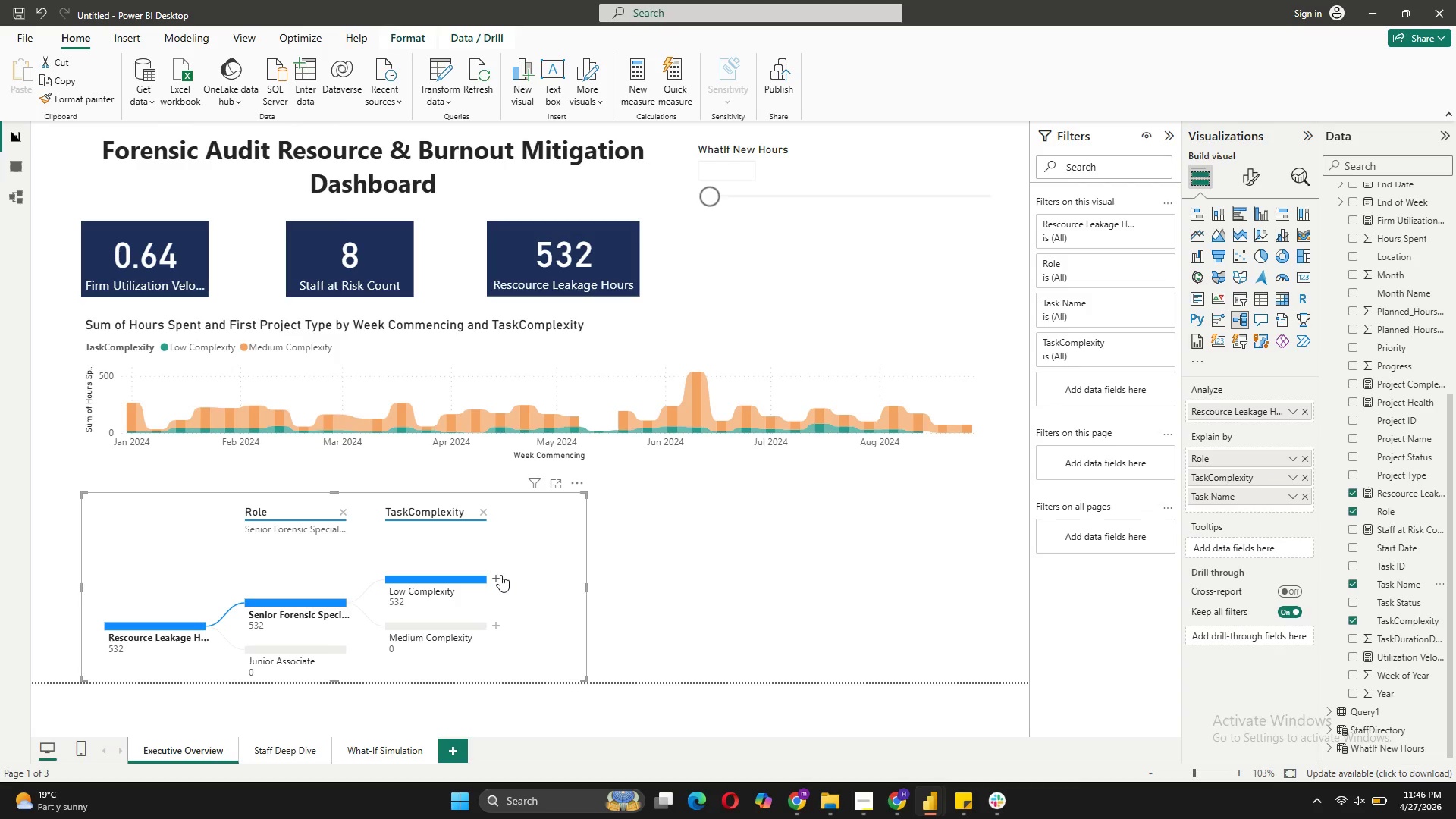 
wait(6.2)
 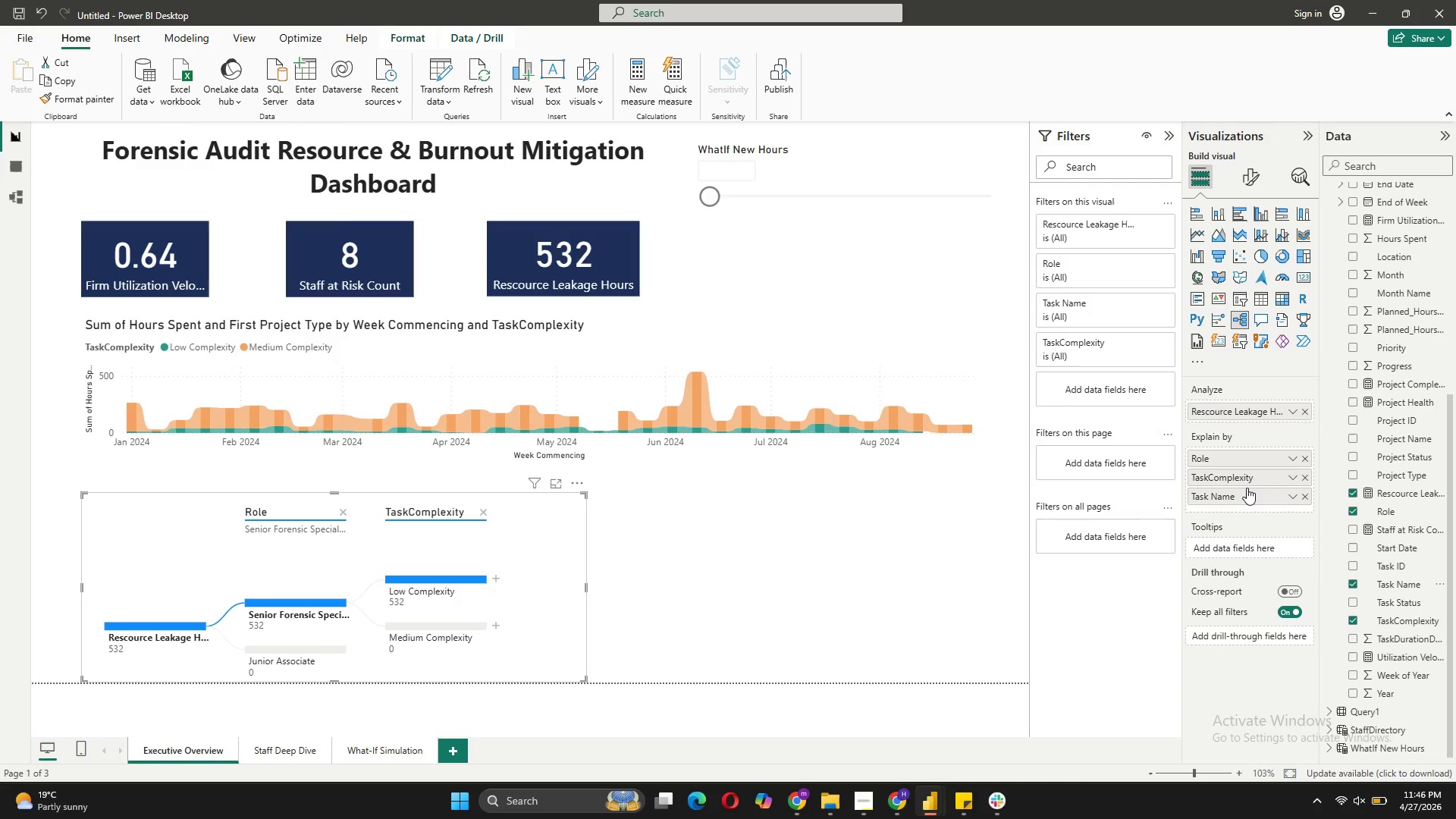 
left_click([499, 581])
 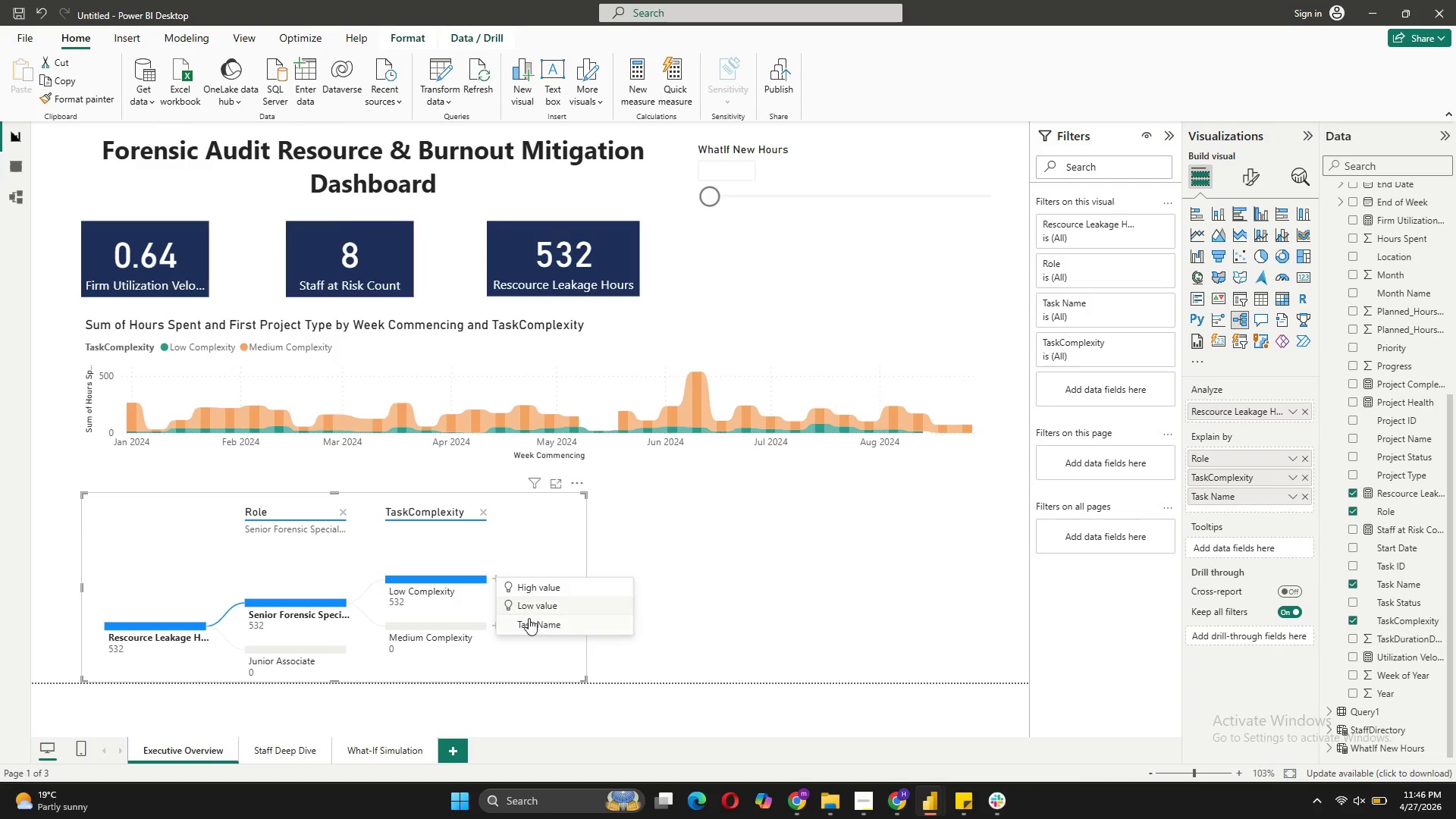 
left_click([527, 622])
 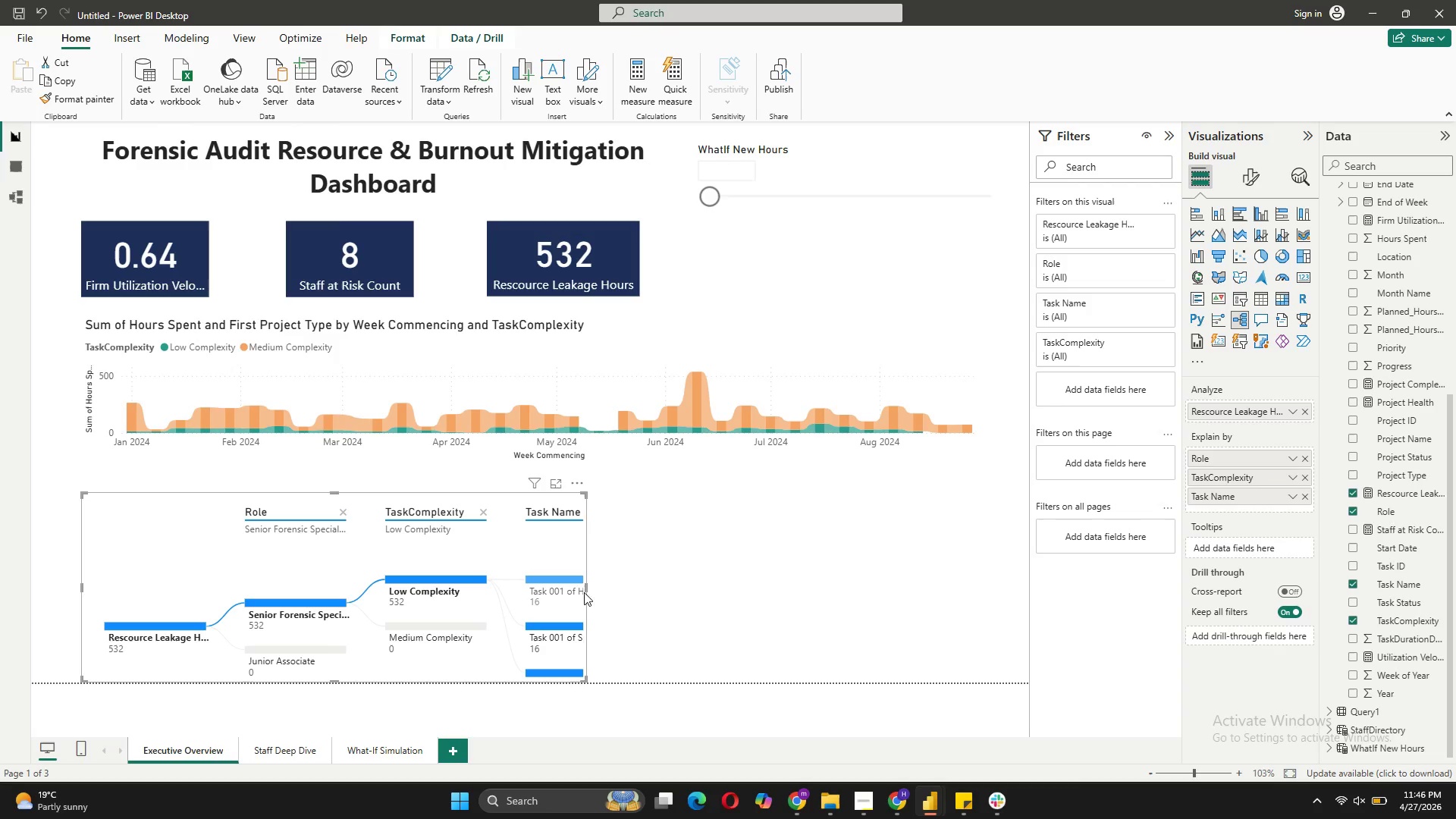 
left_click_drag(start_coordinate=[587, 587], to_coordinate=[639, 584])
 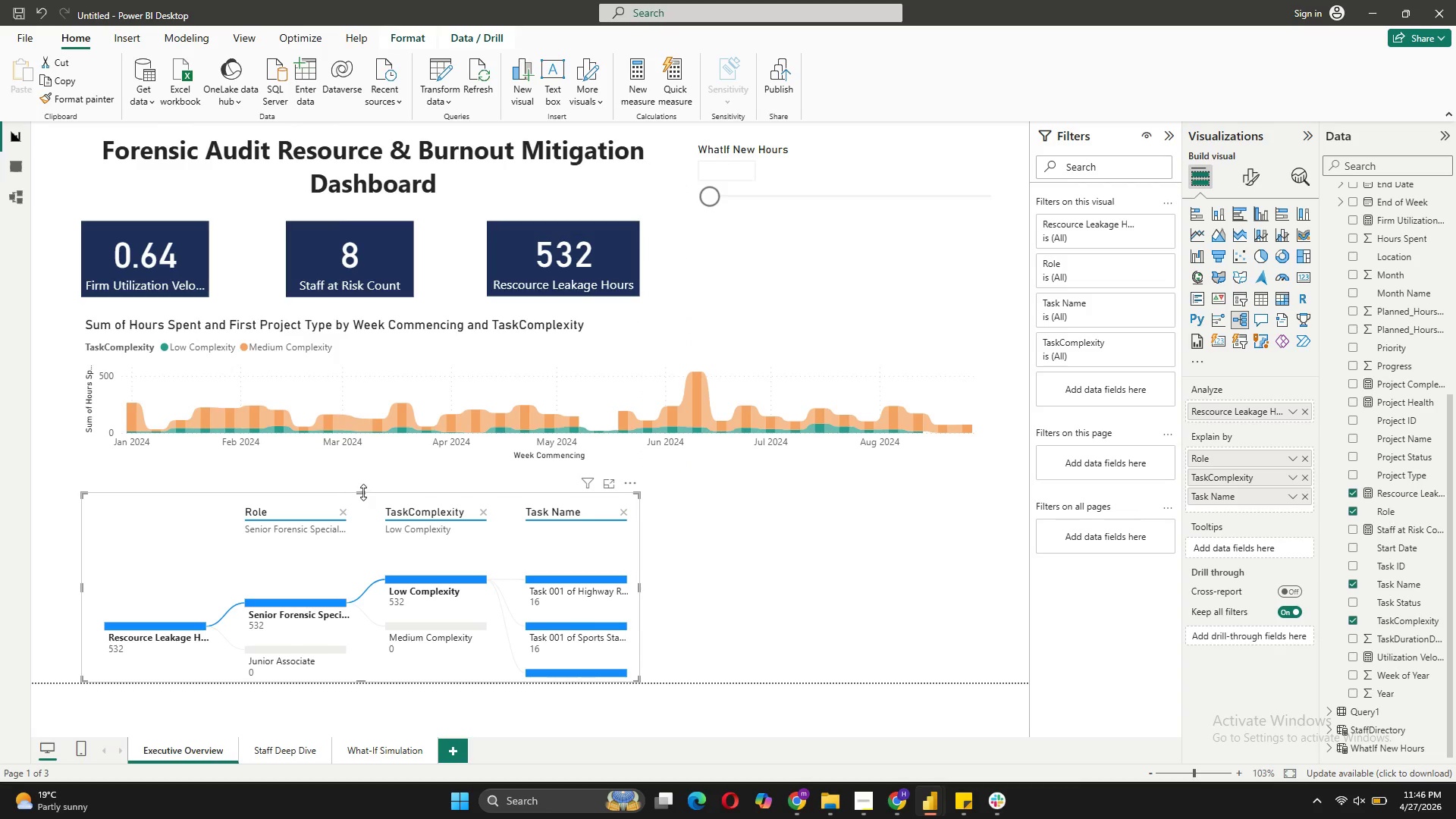 
left_click_drag(start_coordinate=[363, 492], to_coordinate=[366, 422])
 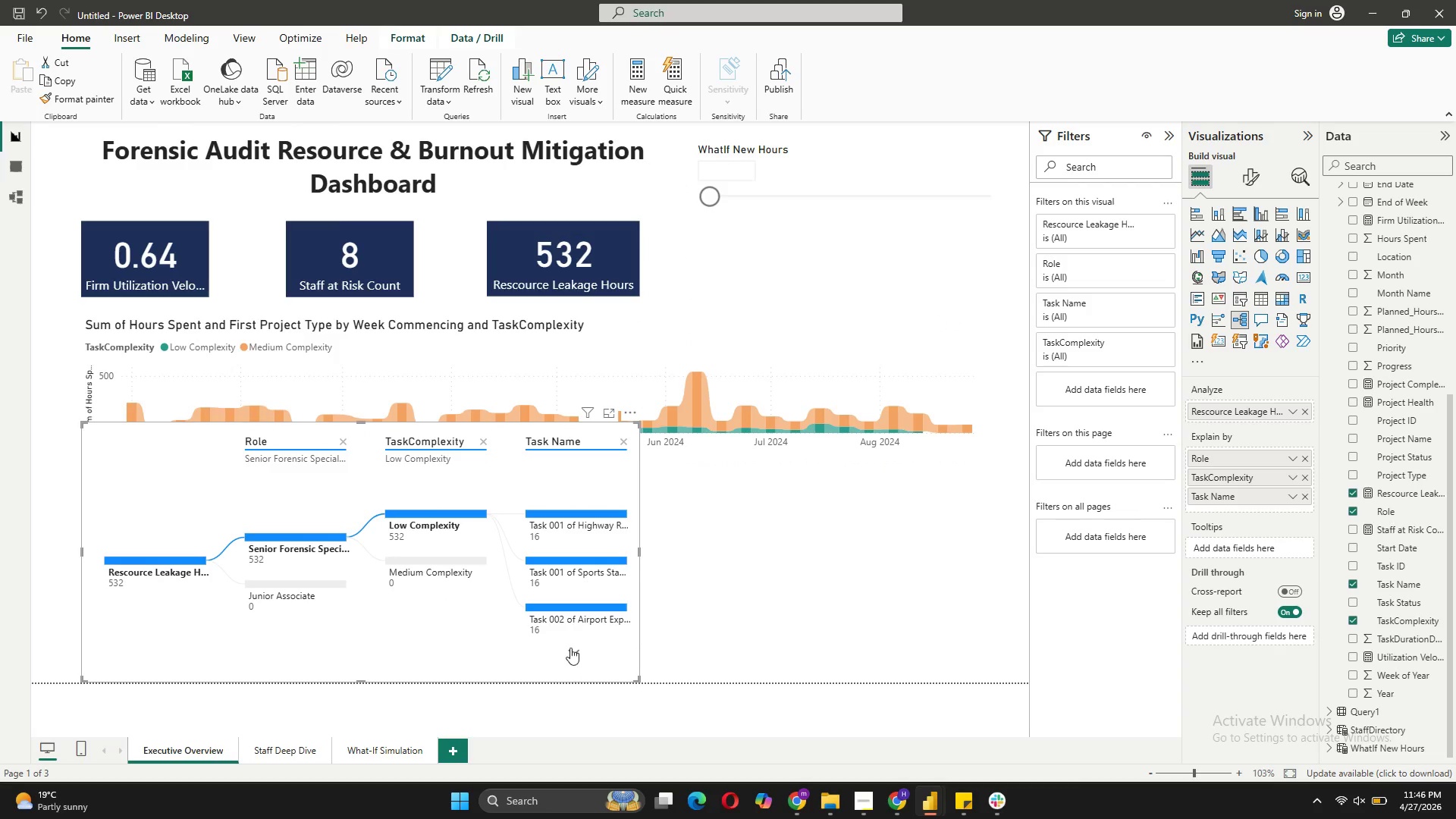 
left_click([570, 648])
 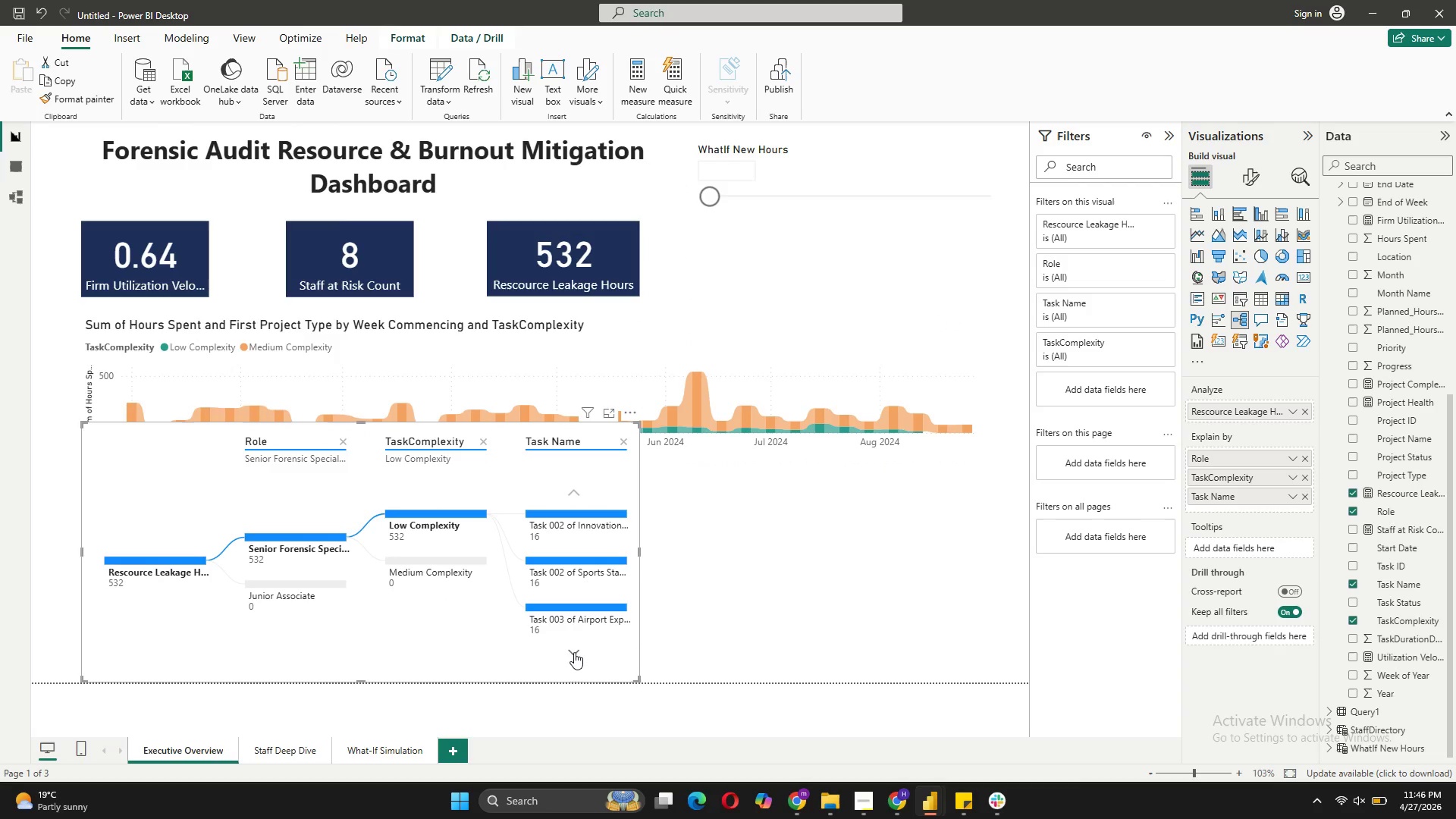 
left_click([574, 652])
 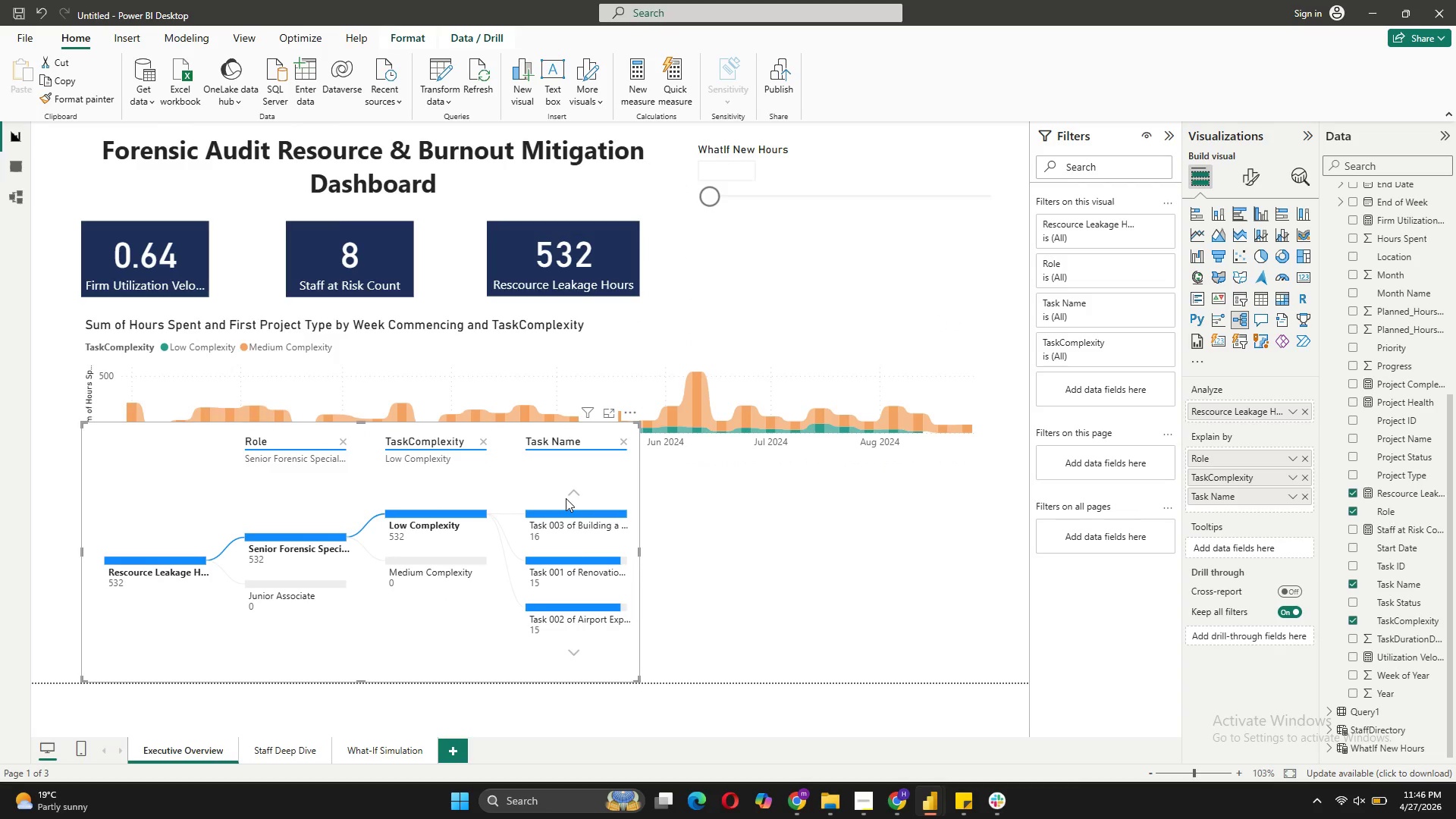 
left_click([566, 492])
 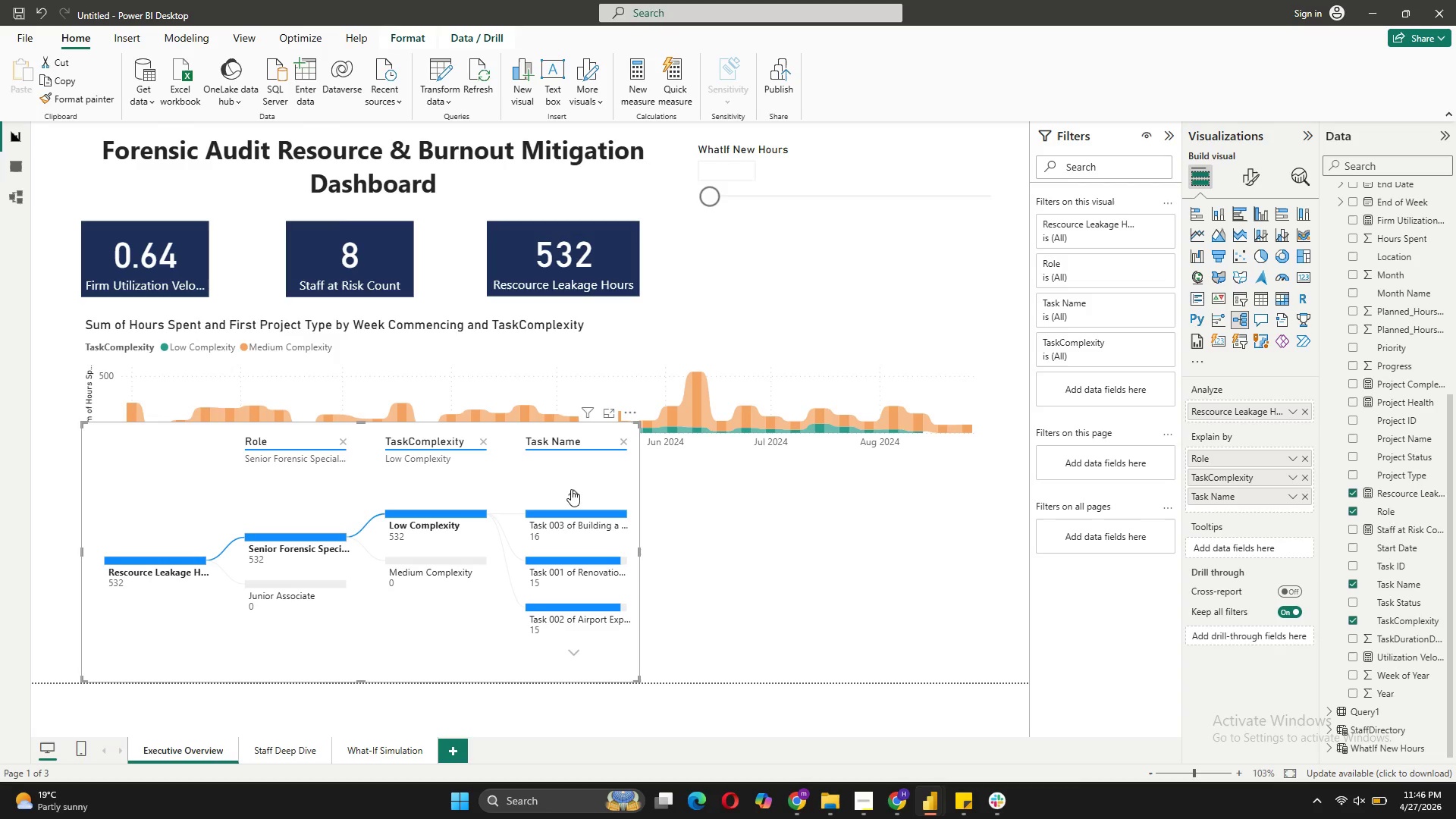 
double_click([571, 489])
 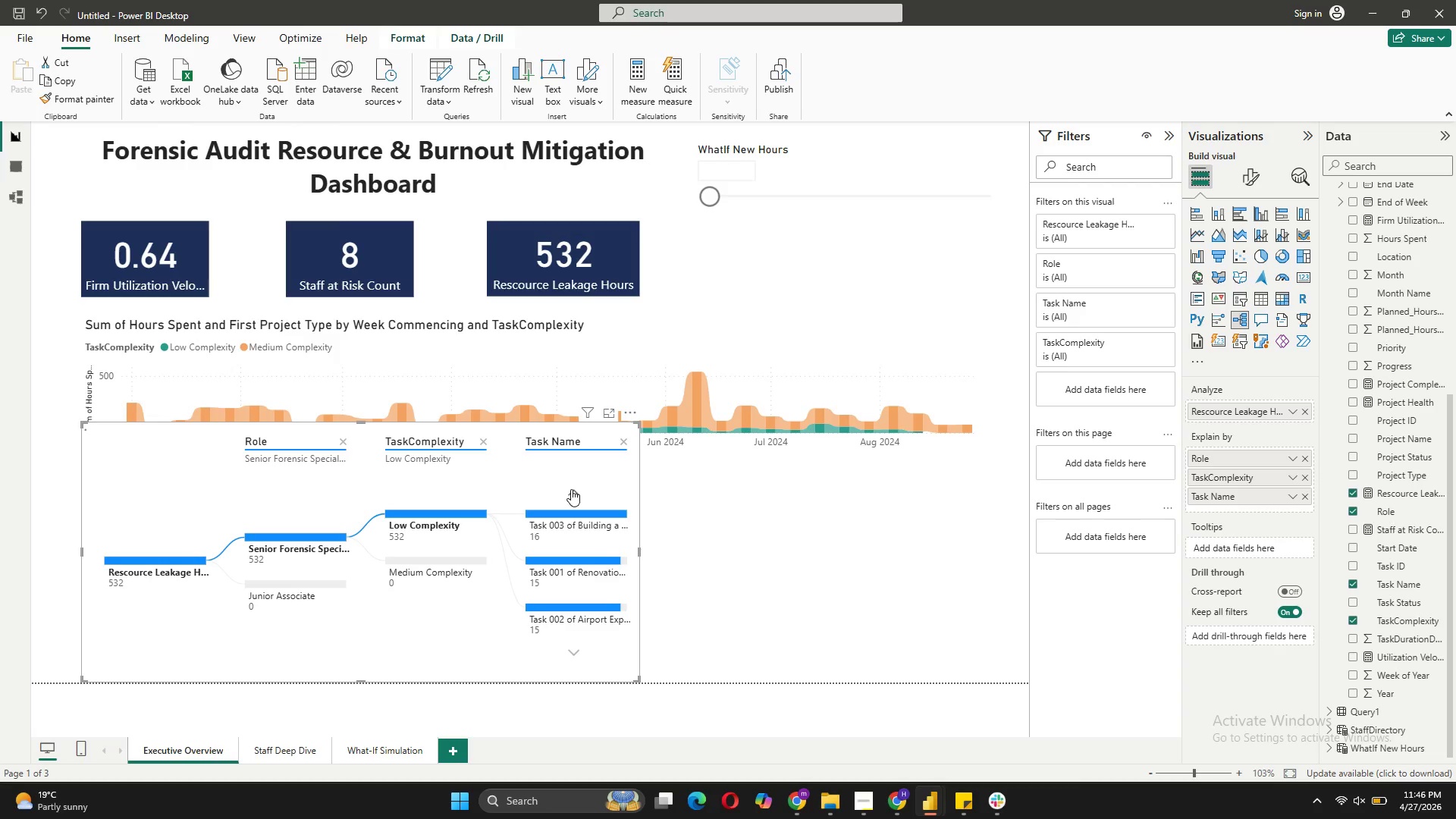 
triple_click([571, 489])
 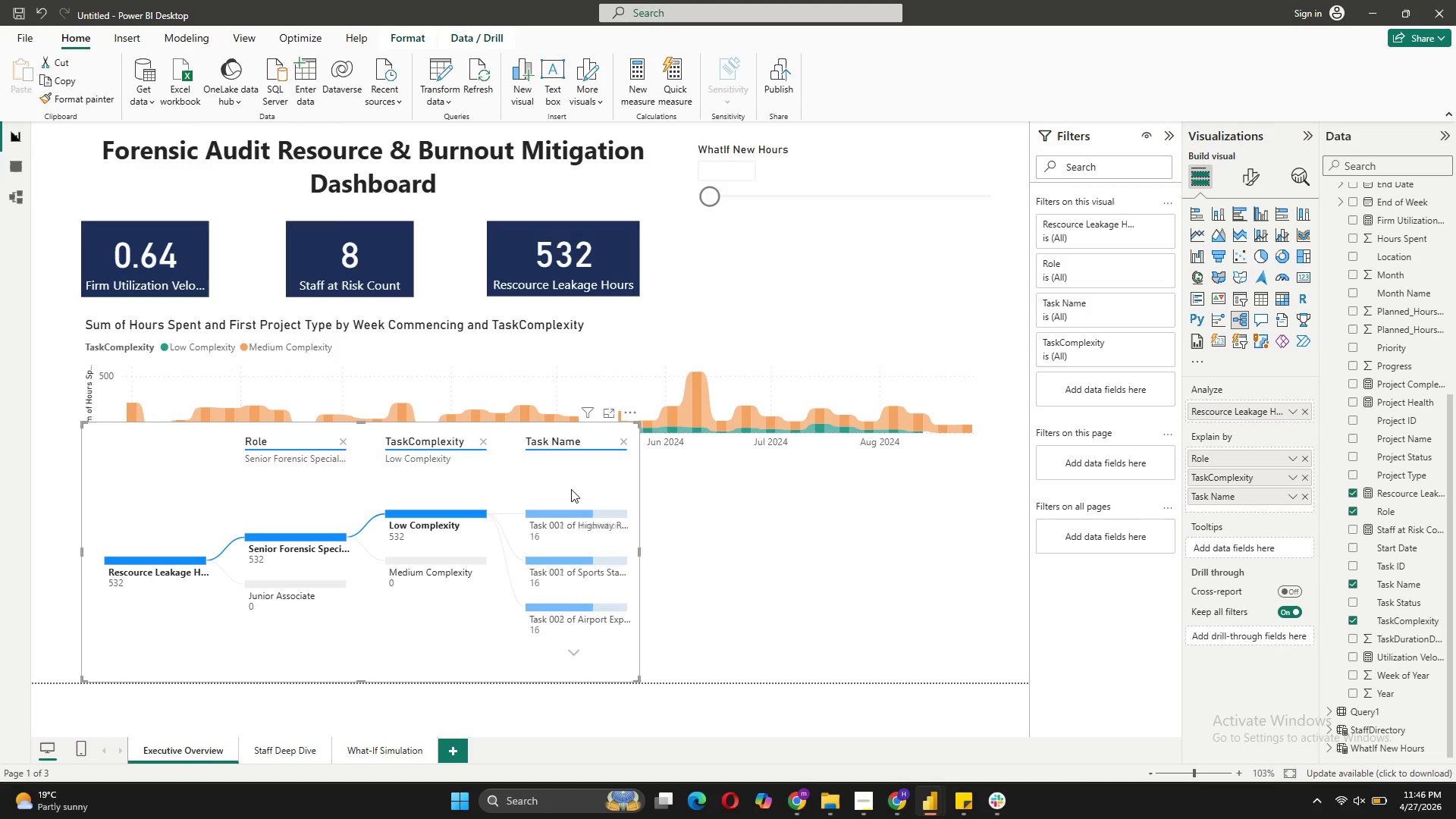 
triple_click([571, 489])
 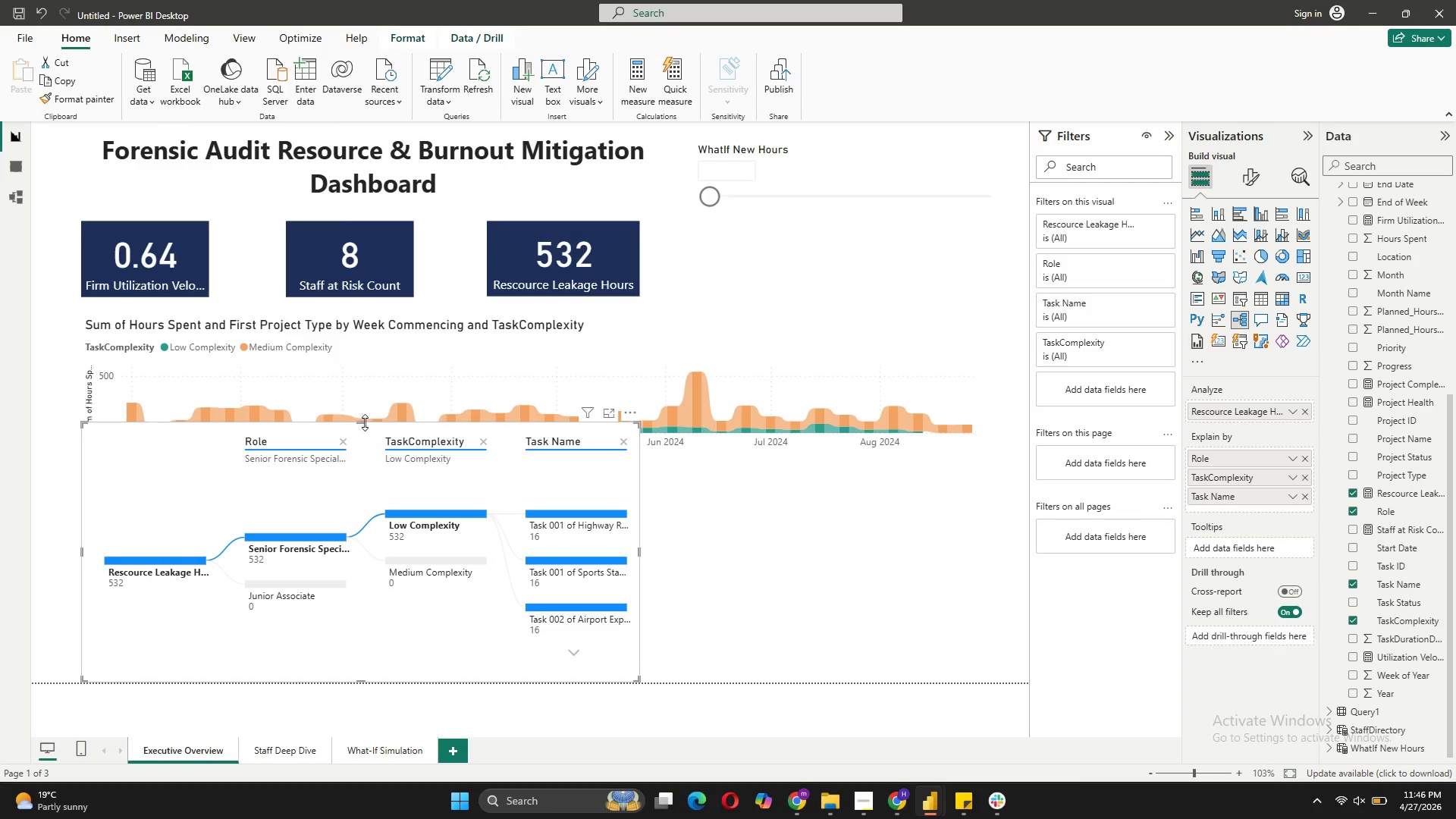 
left_click_drag(start_coordinate=[365, 422], to_coordinate=[347, 466])
 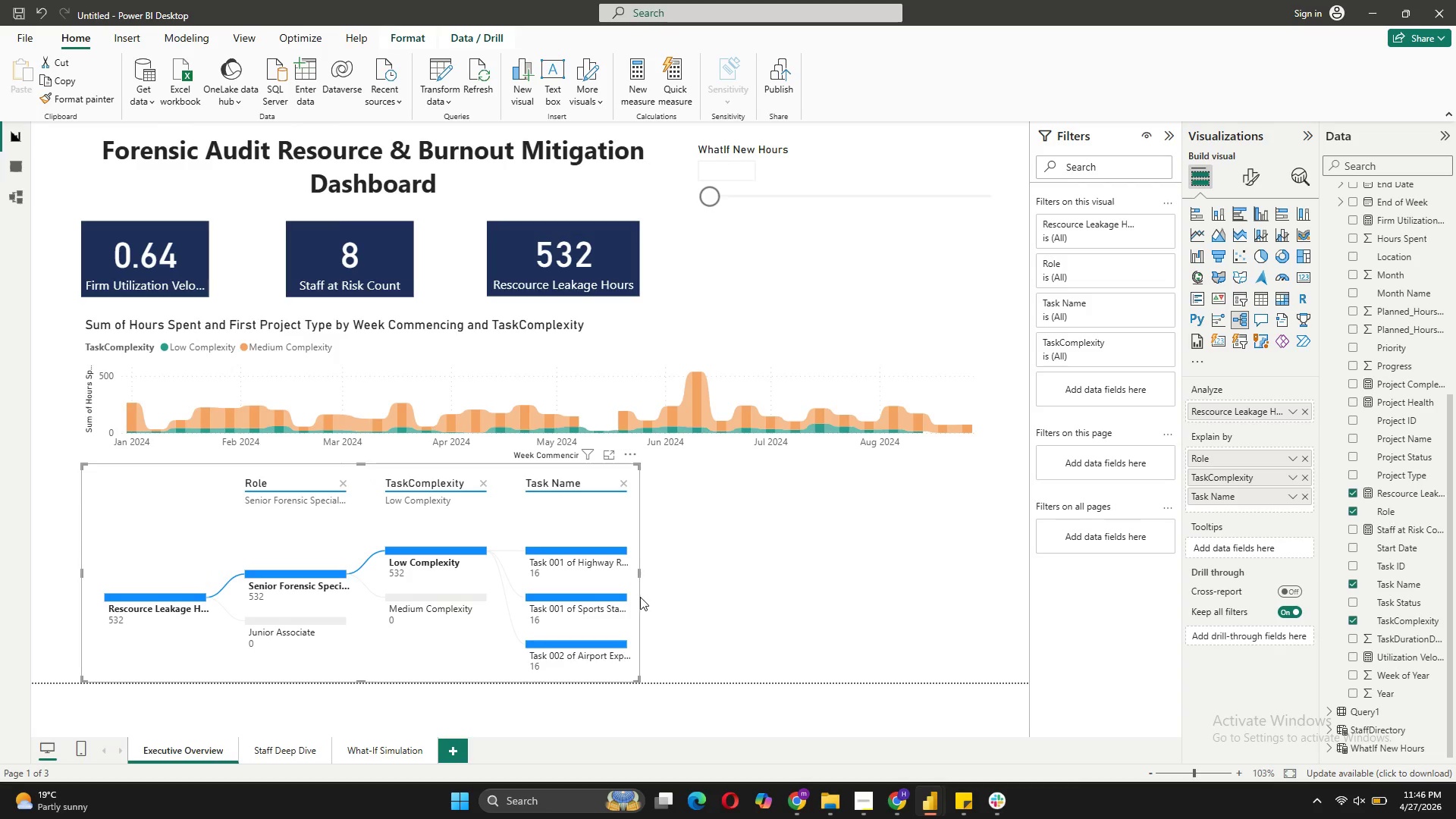 
wait(8.25)
 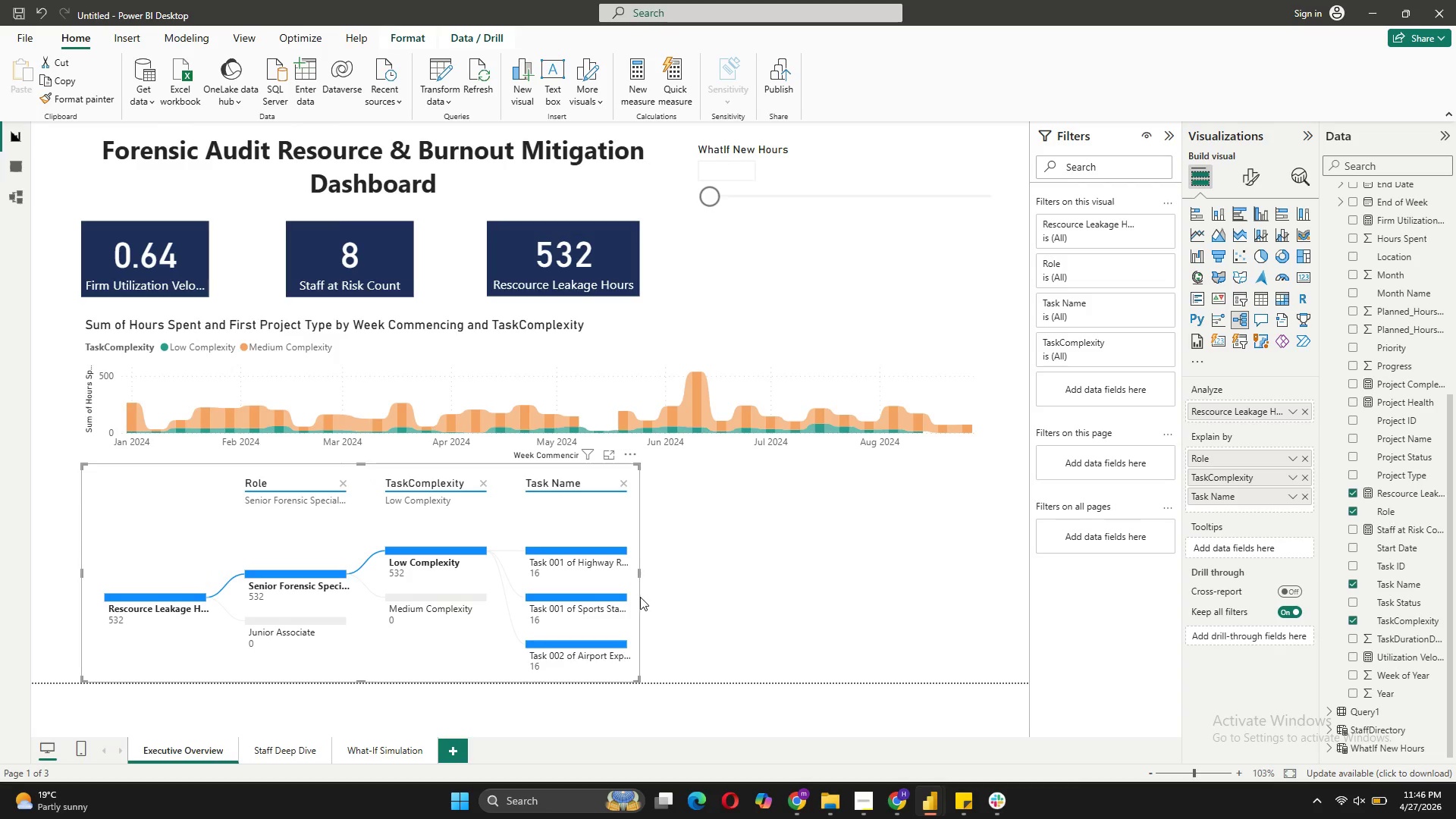 
scroll: coordinate [1403, 682], scroll_direction: up, amount: 3.0
 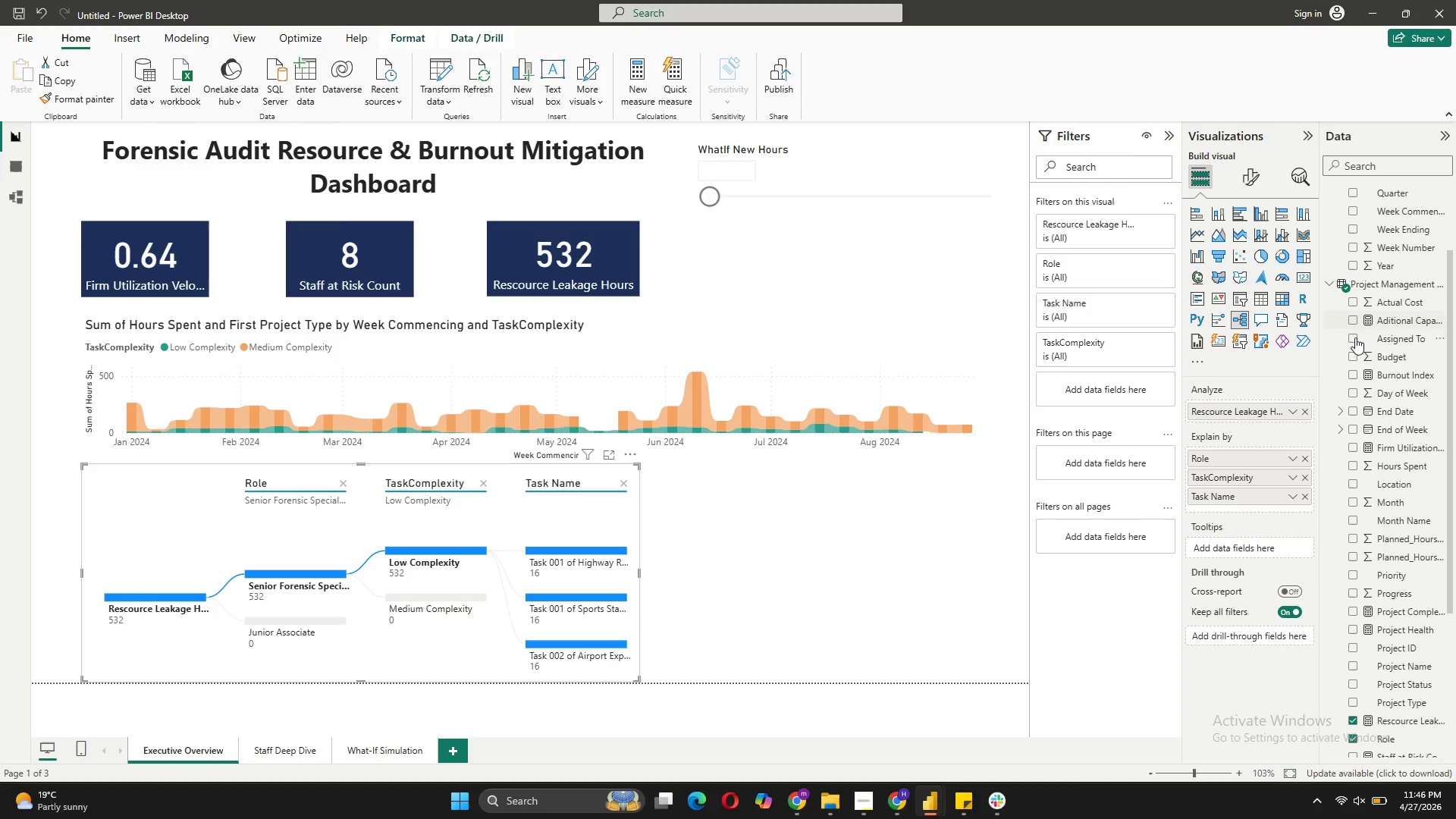 
left_click_drag(start_coordinate=[1356, 337], to_coordinate=[1217, 507])
 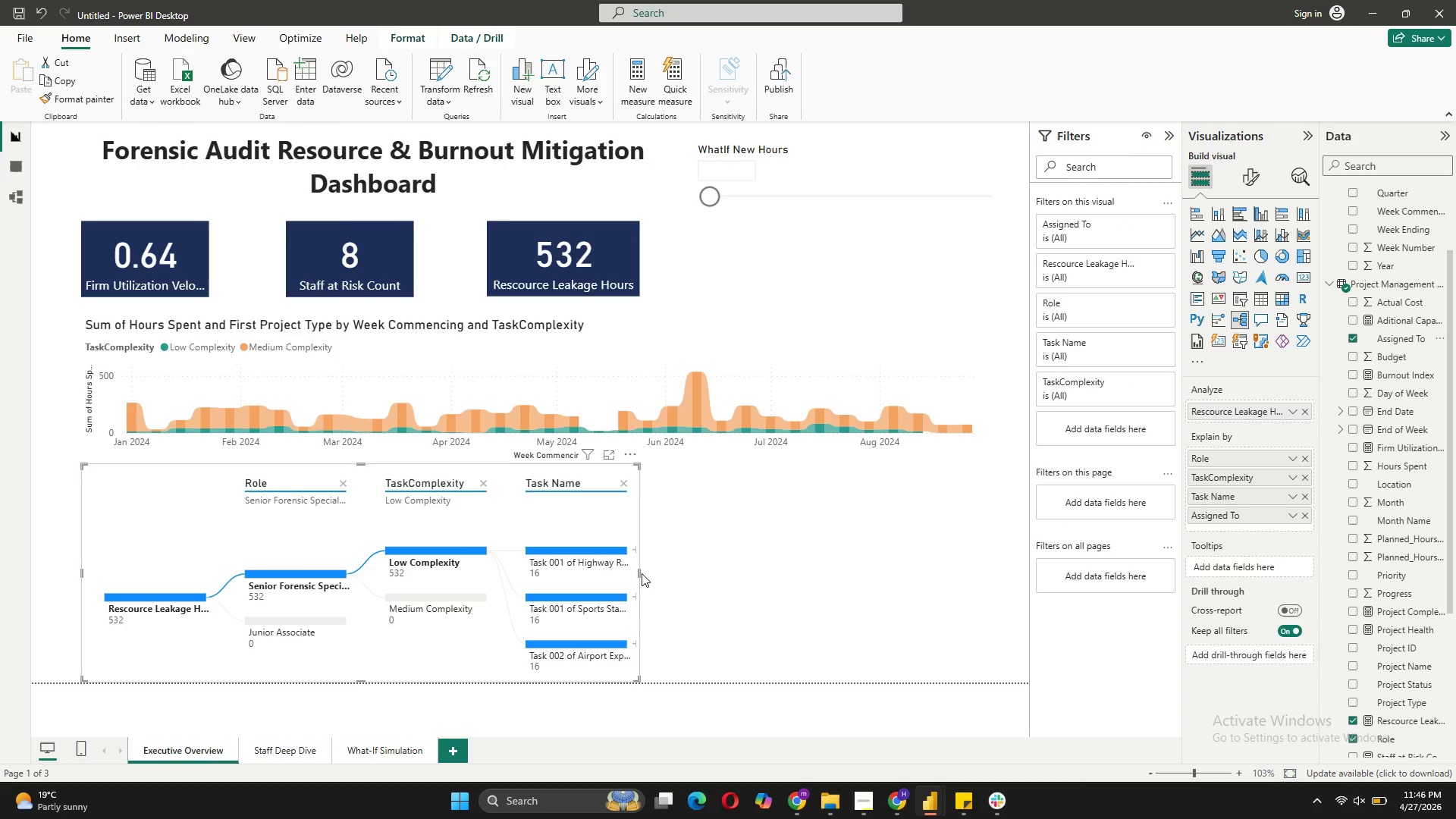 
left_click([637, 573])
 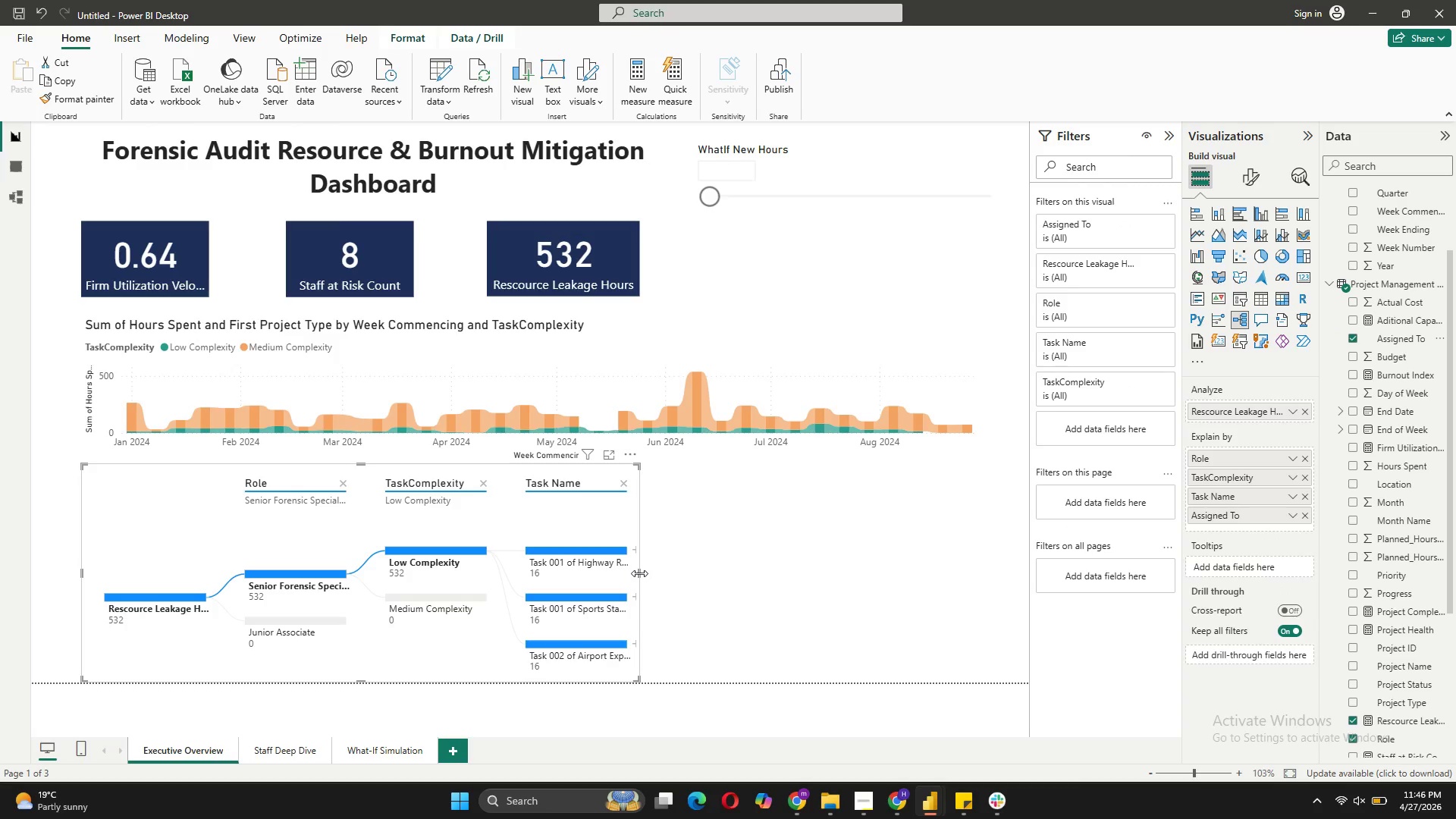 
left_click_drag(start_coordinate=[639, 573], to_coordinate=[765, 588])
 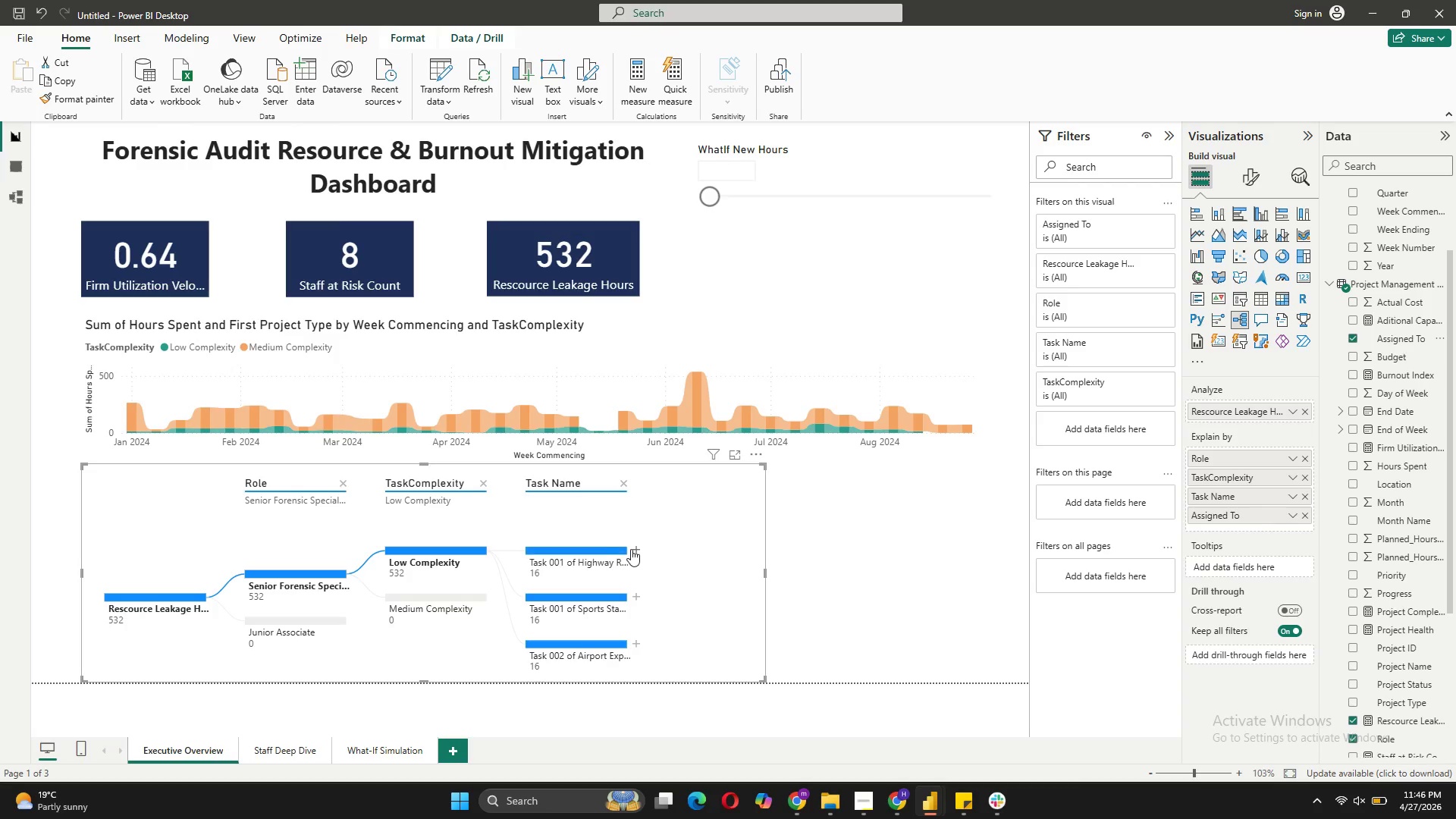 
left_click([633, 548])
 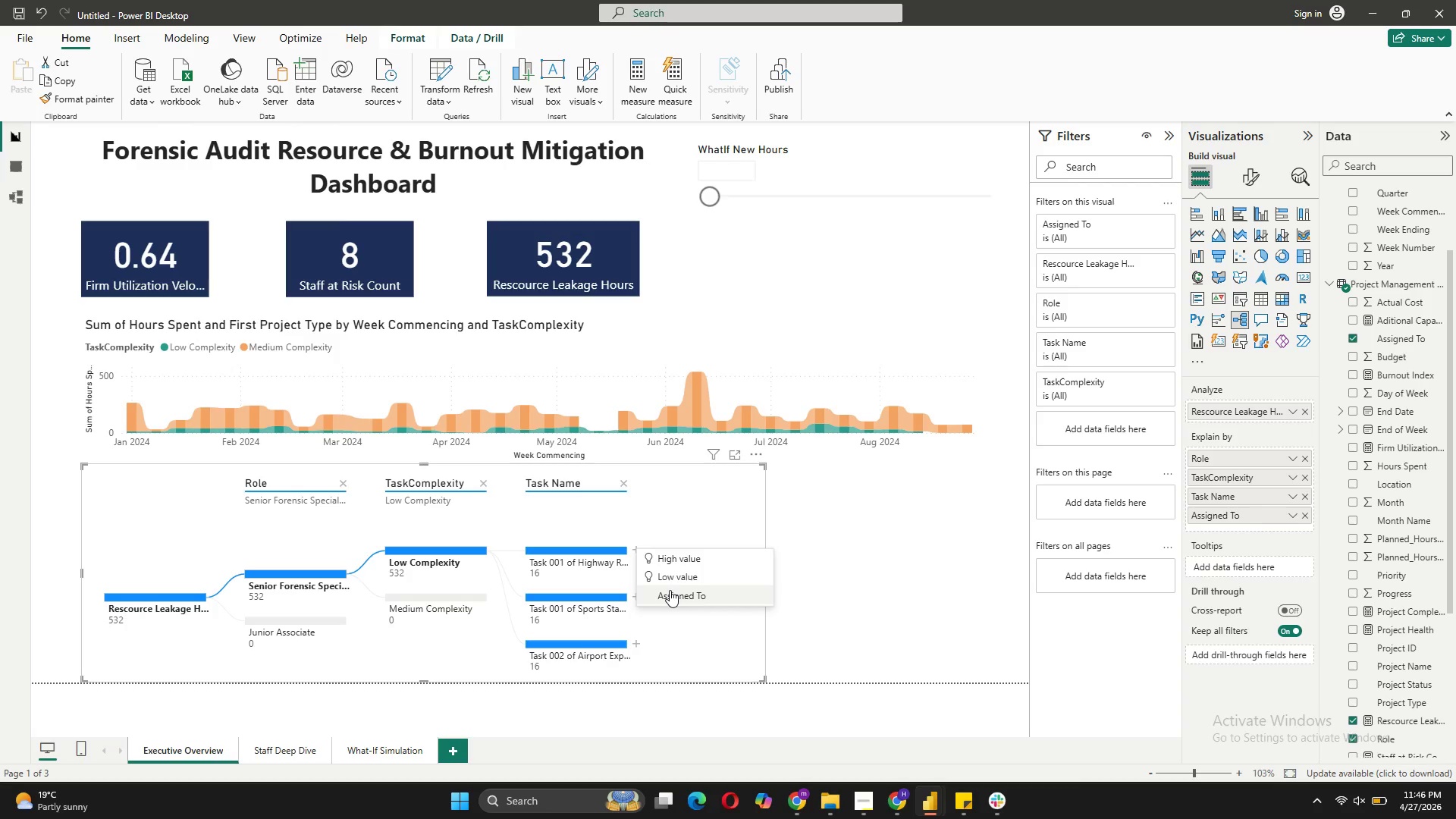 
left_click([670, 591])
 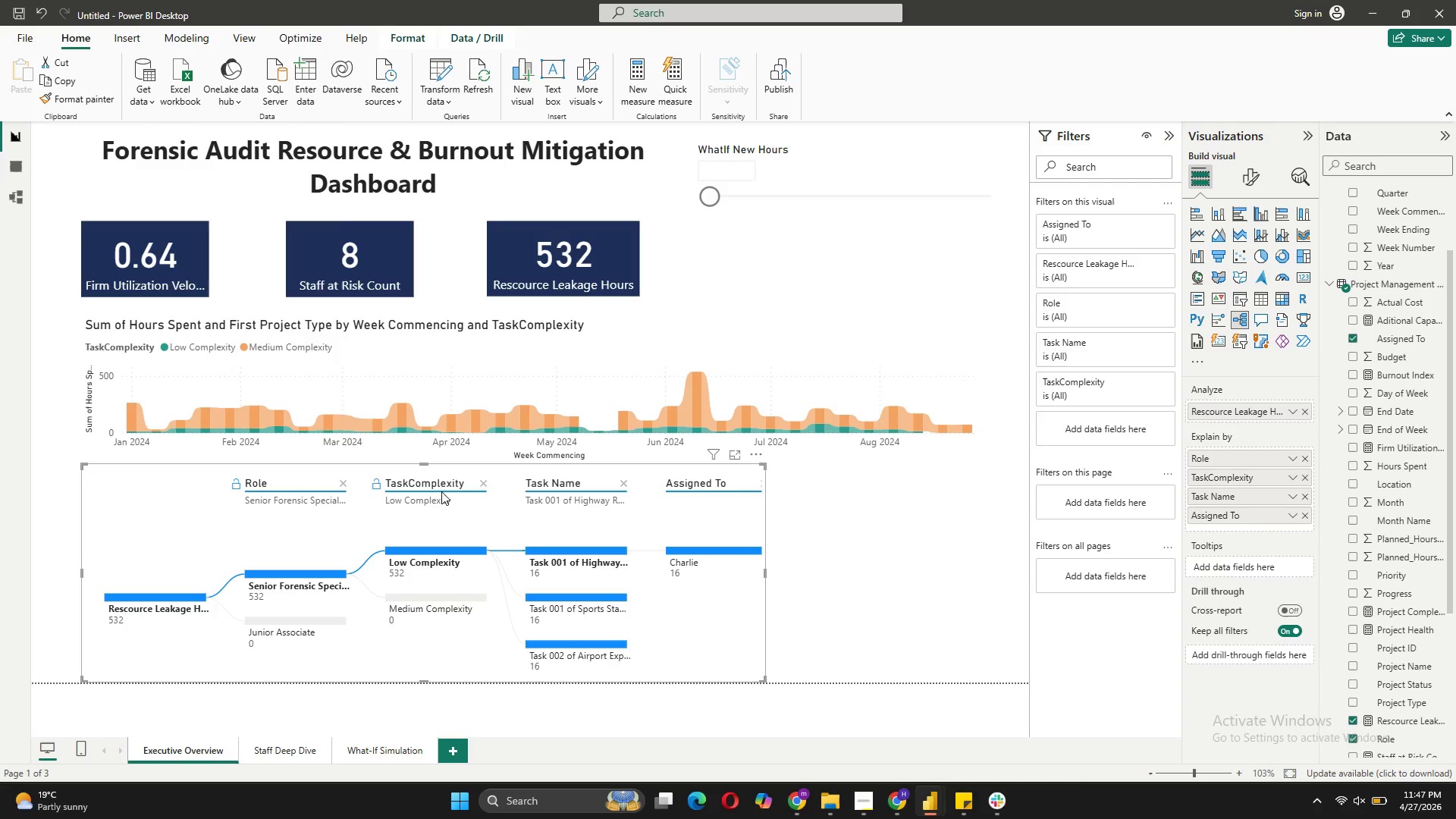 
wait(26.03)
 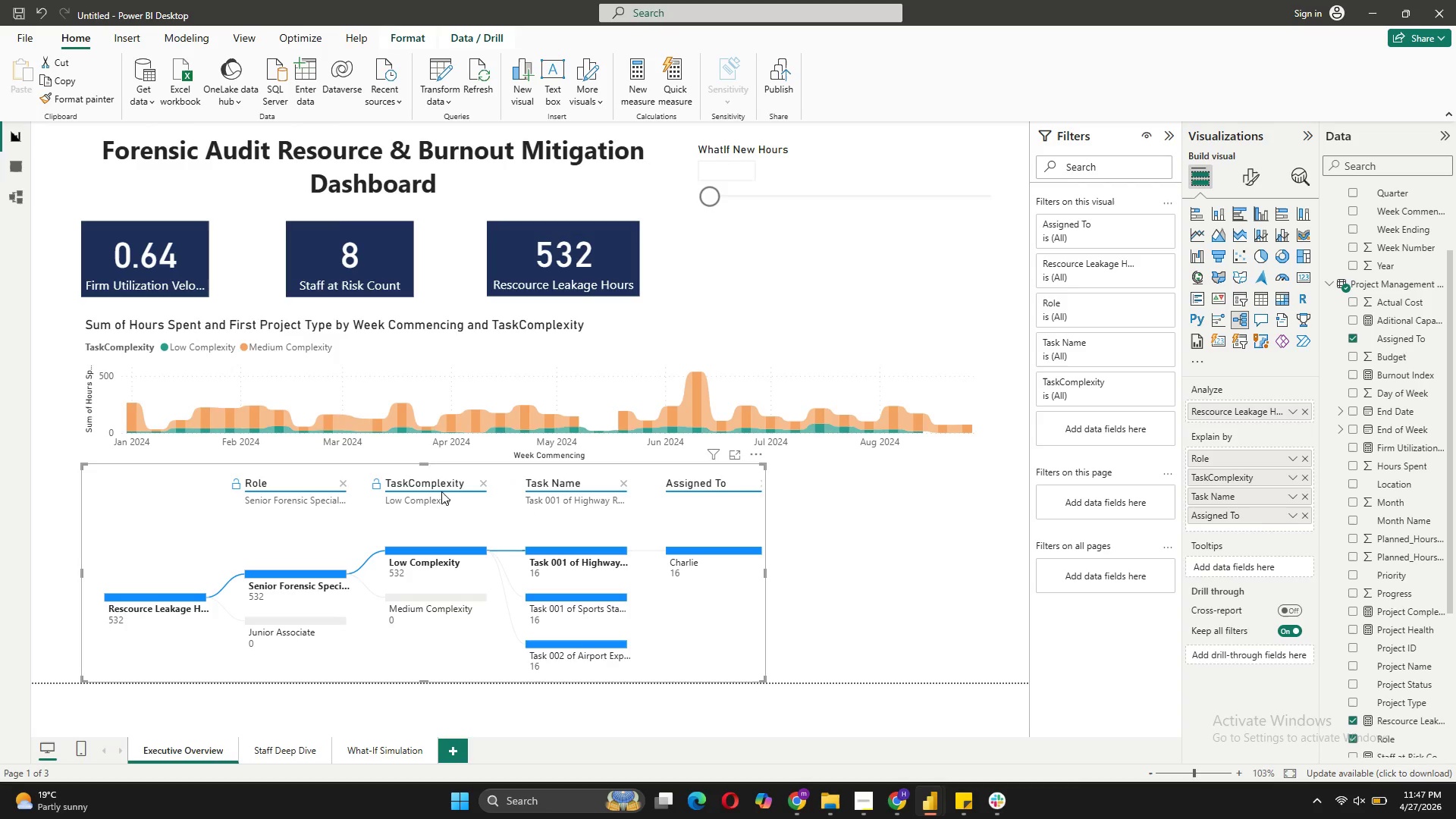 
left_click([1250, 177])
 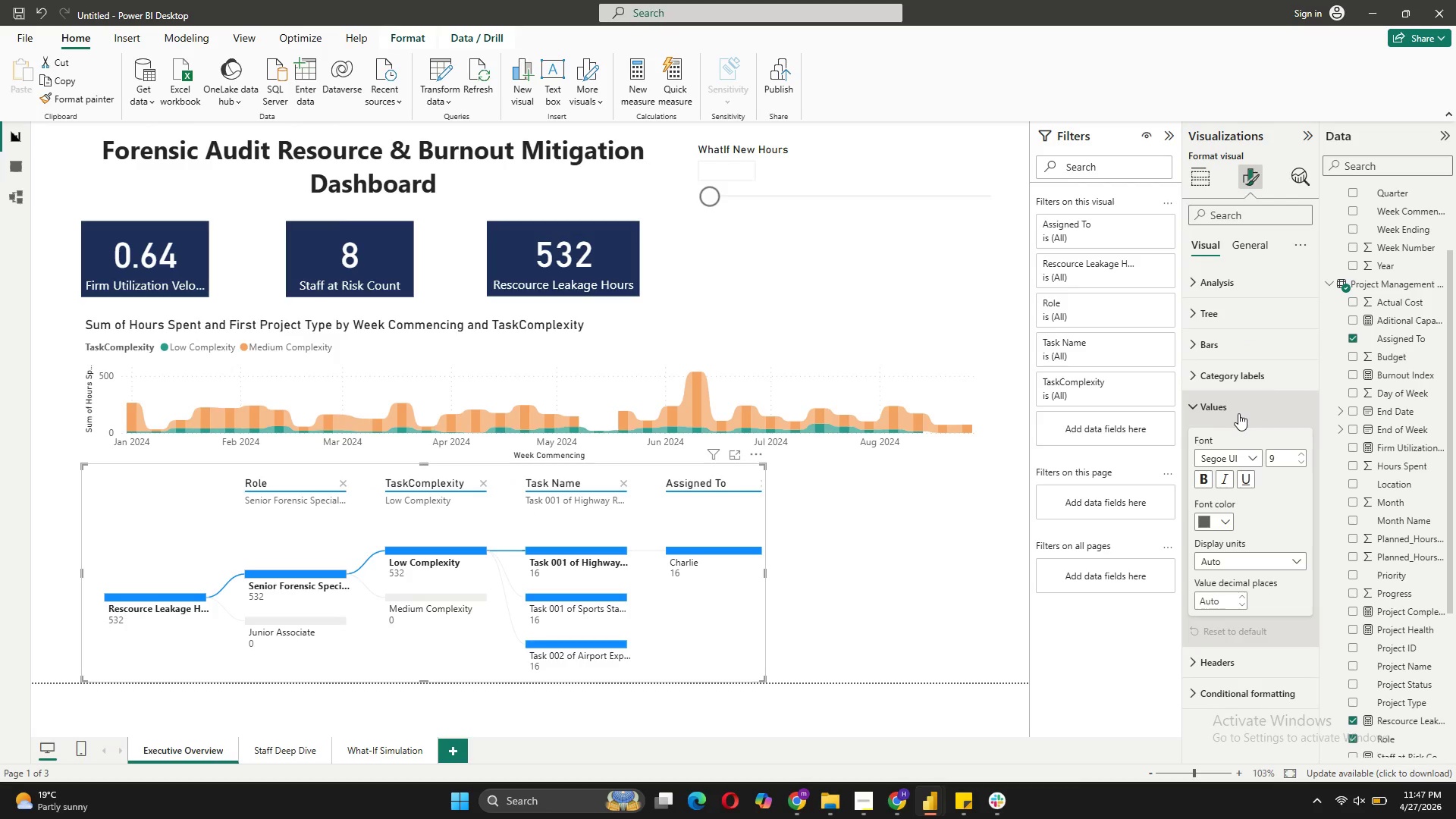 
left_click([1238, 413])
 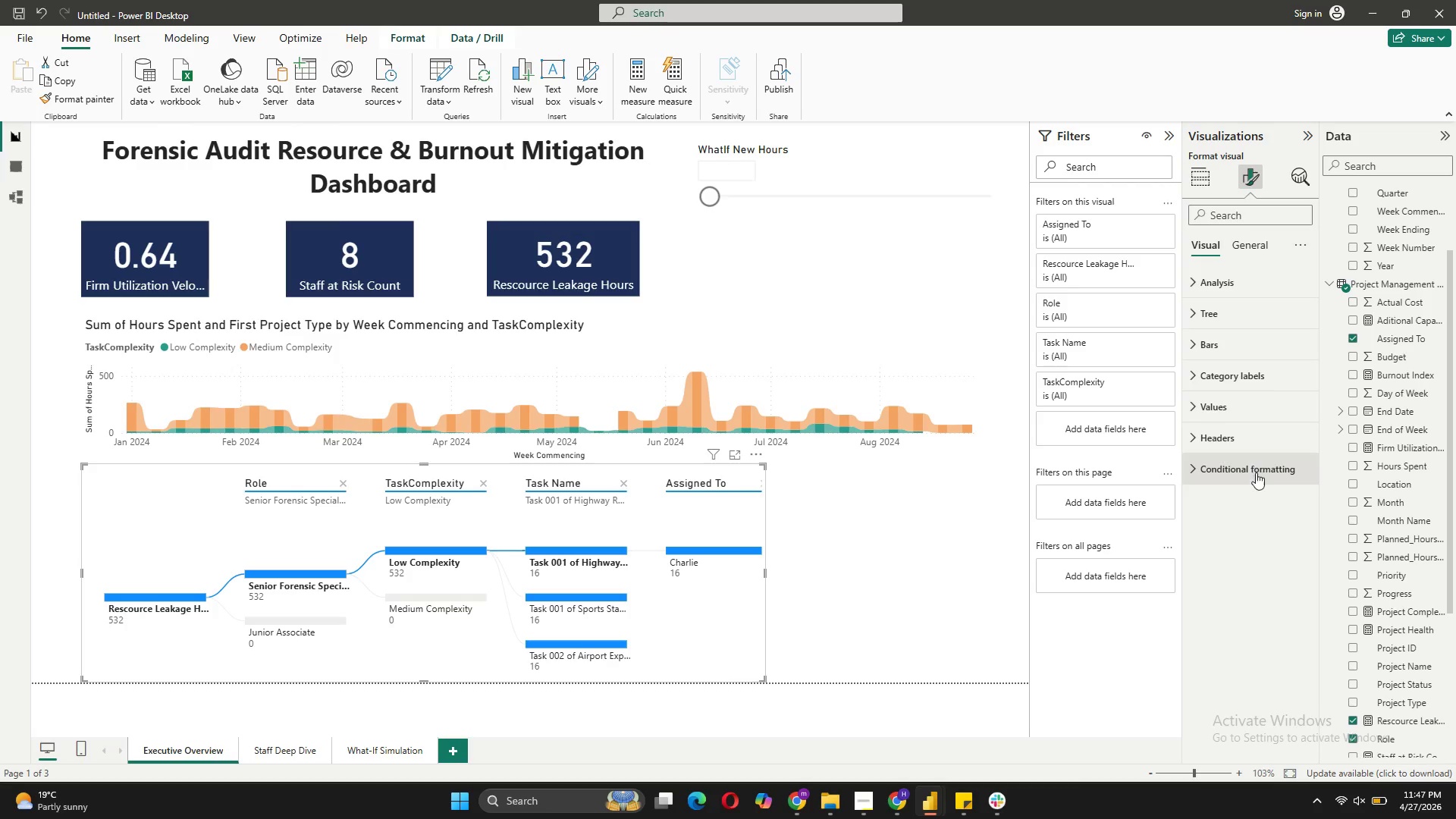 
left_click([1256, 478])
 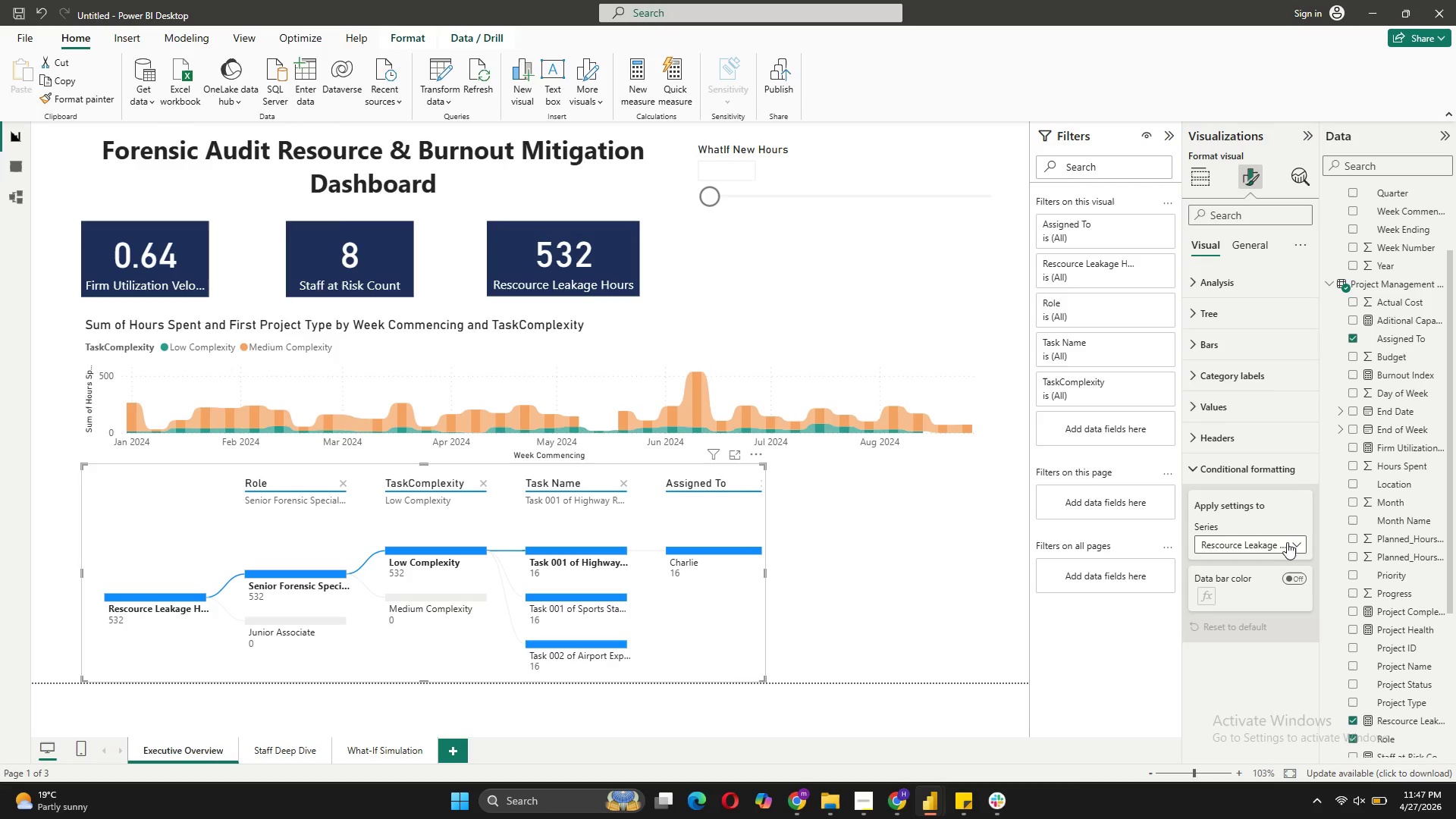 
left_click([1294, 539])
 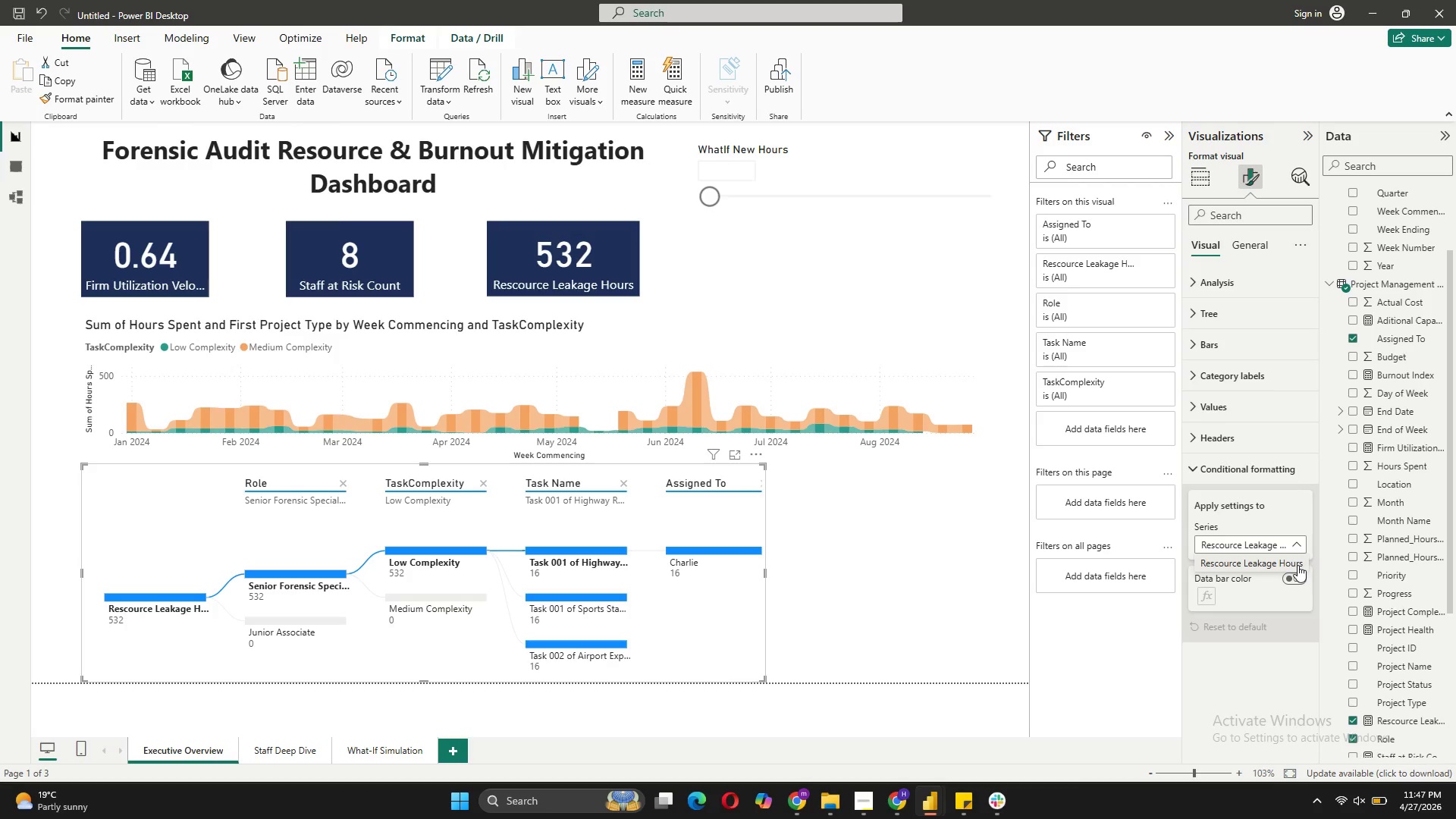 
left_click([1296, 566])
 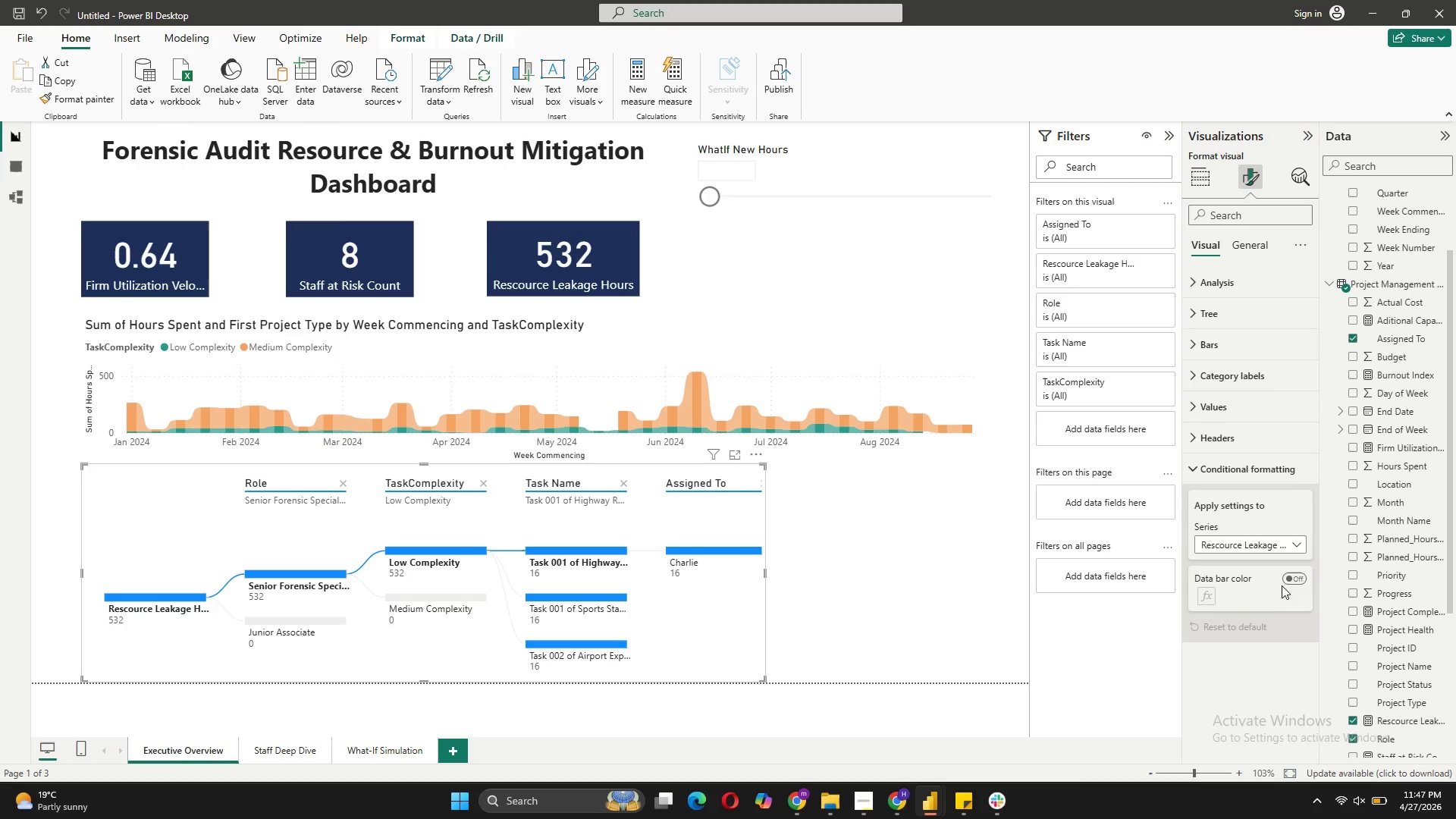 
left_click([1298, 578])
 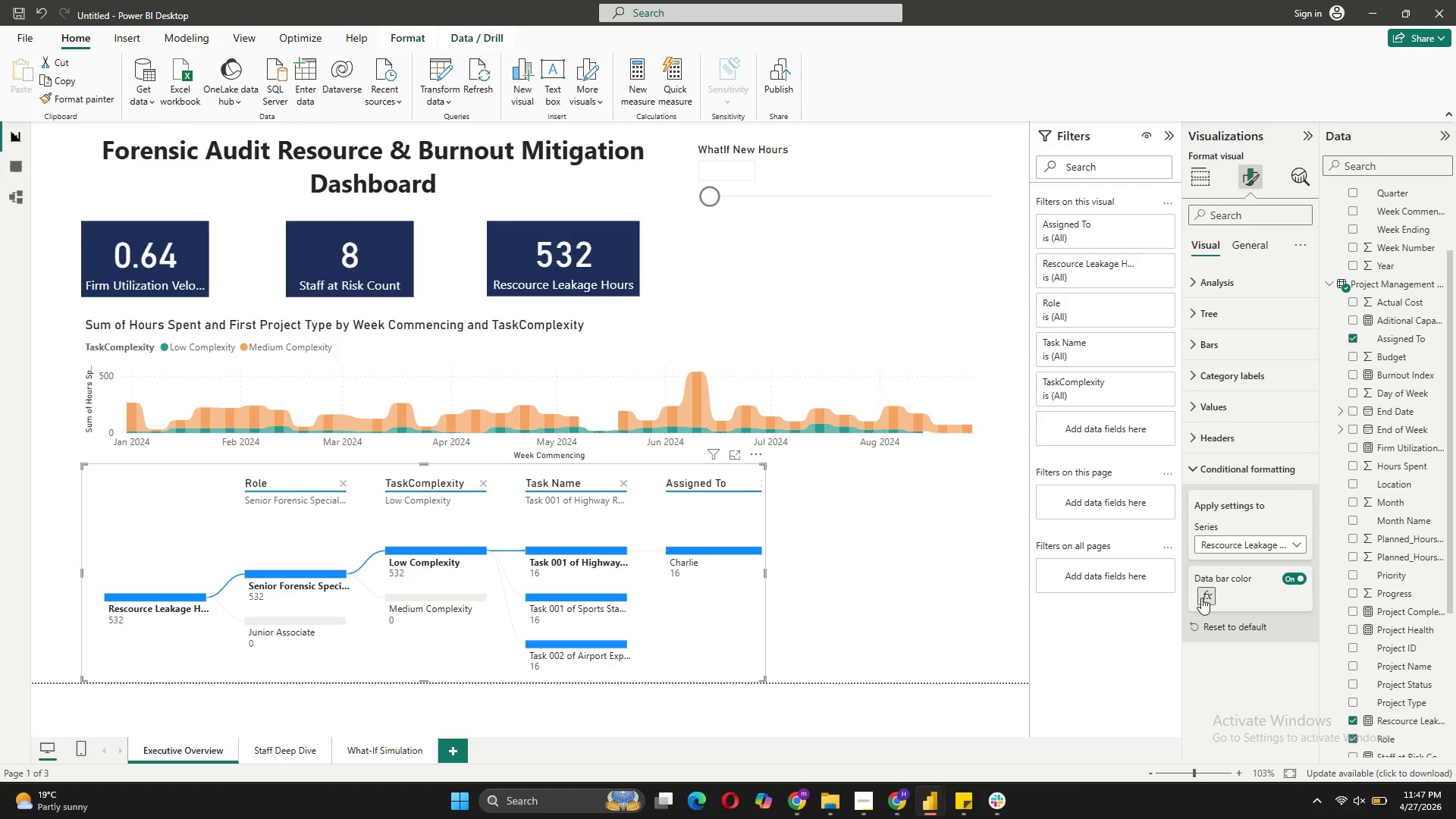 
left_click([1201, 598])
 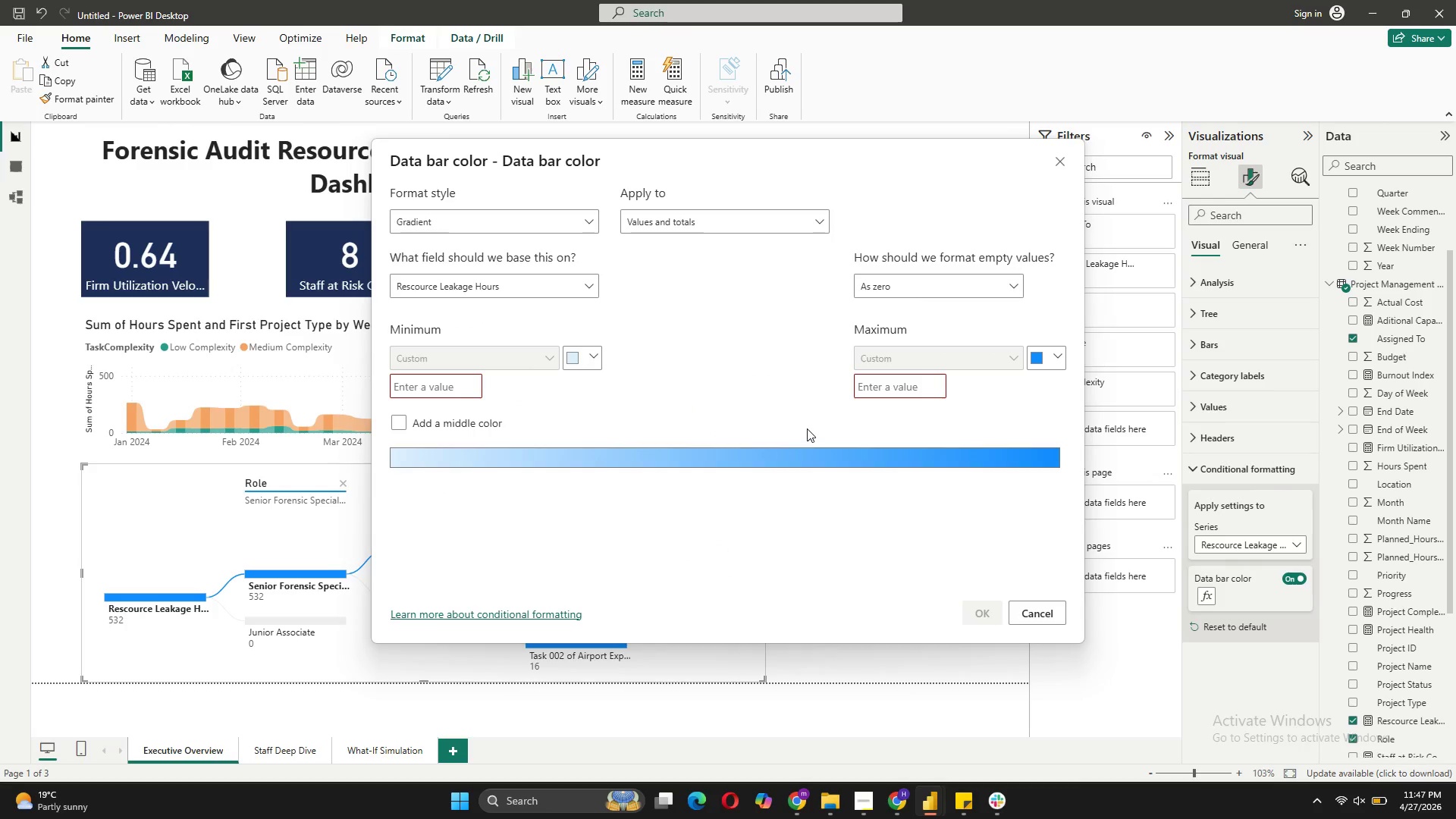 
left_click([468, 391])
 